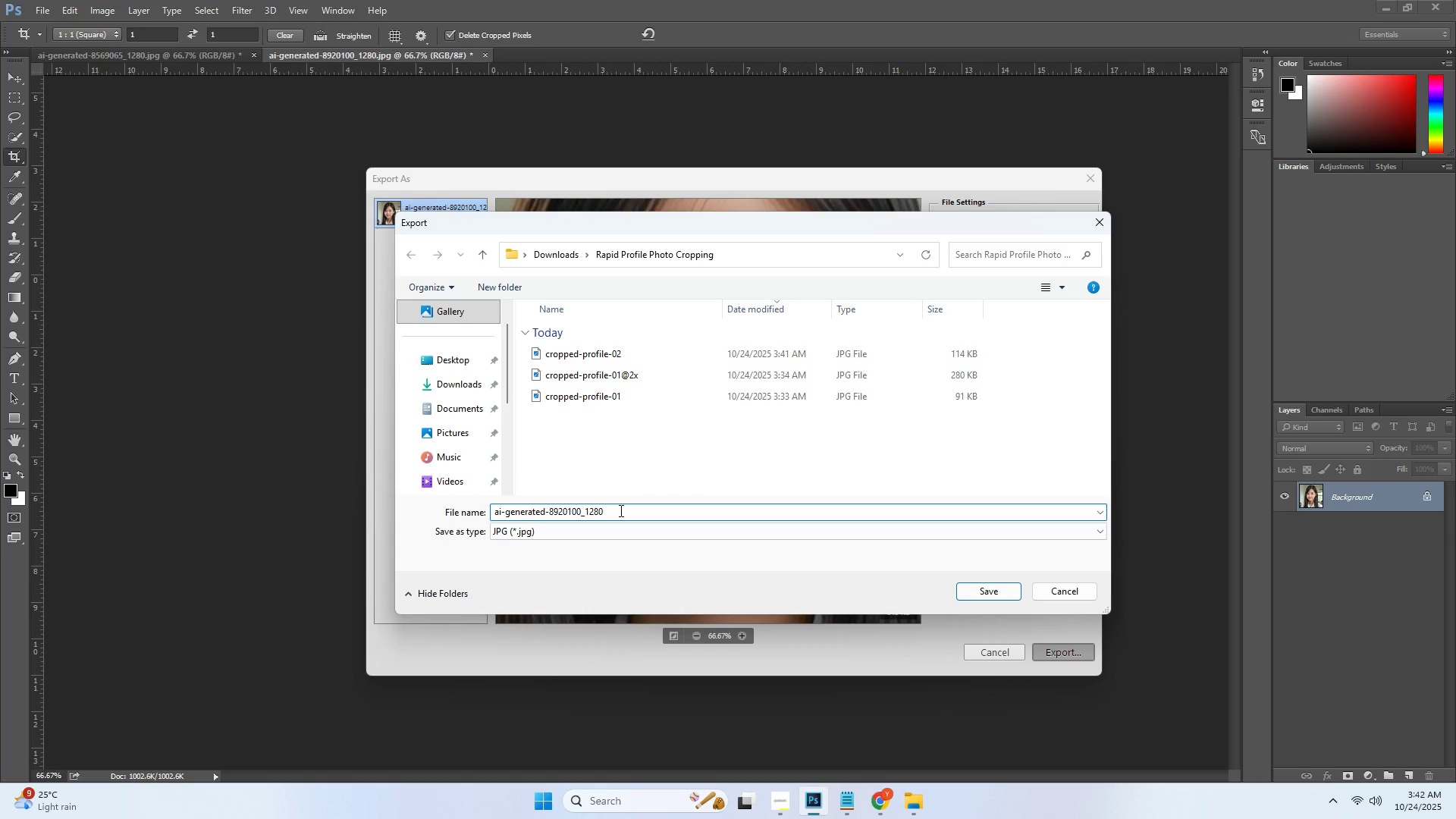 
key(Control+ControlLeft)
 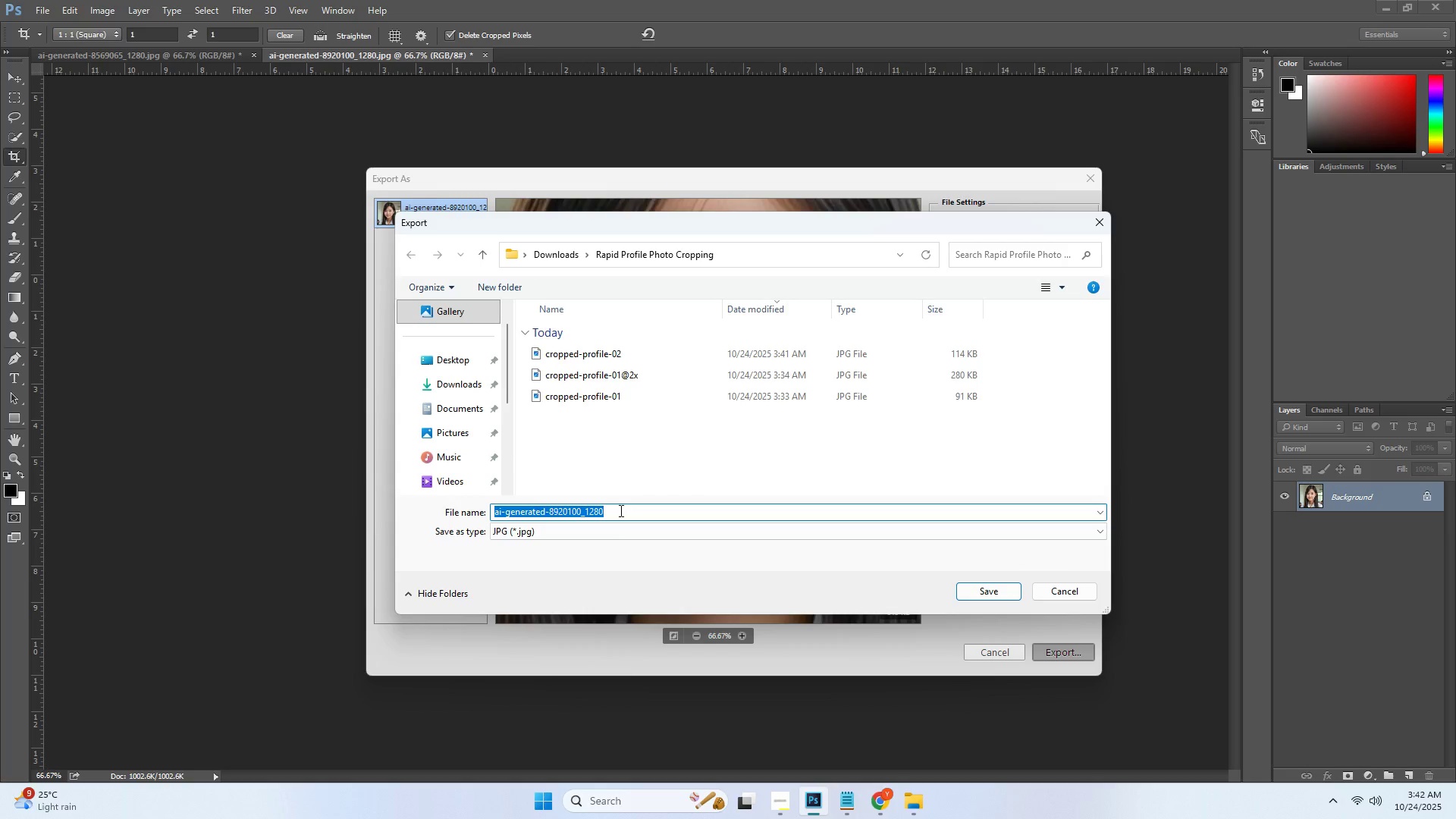 
key(Control+A)
 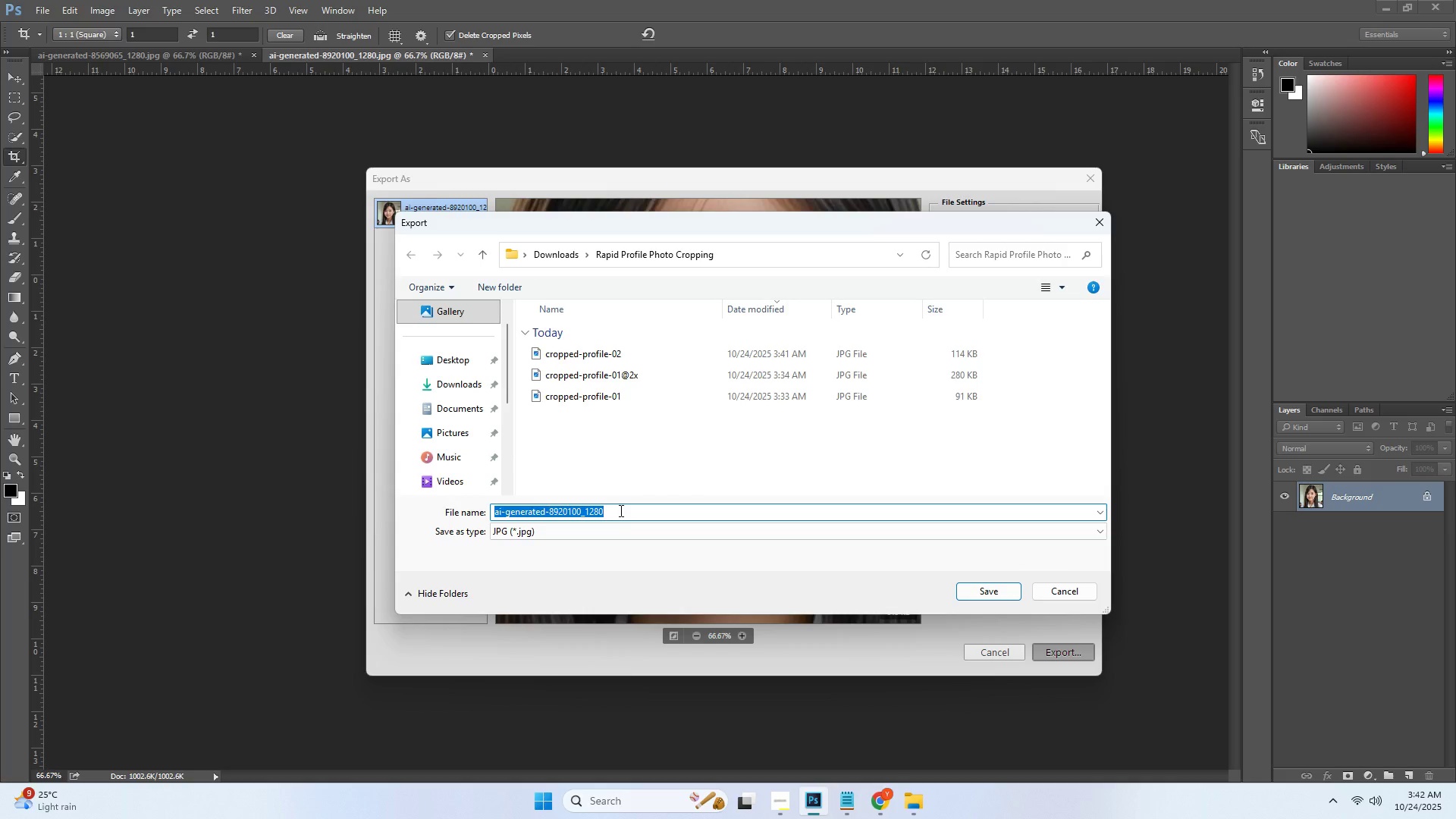 
key(Control+ControlLeft)
 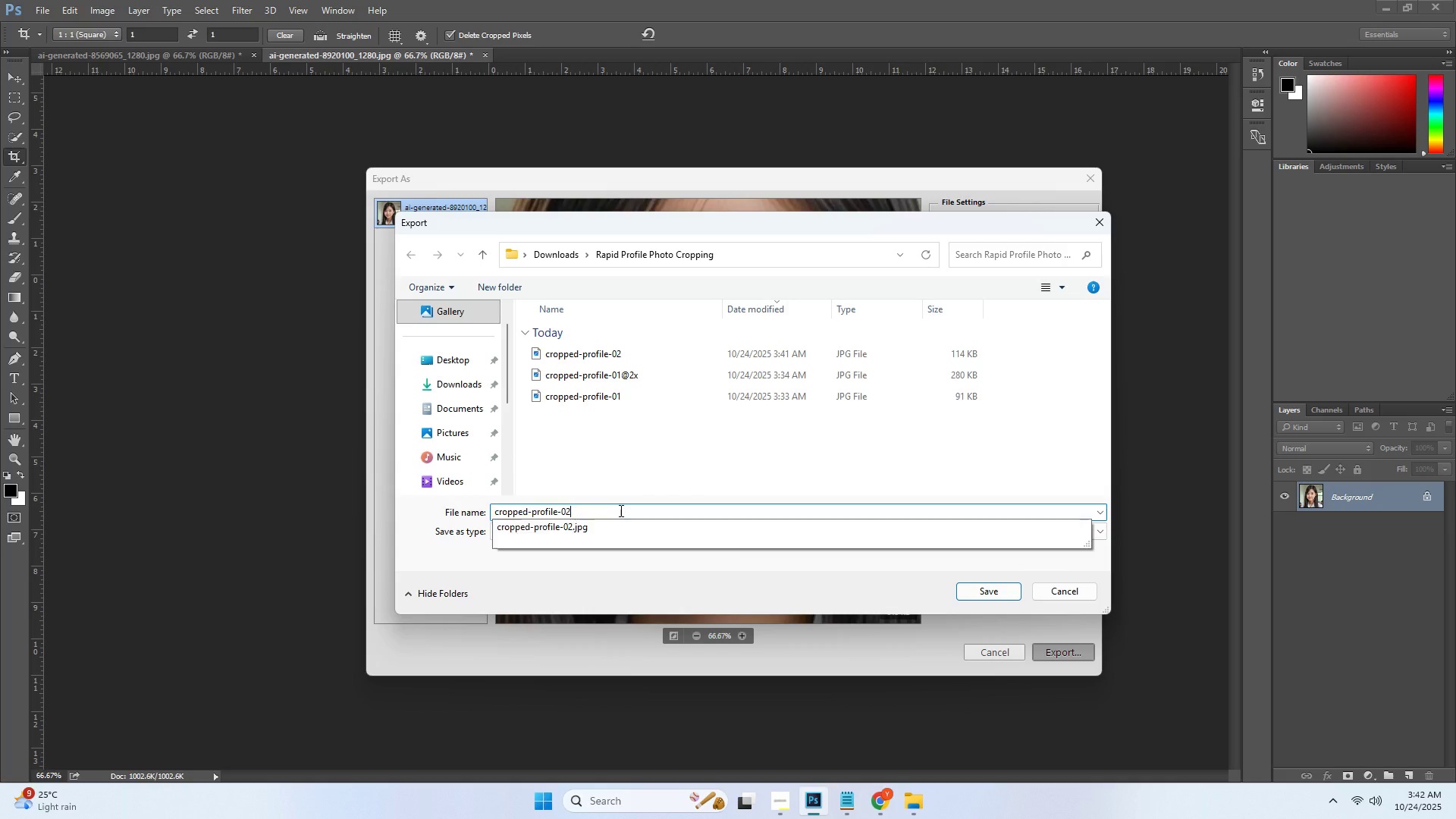 
key(Control+V)
 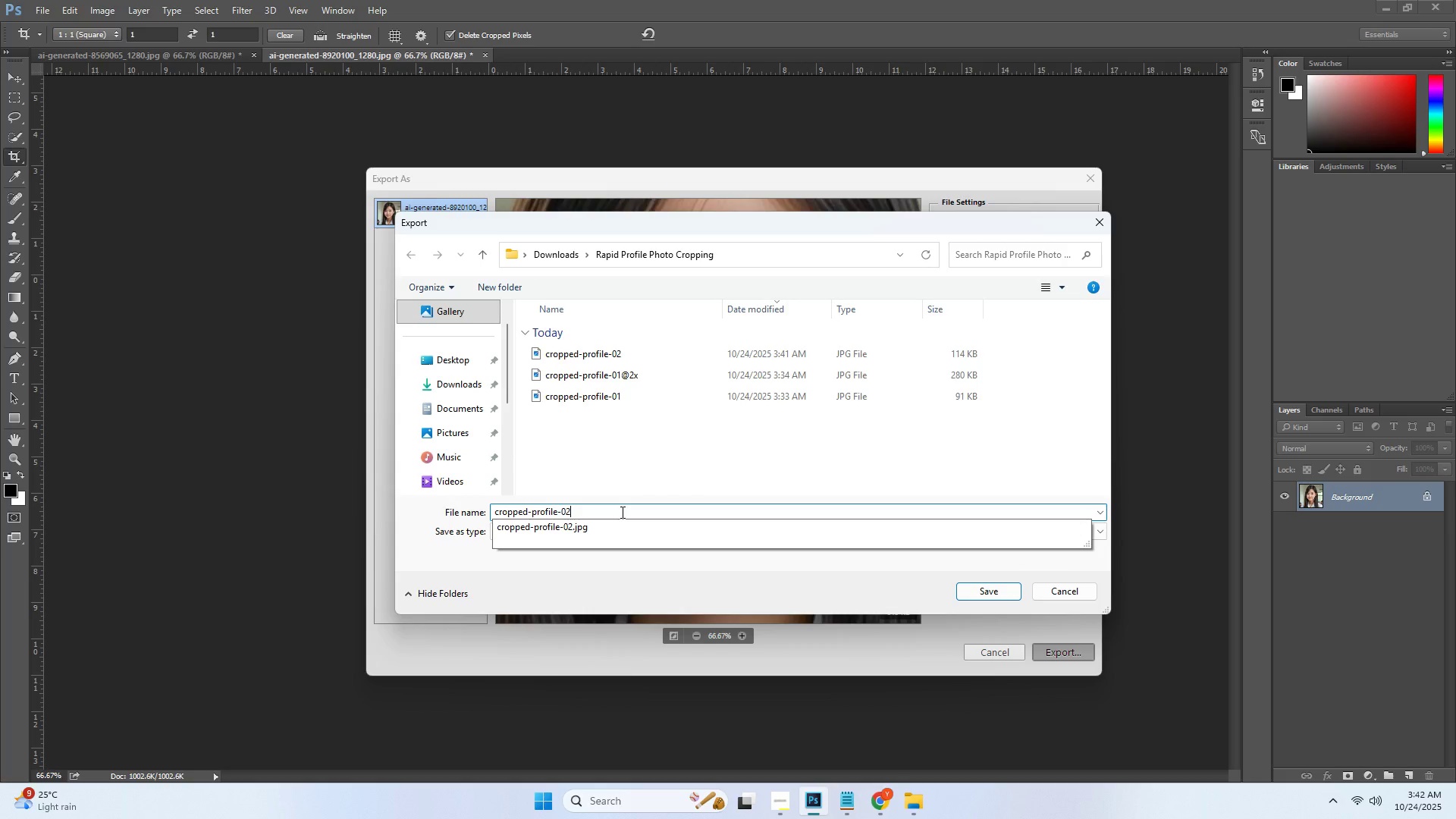 
left_click([621, 512])
 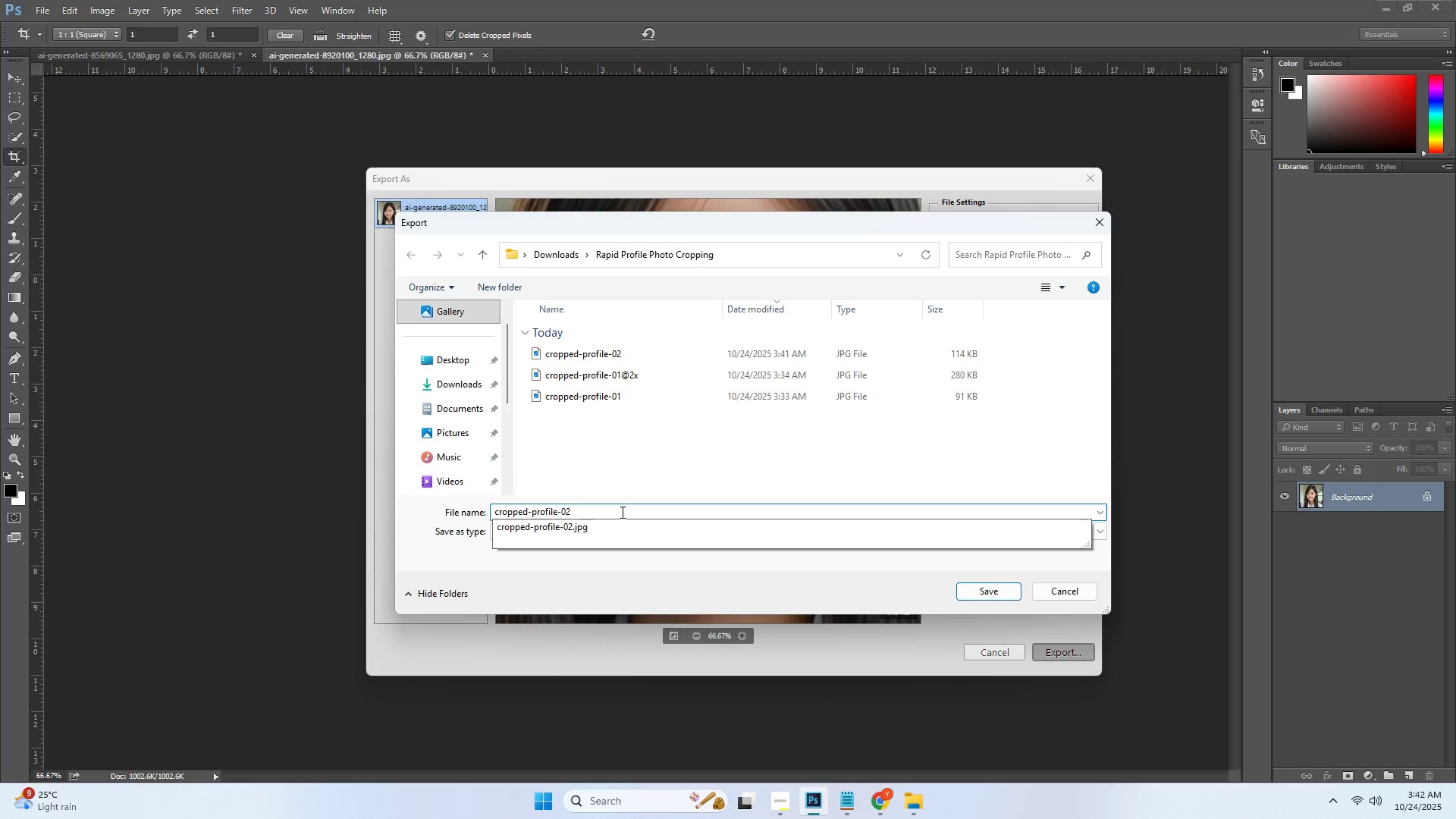 
type(@2x.jpeg)
 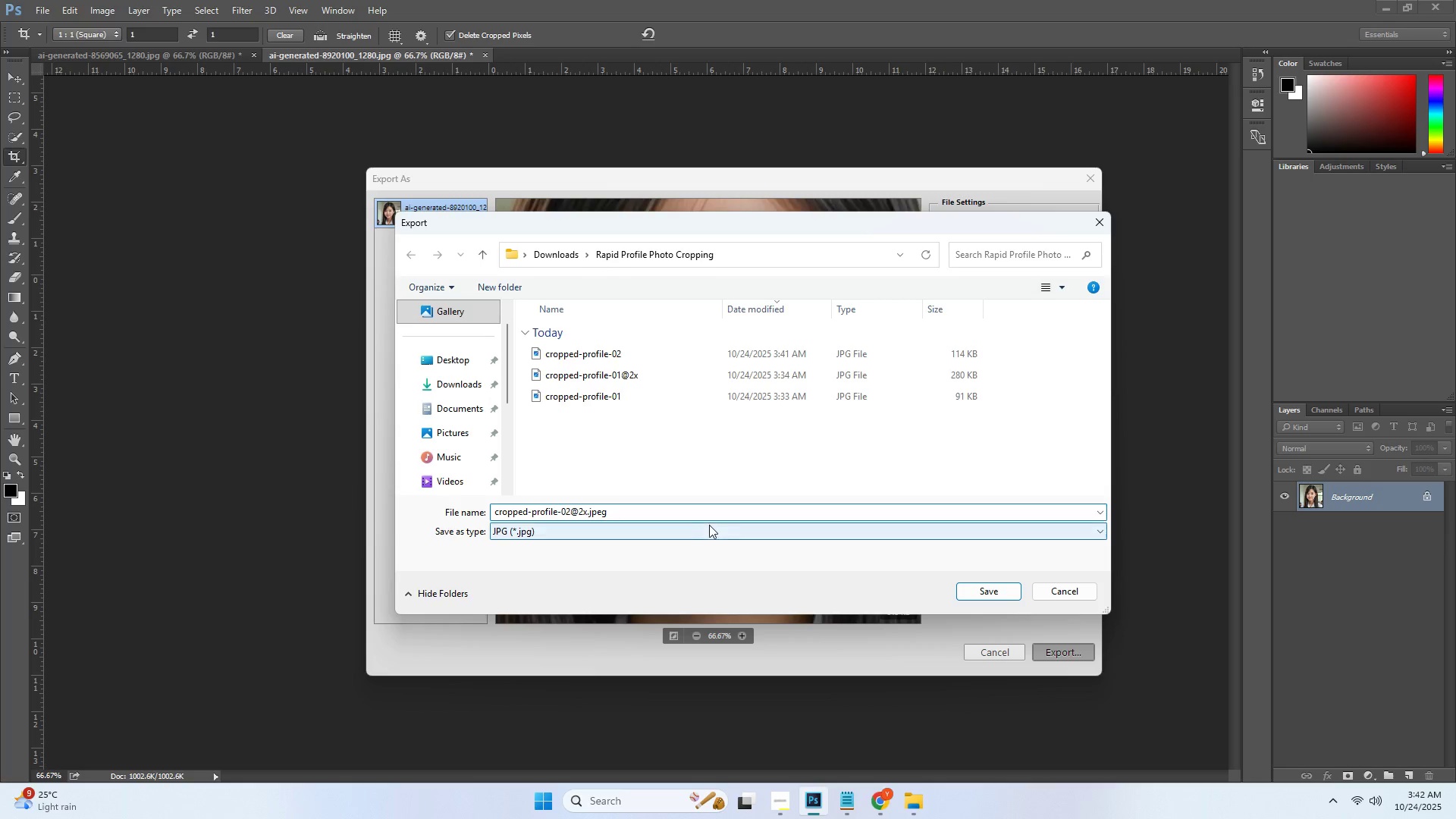 
left_click([1006, 591])
 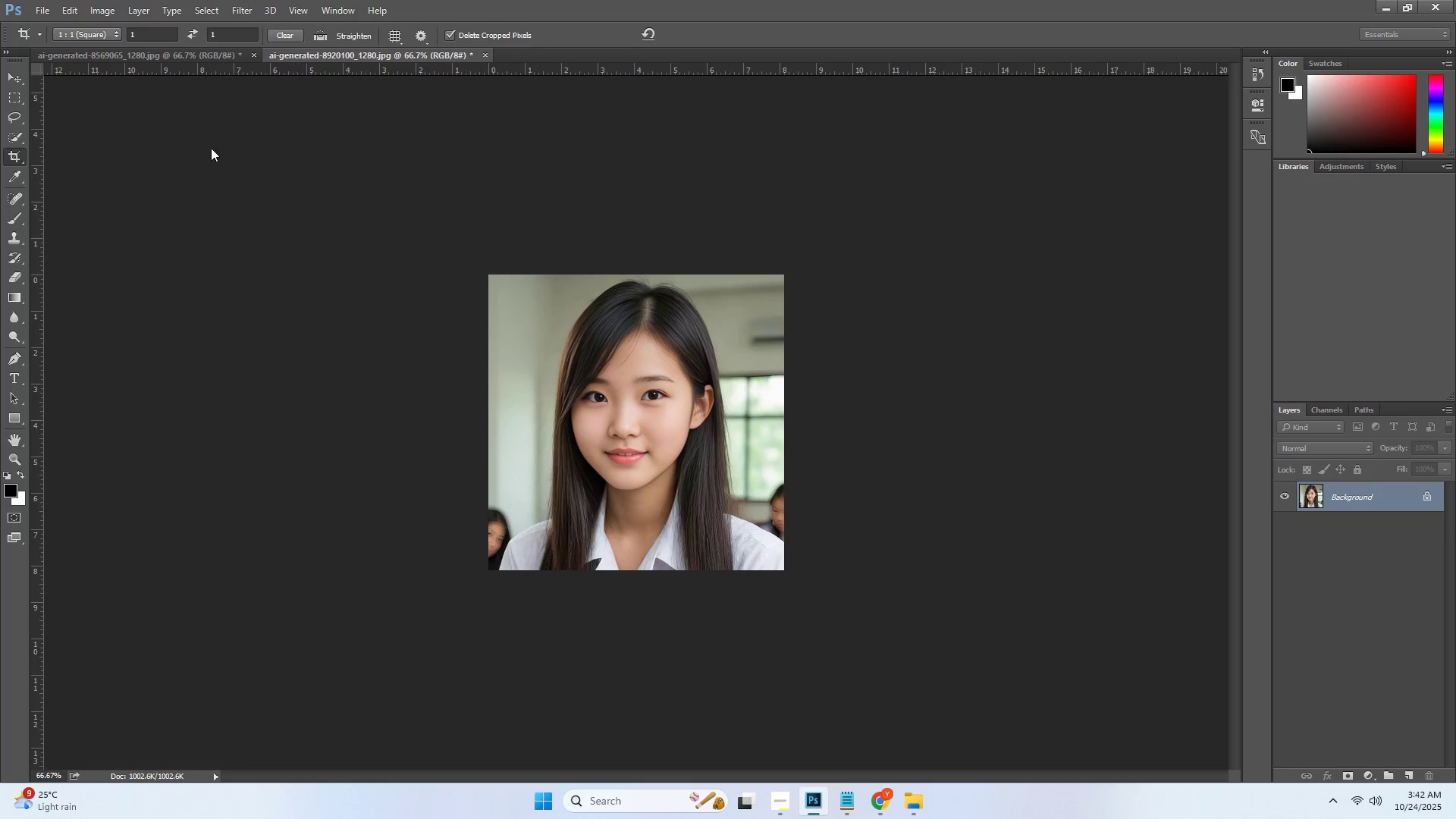 
left_click([45, 10])
 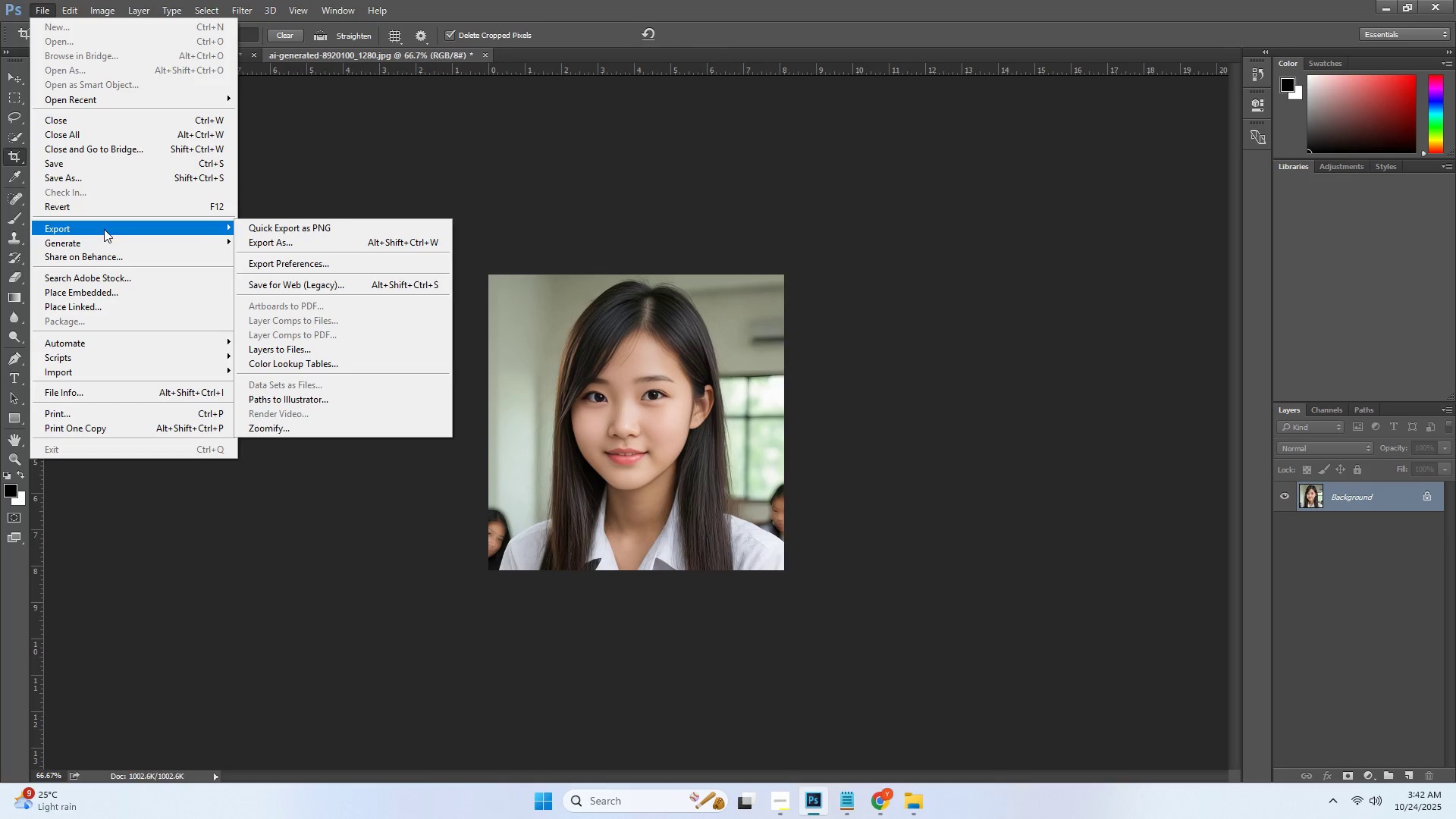 
left_click([255, 240])
 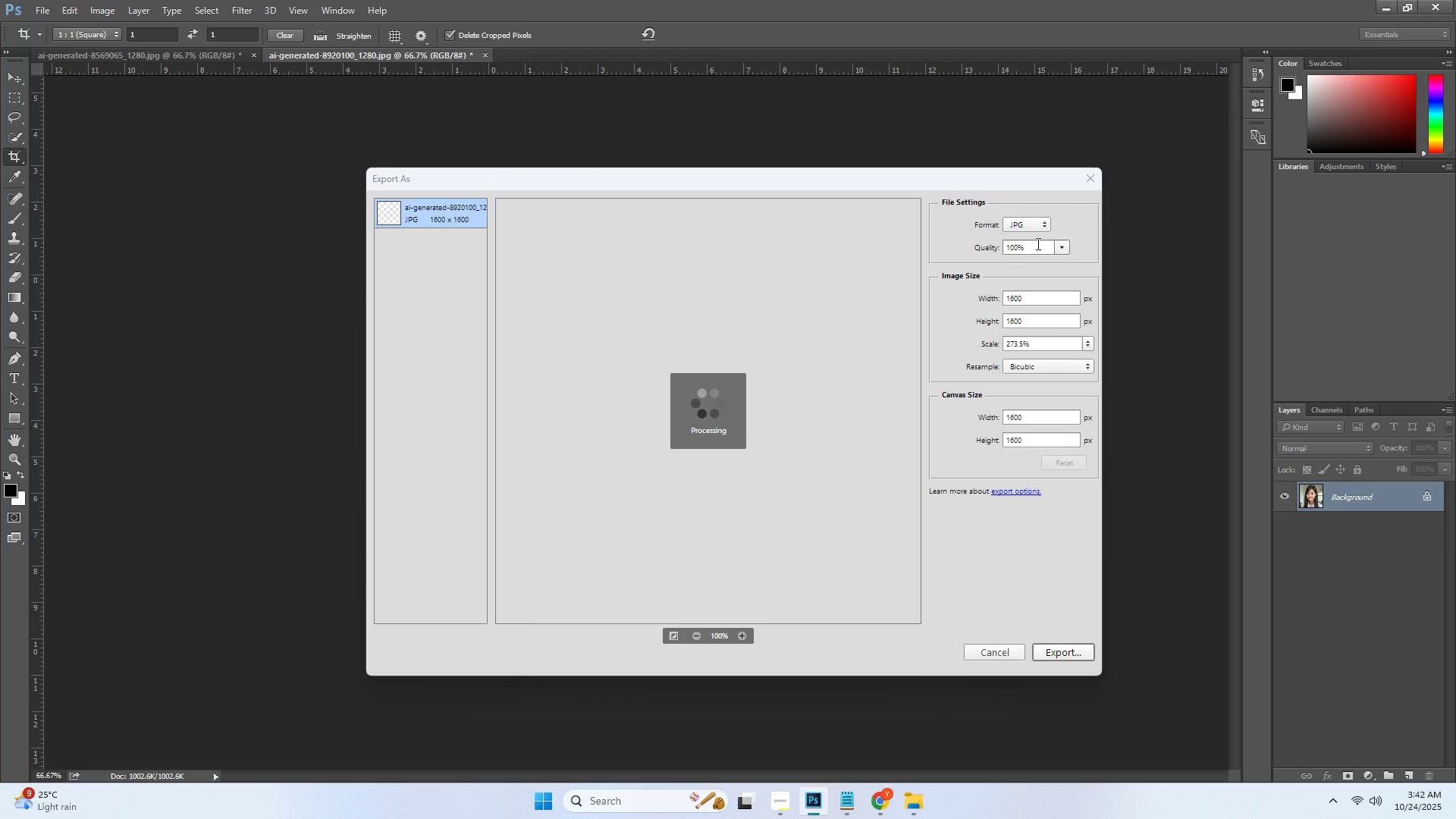 
left_click([1036, 227])
 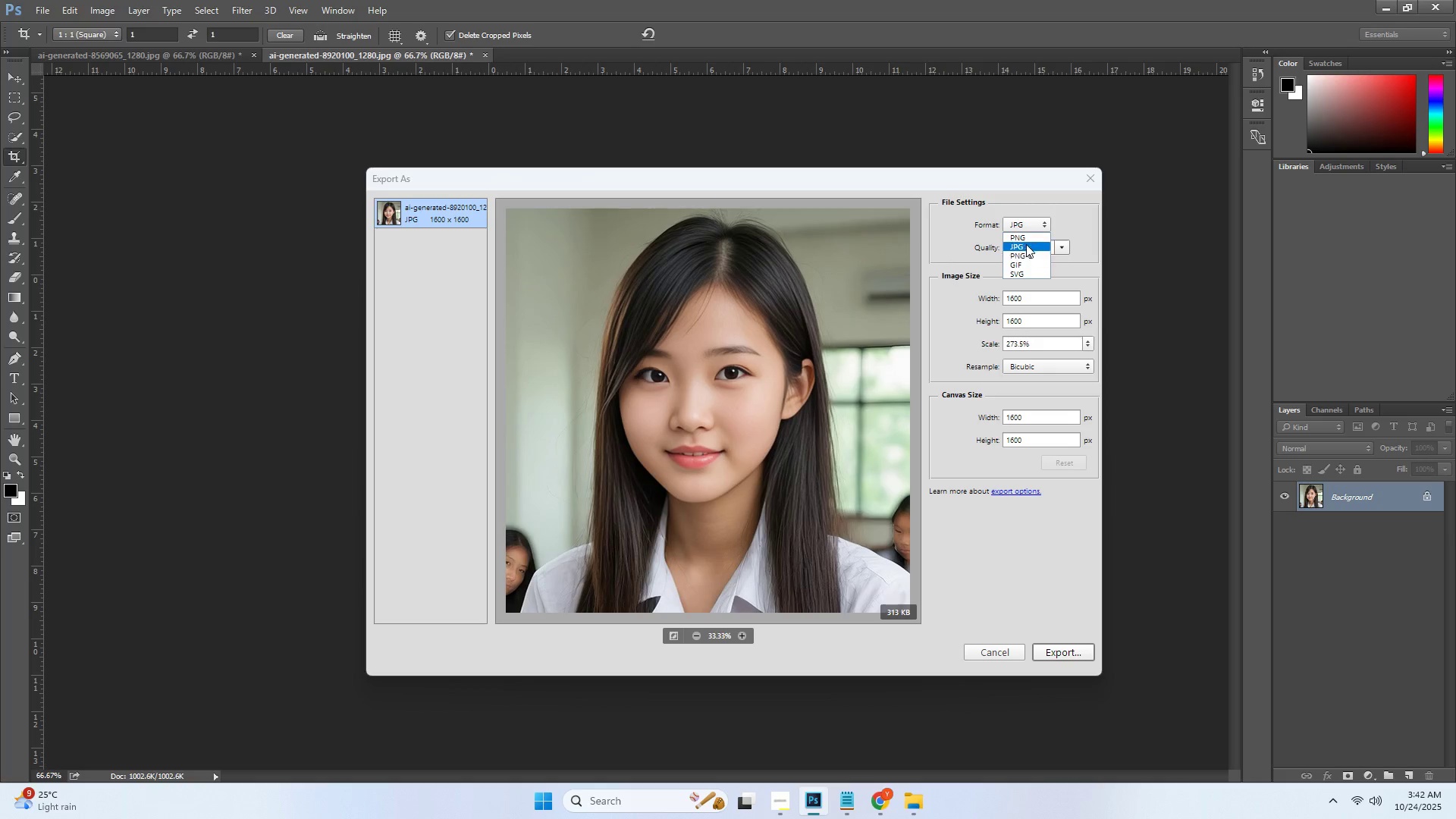 
left_click([1026, 239])
 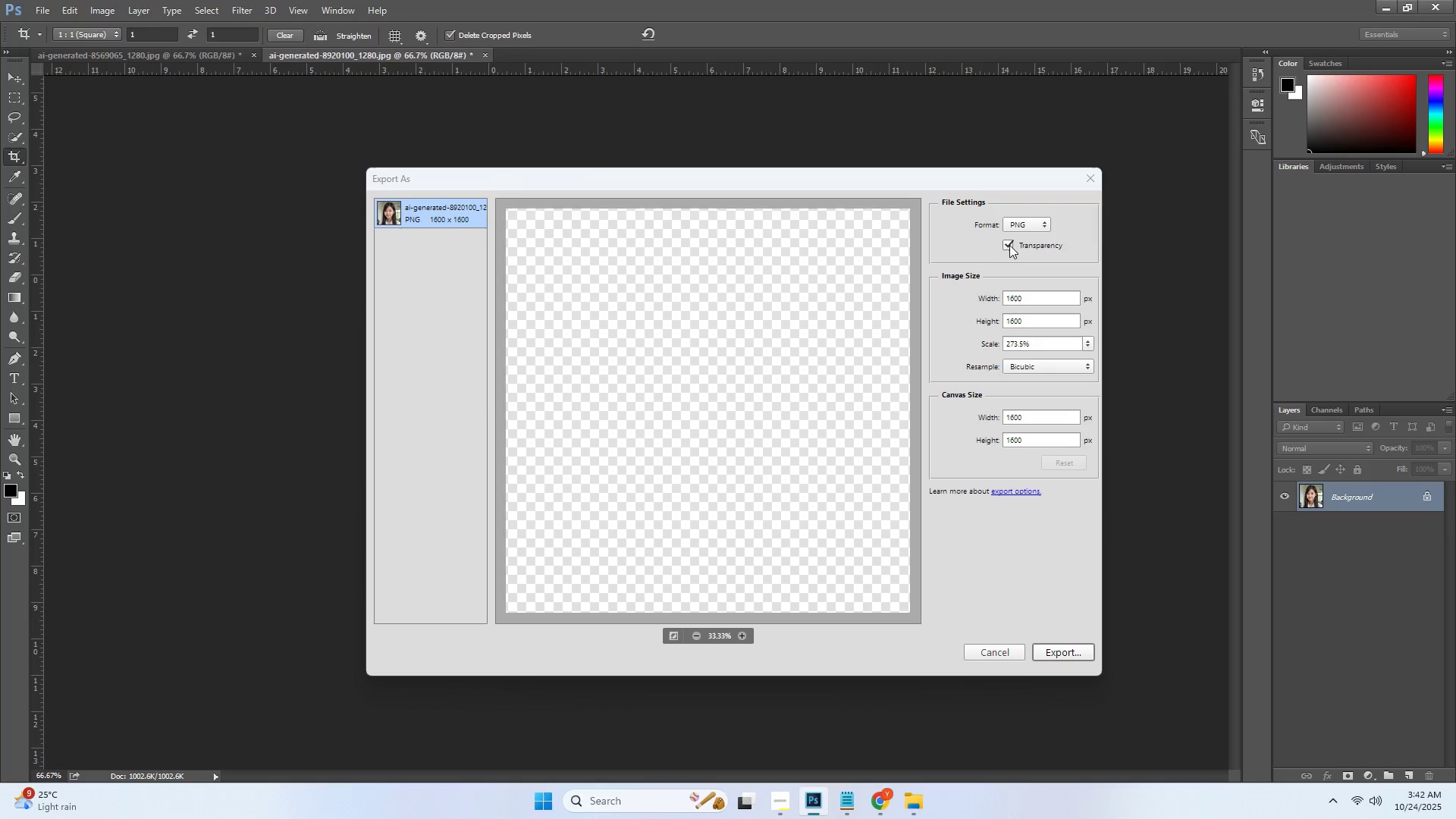 
left_click([1010, 246])
 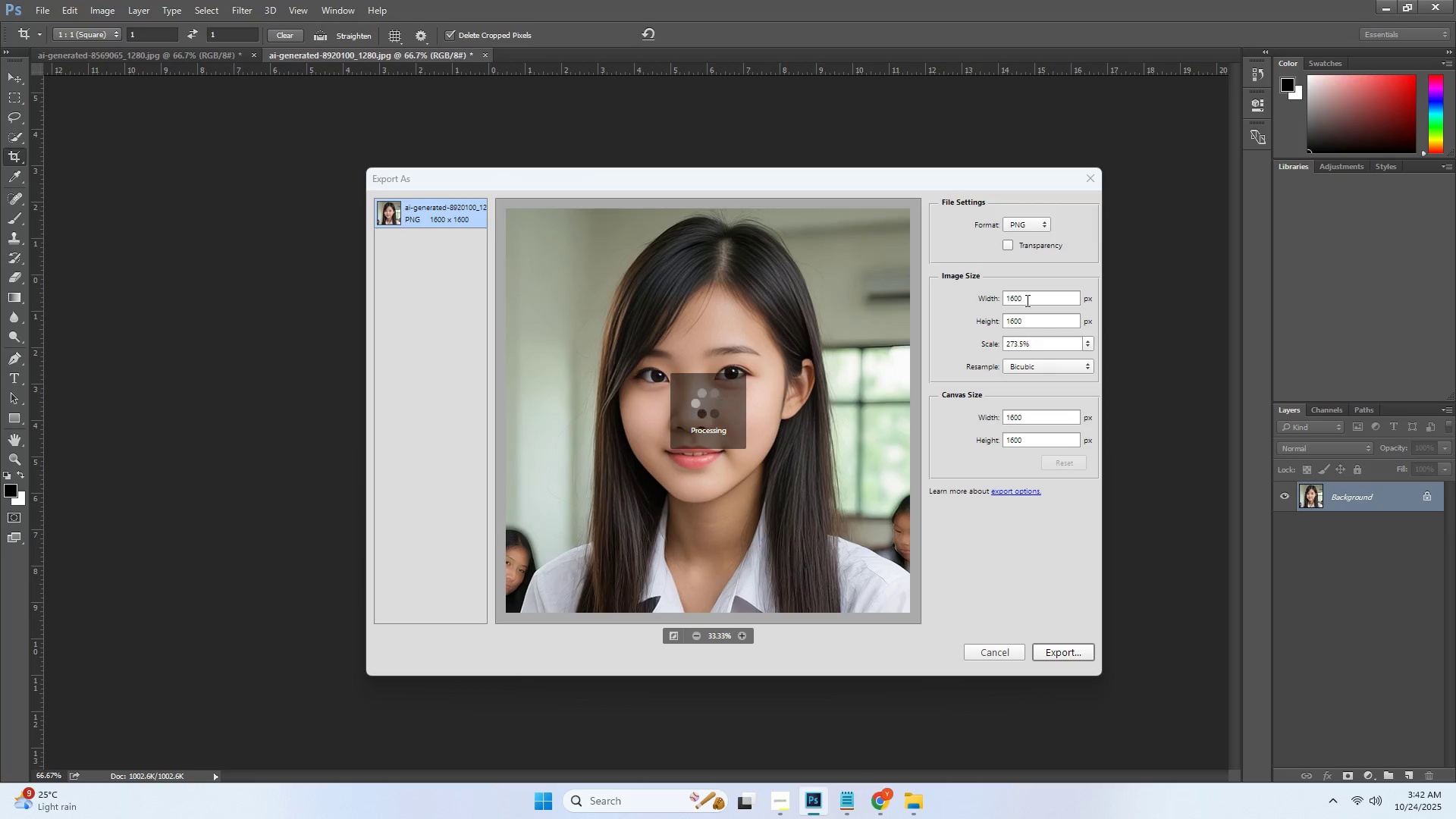 
double_click([1026, 300])
 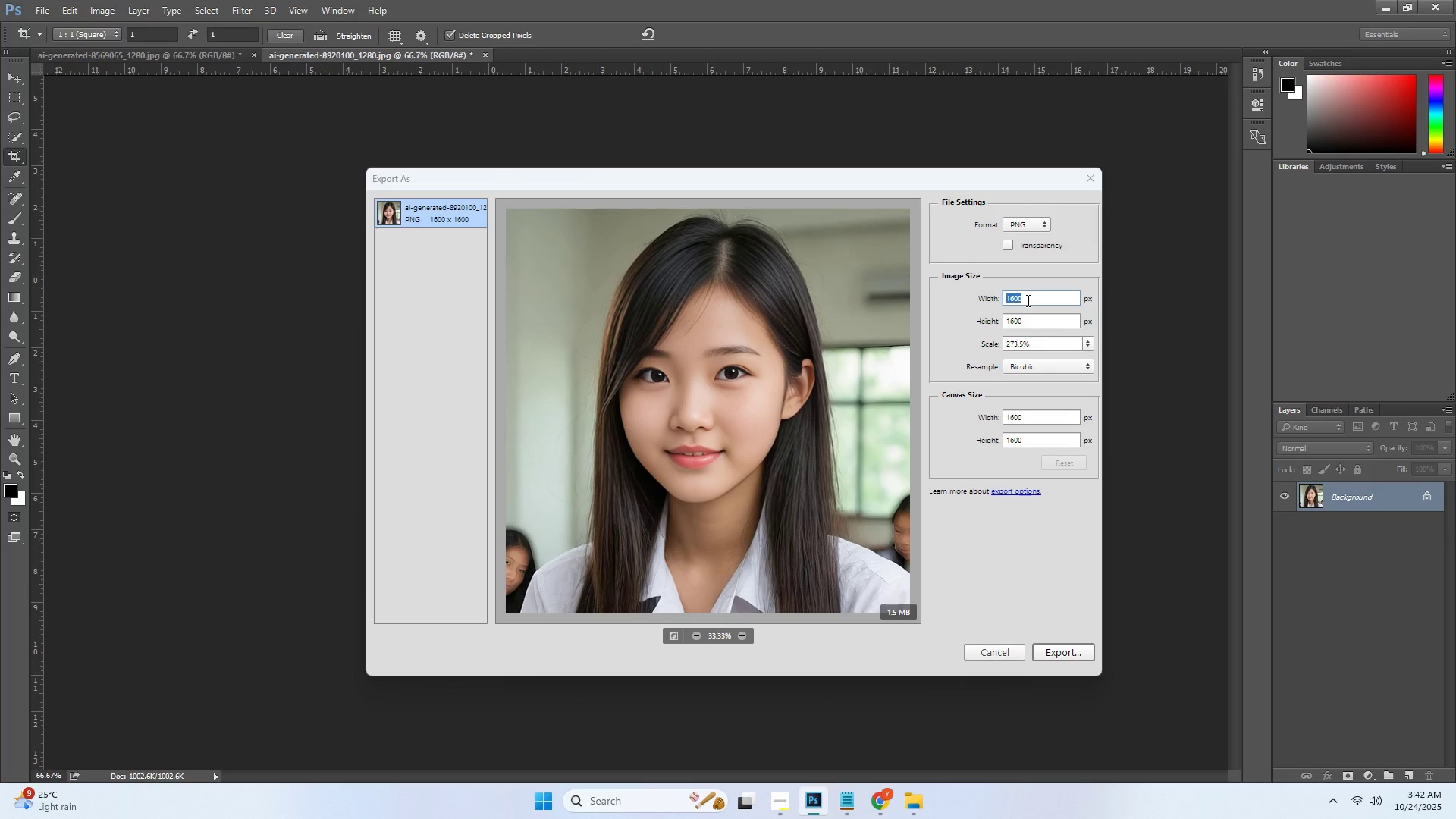 
key(Numpad8)
 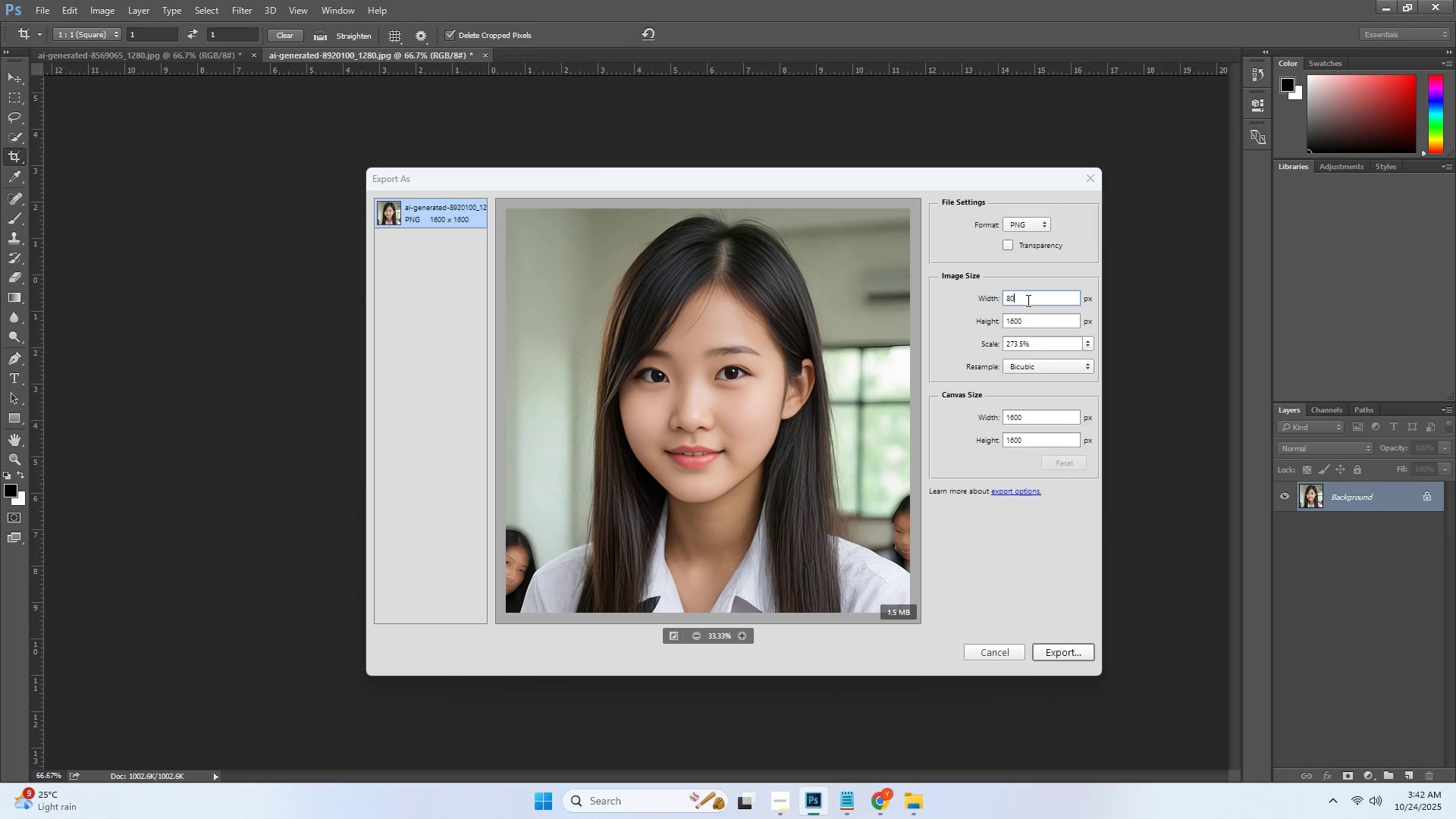 
key(Numpad0)
 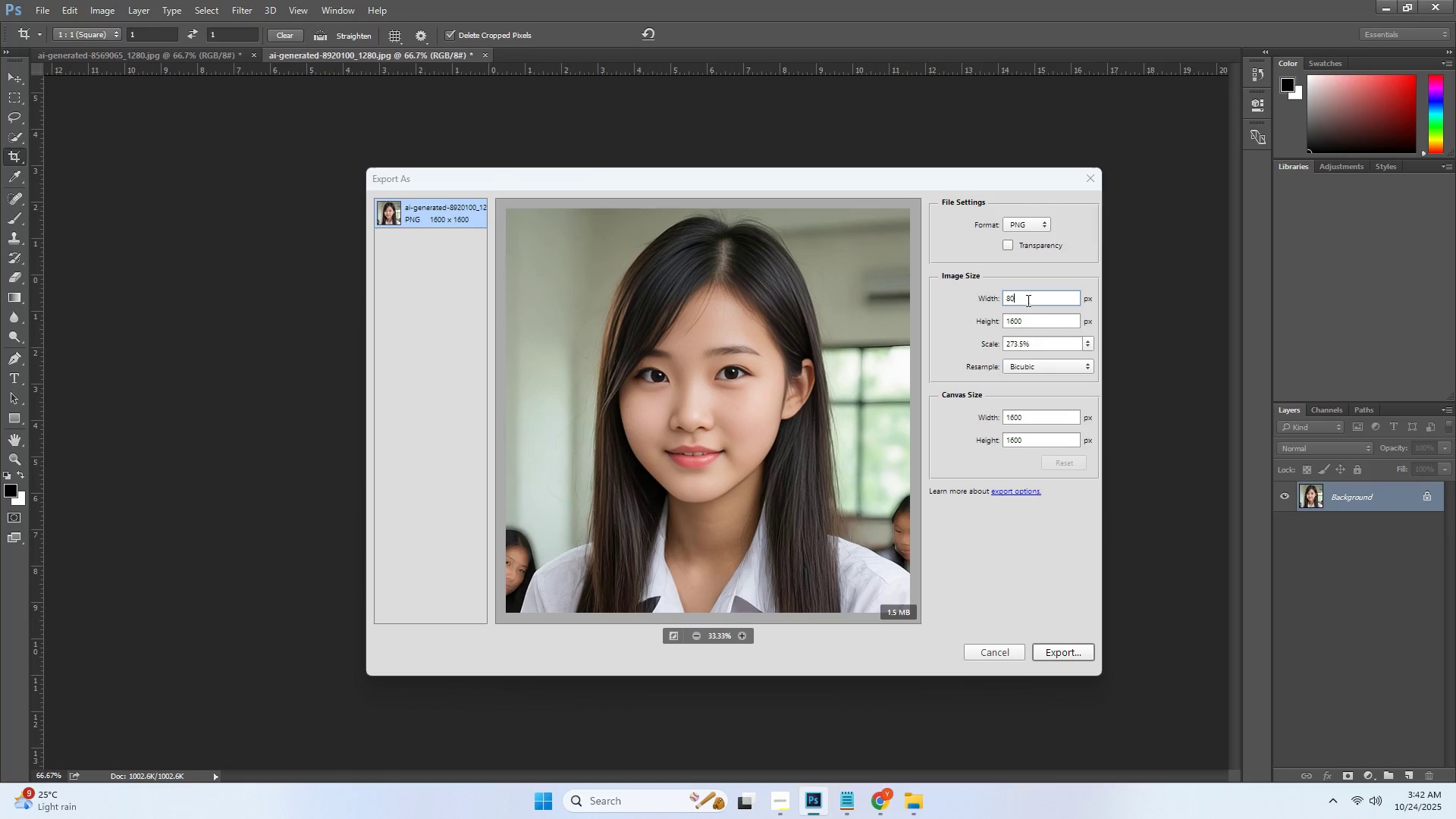 
key(Numpad0)
 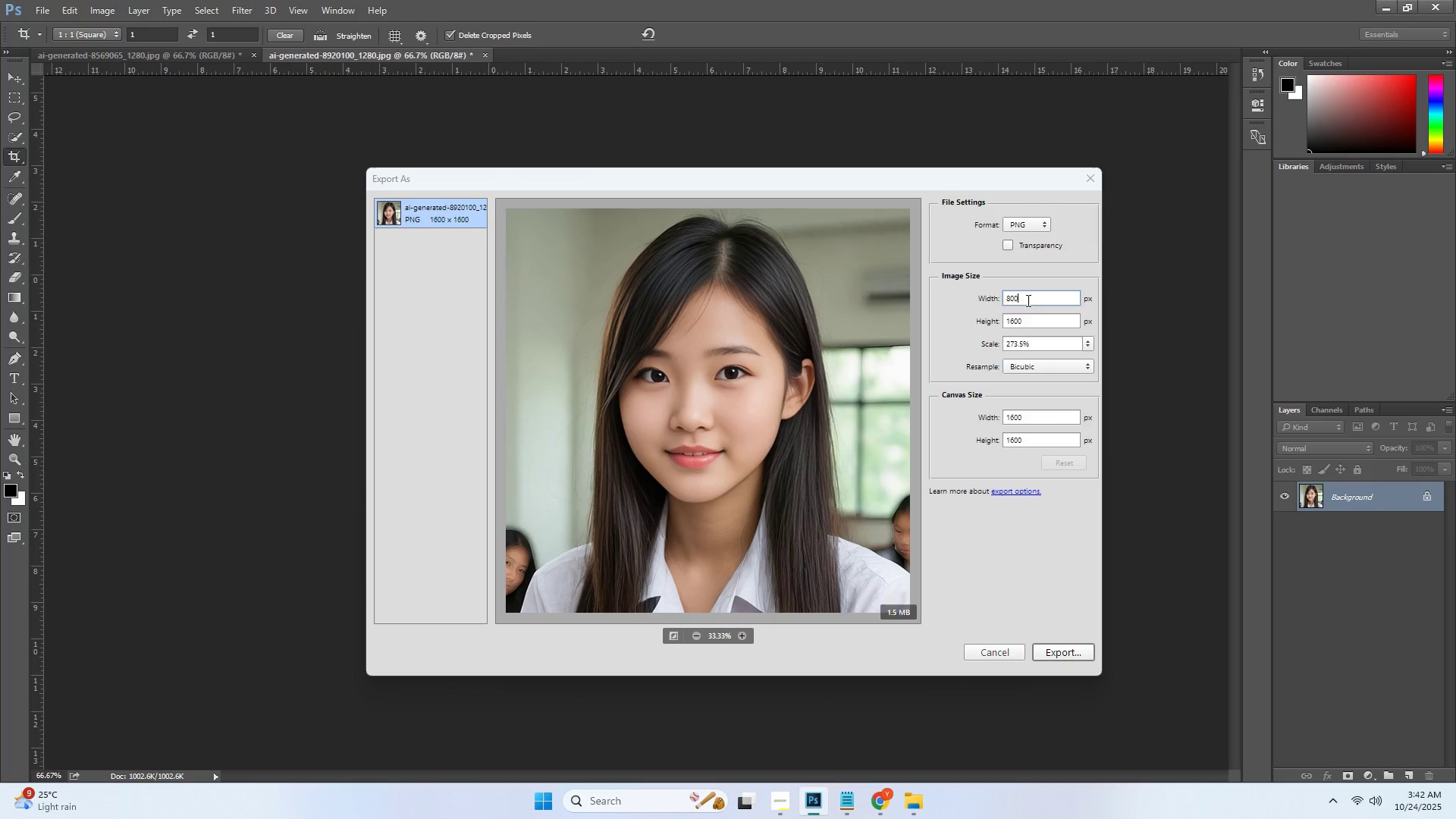 
key(Tab)
 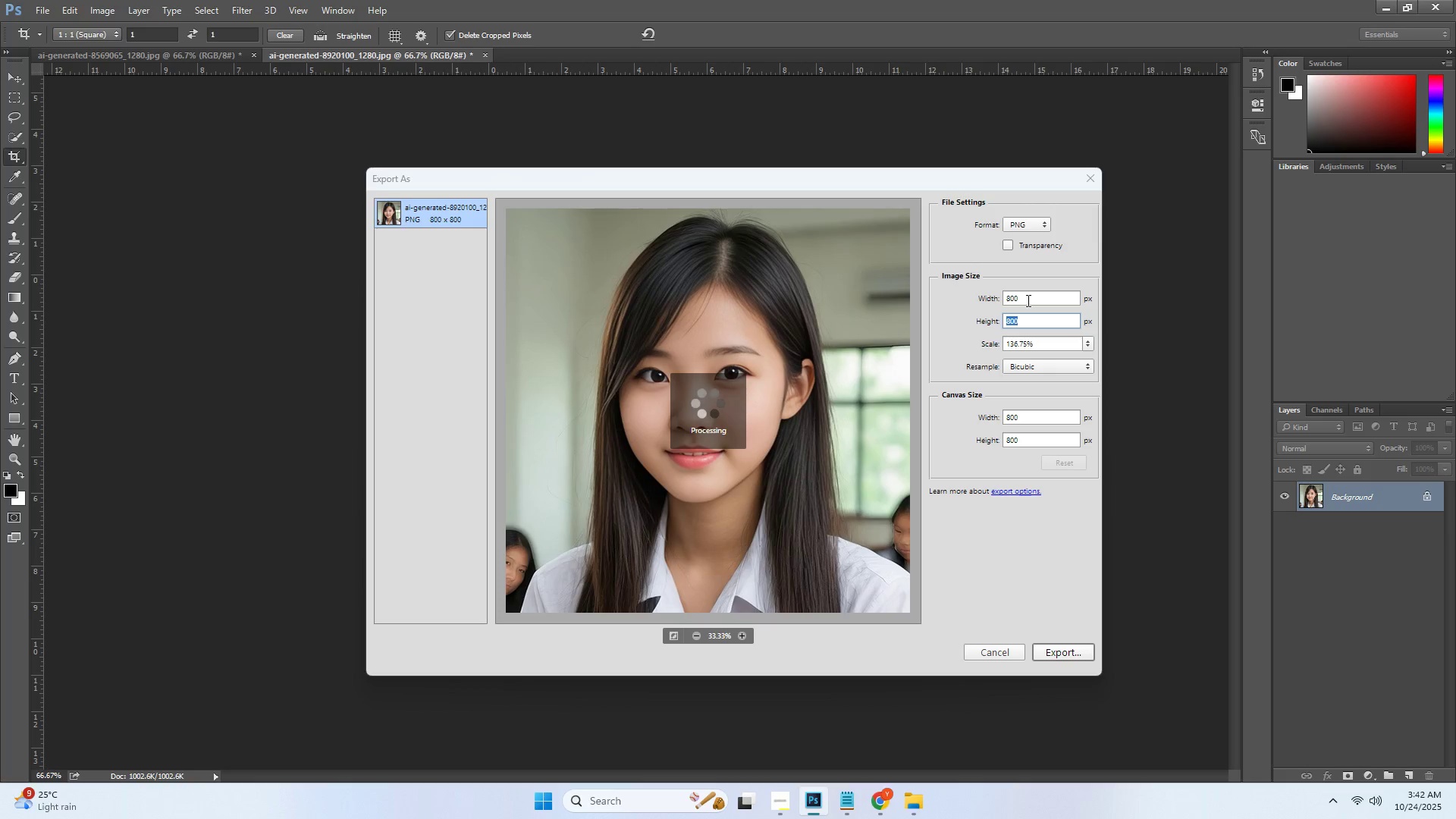 
key(Numpad8)
 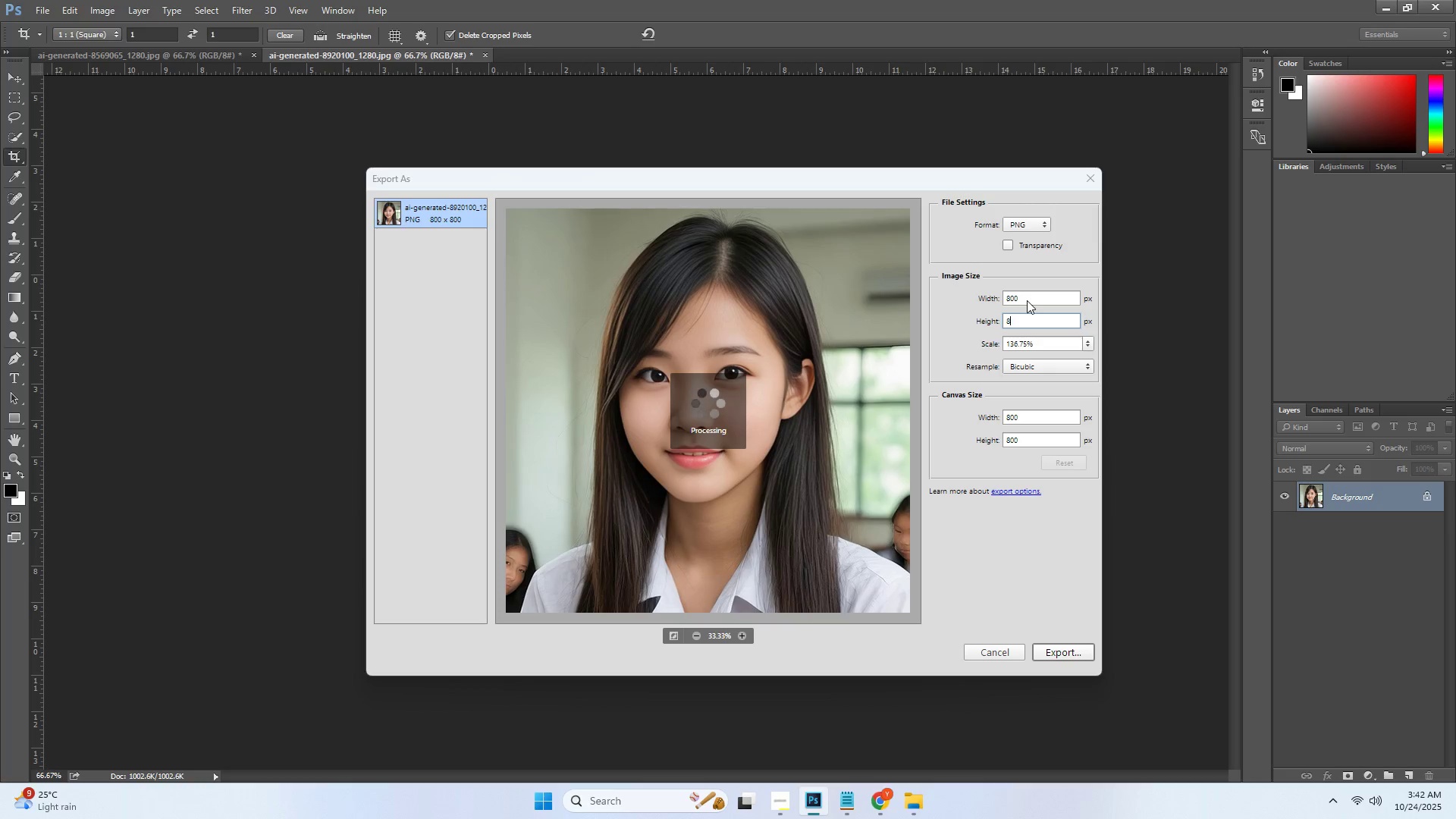 
key(Numpad0)
 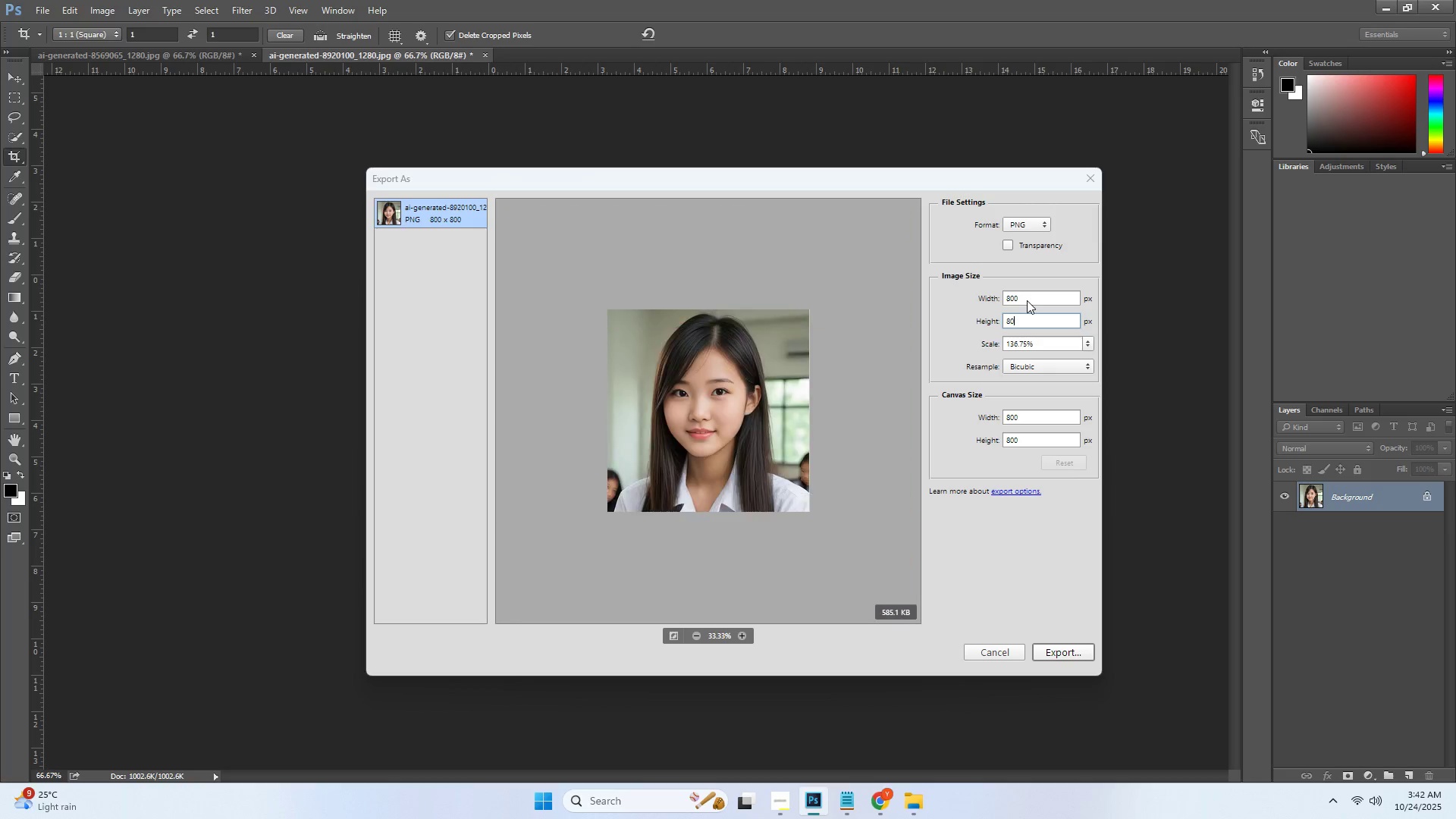 
key(Numpad0)
 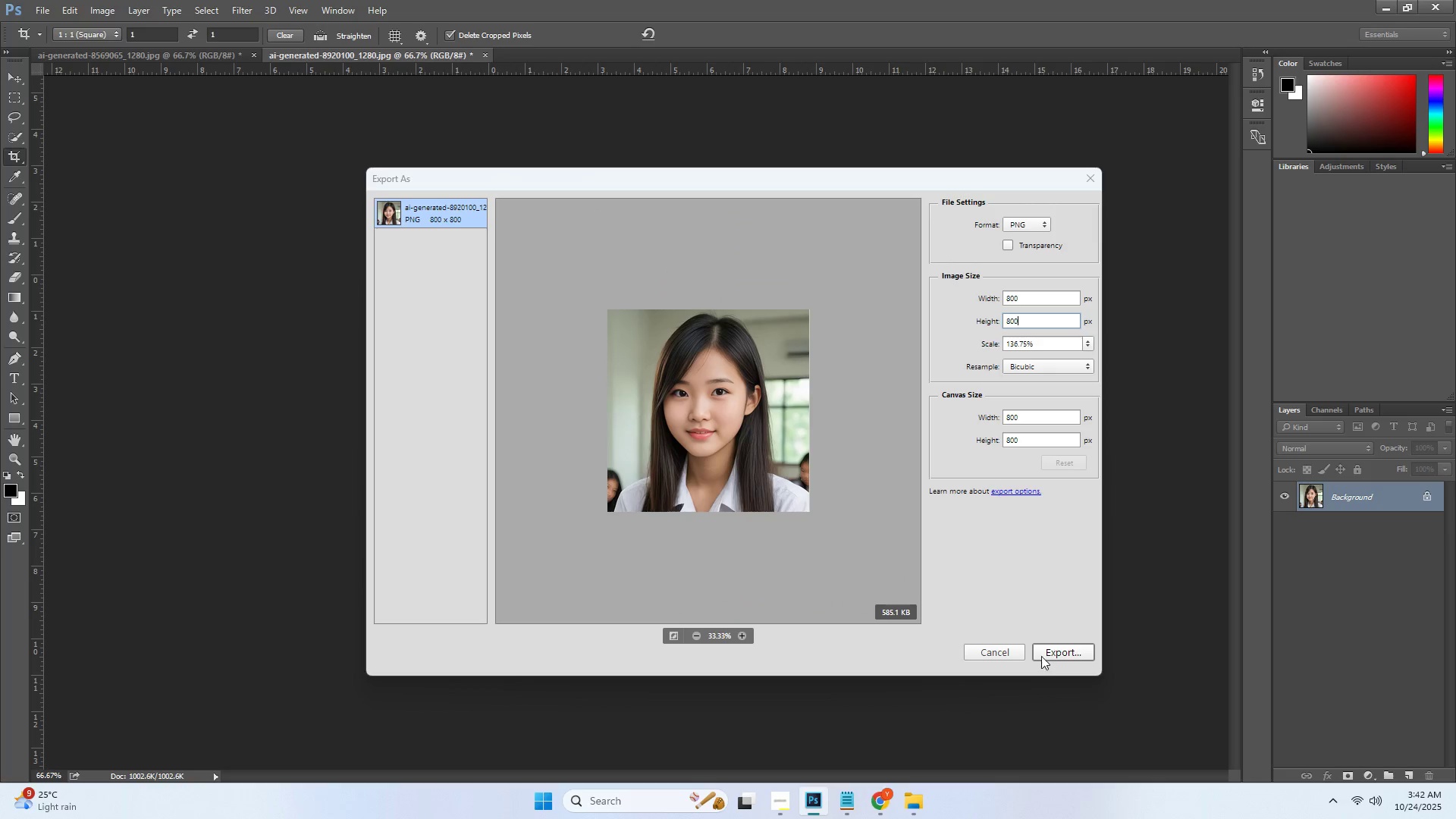 
left_click([1045, 653])
 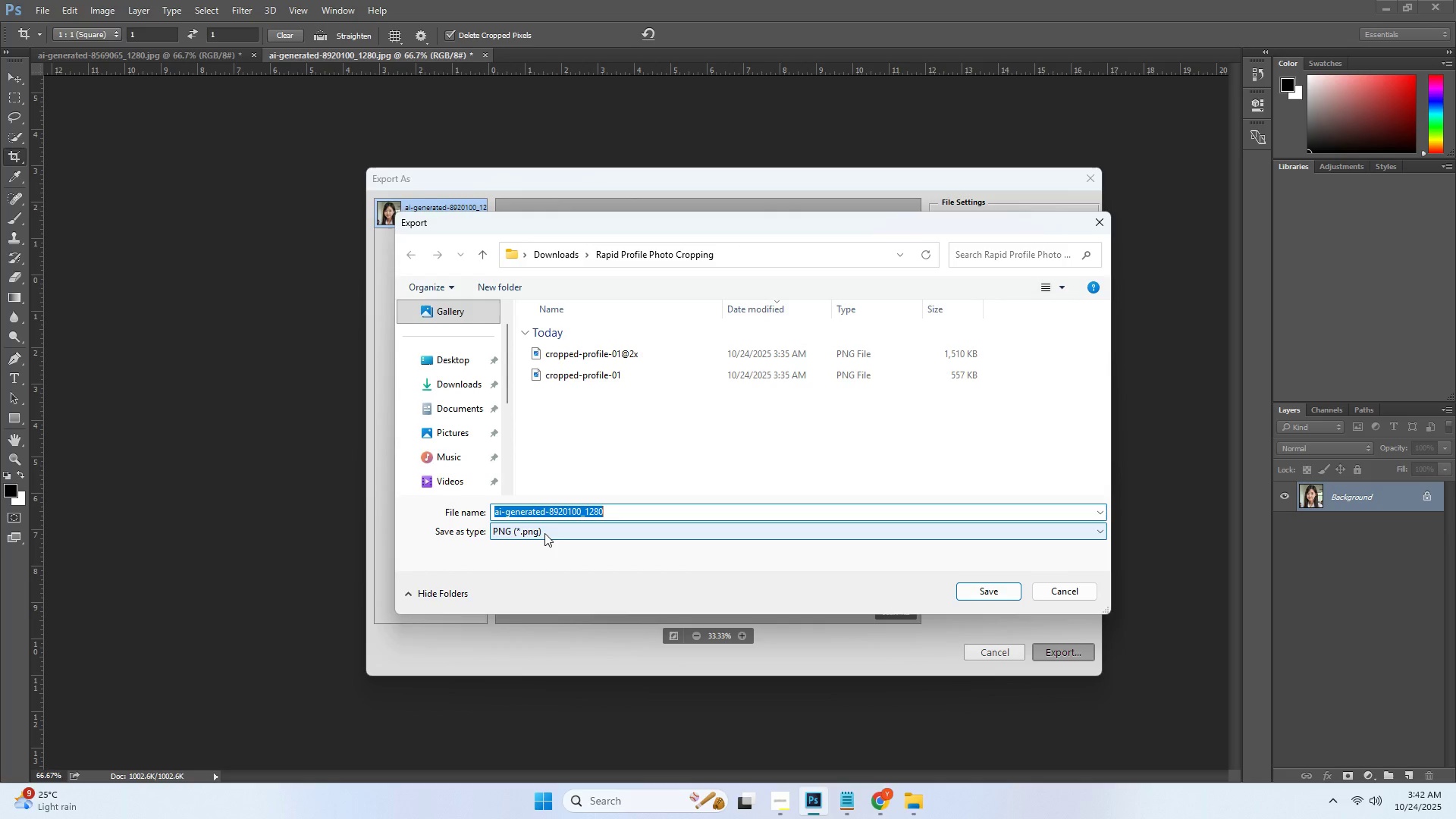 
key(Control+ControlLeft)
 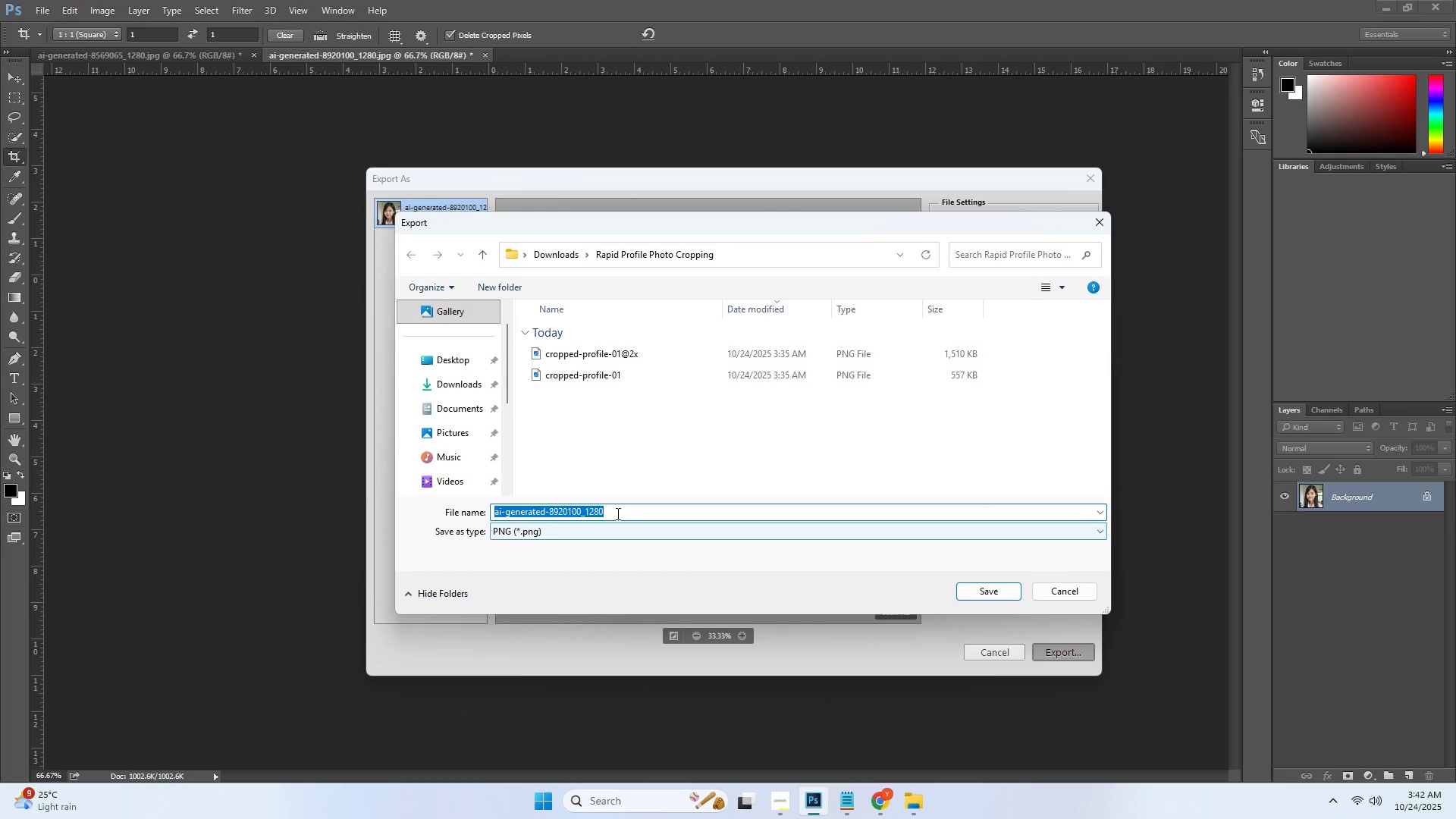 
key(Control+V)
 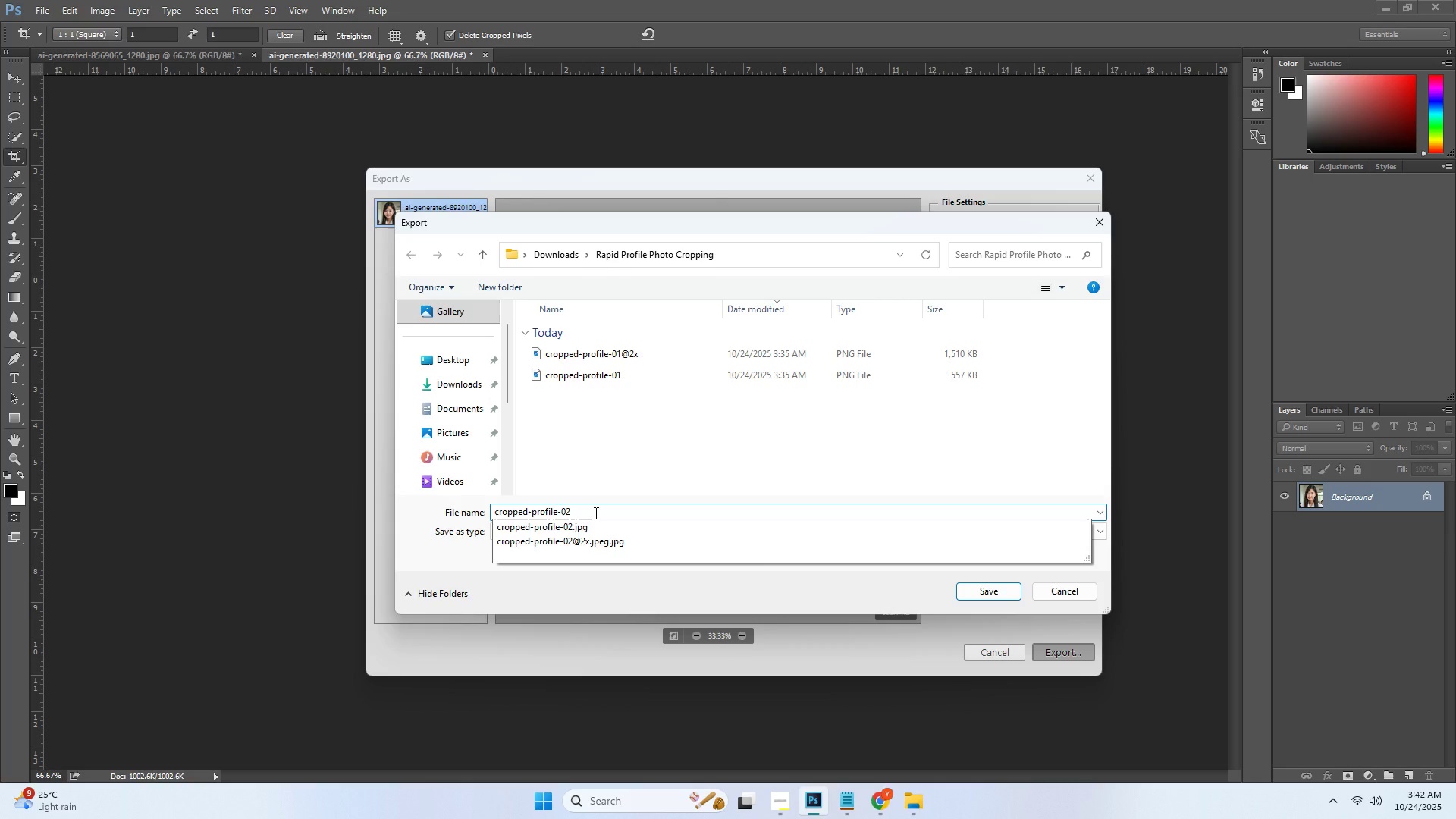 
type(.png)
 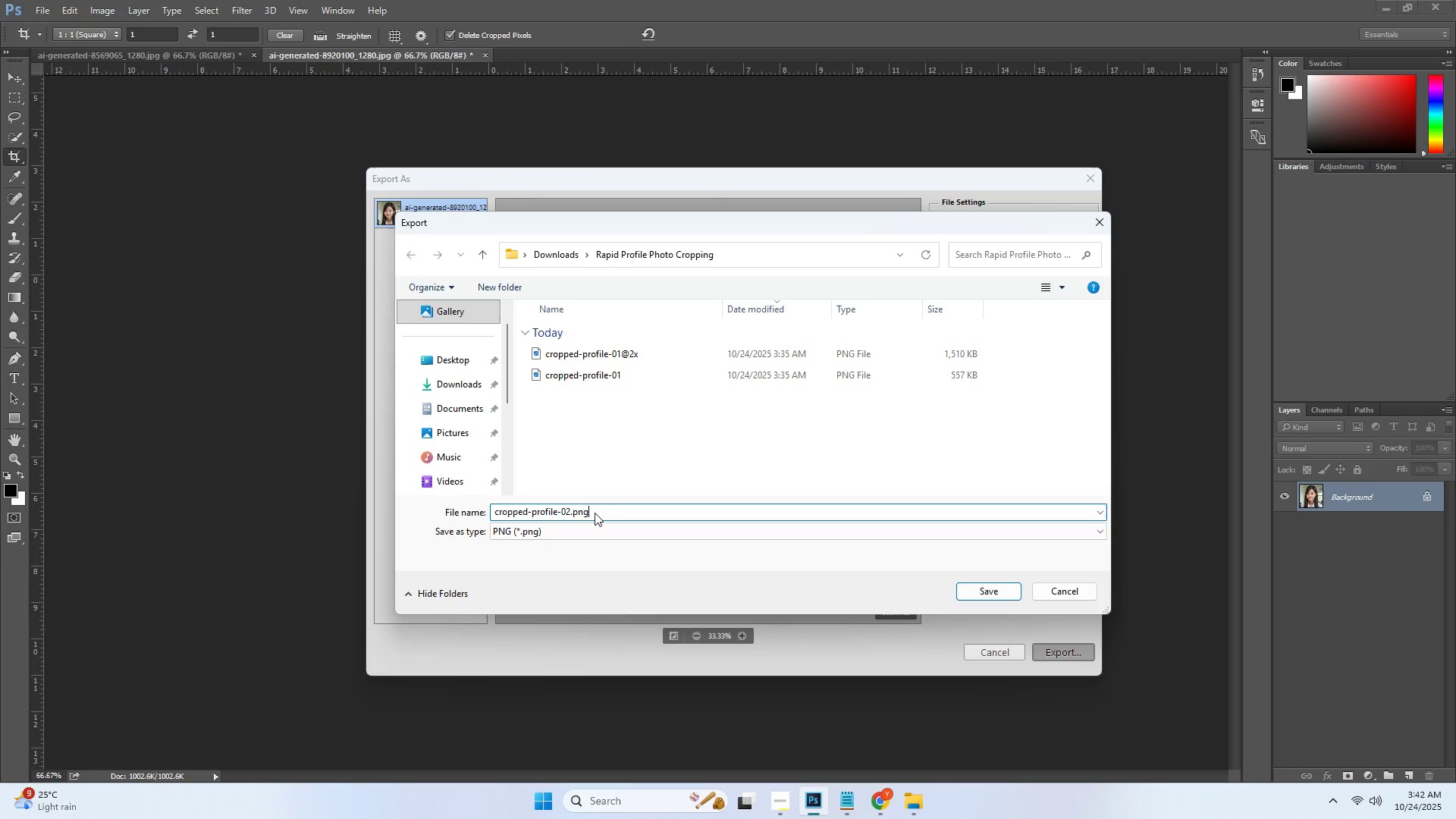 
key(Enter)
 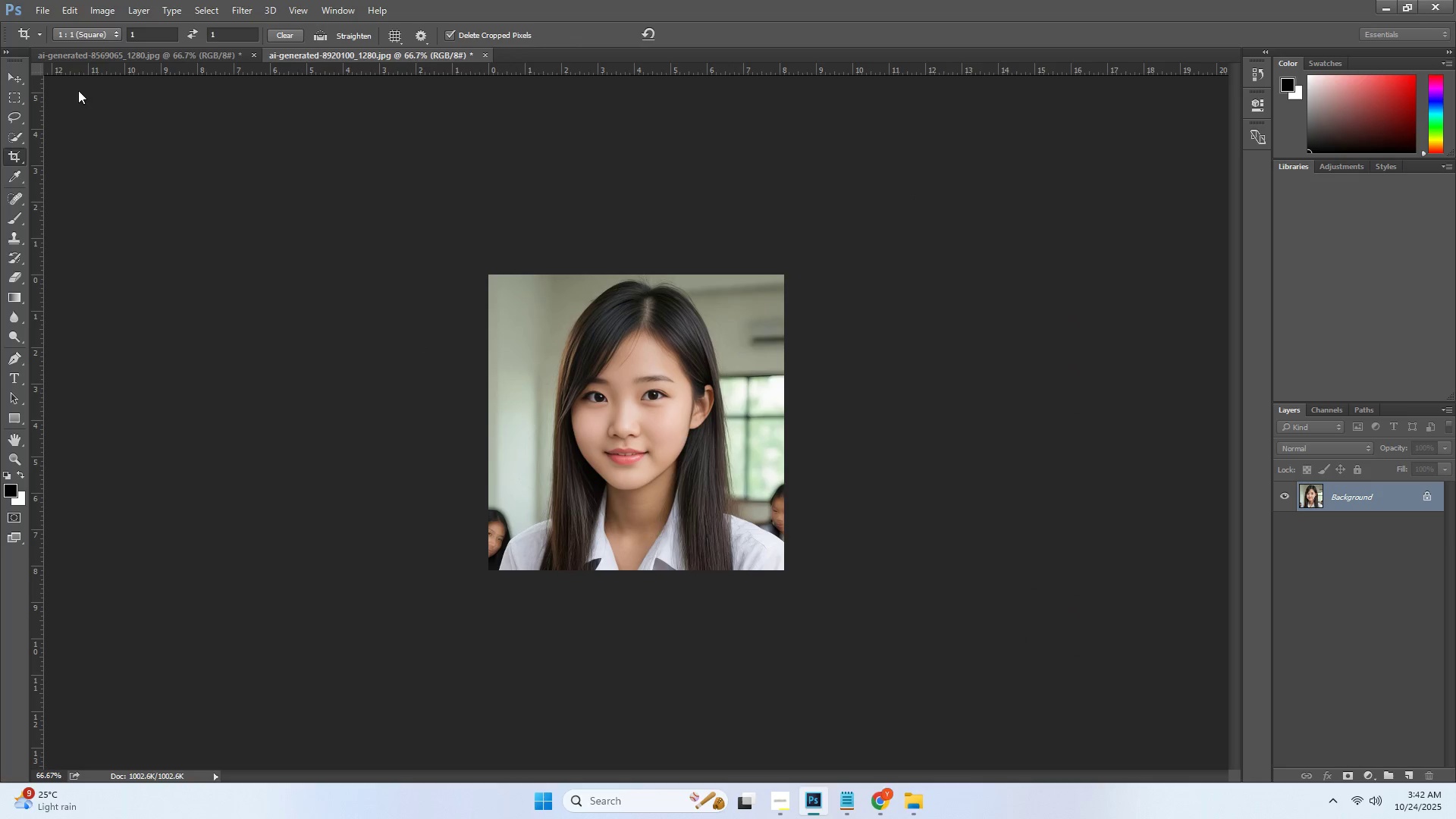 
left_click([50, 9])
 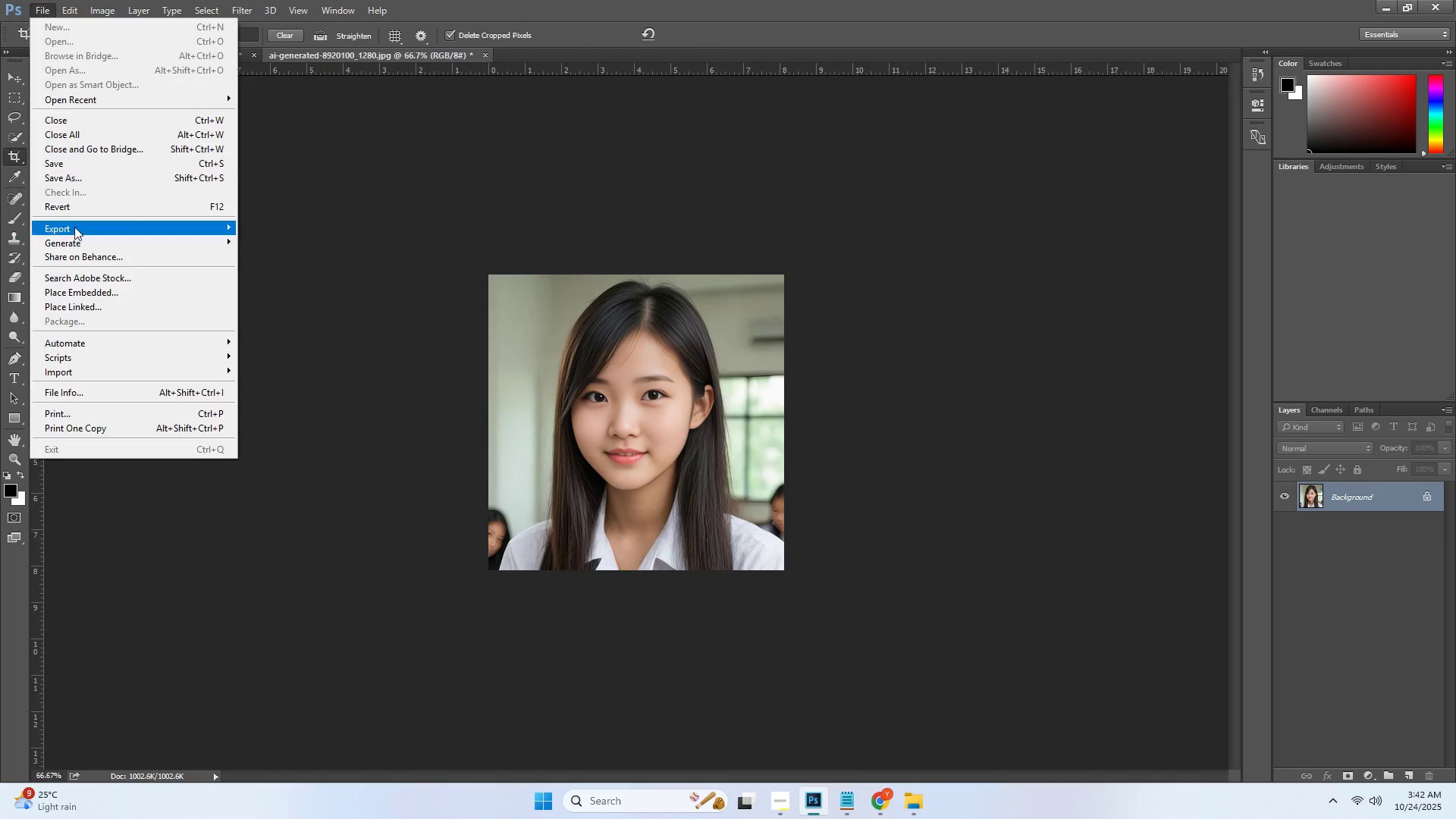 
left_click([91, 228])
 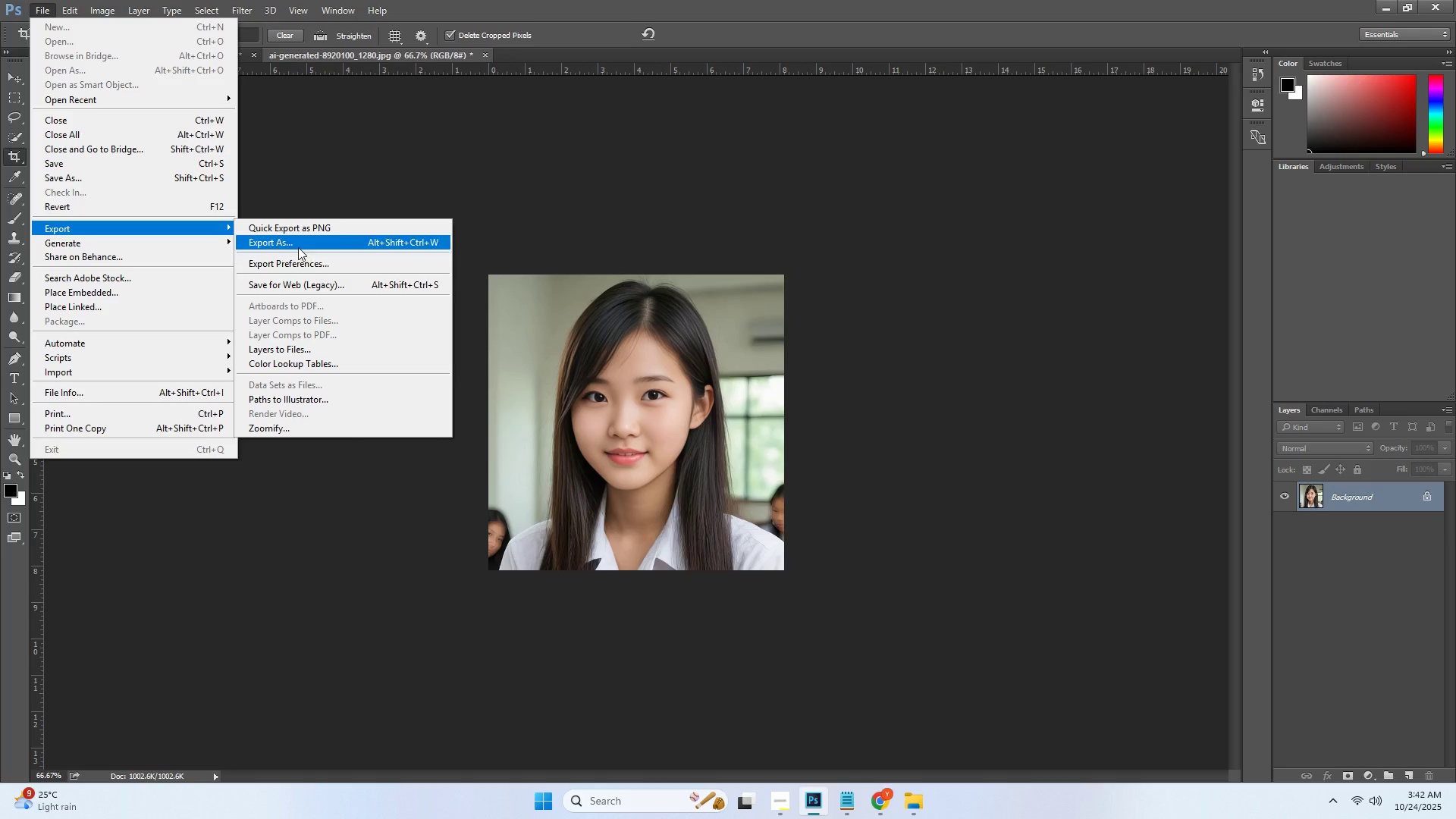 
left_click([297, 244])
 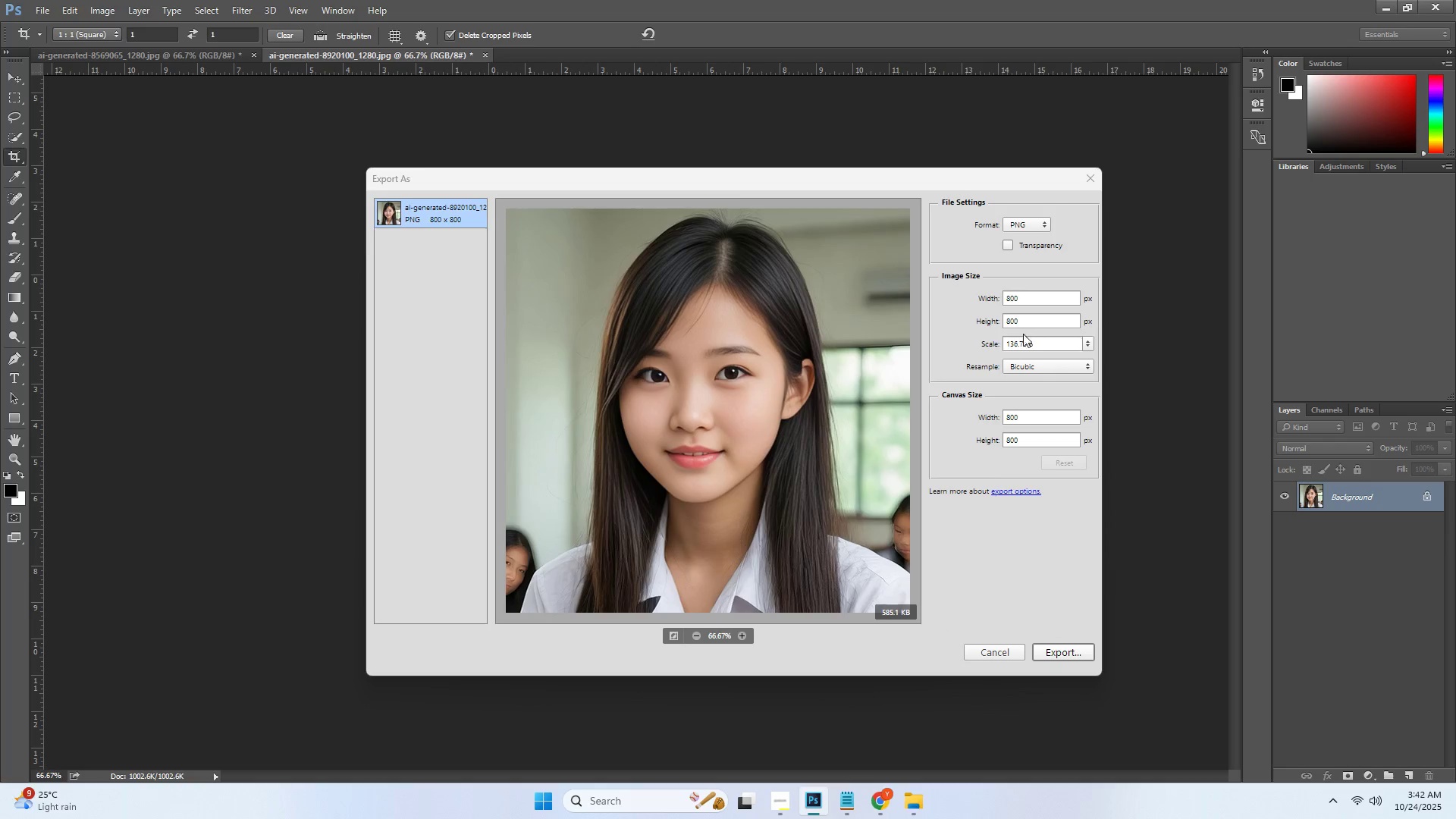 
double_click([1025, 300])
 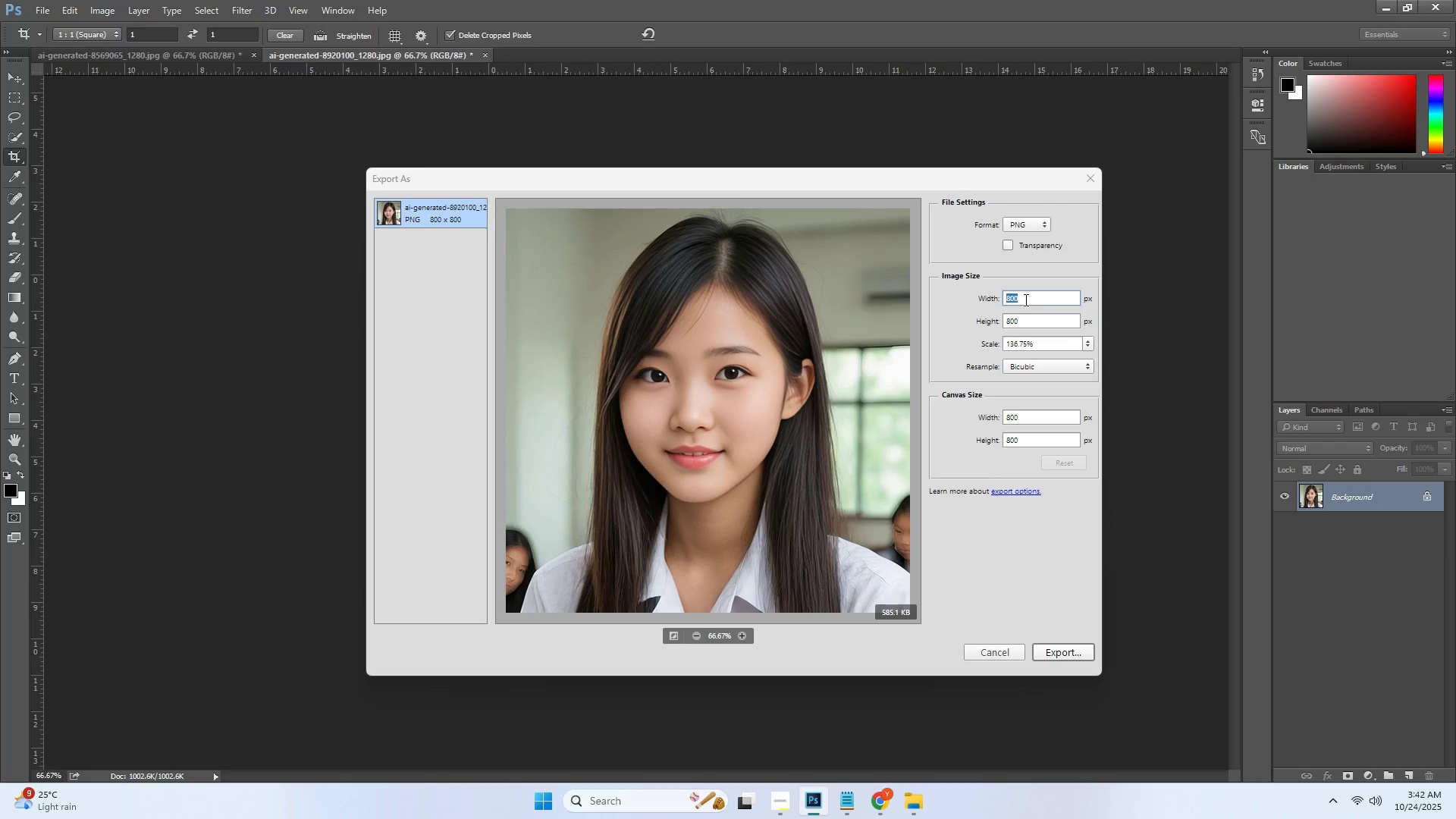 
key(Numpad6)
 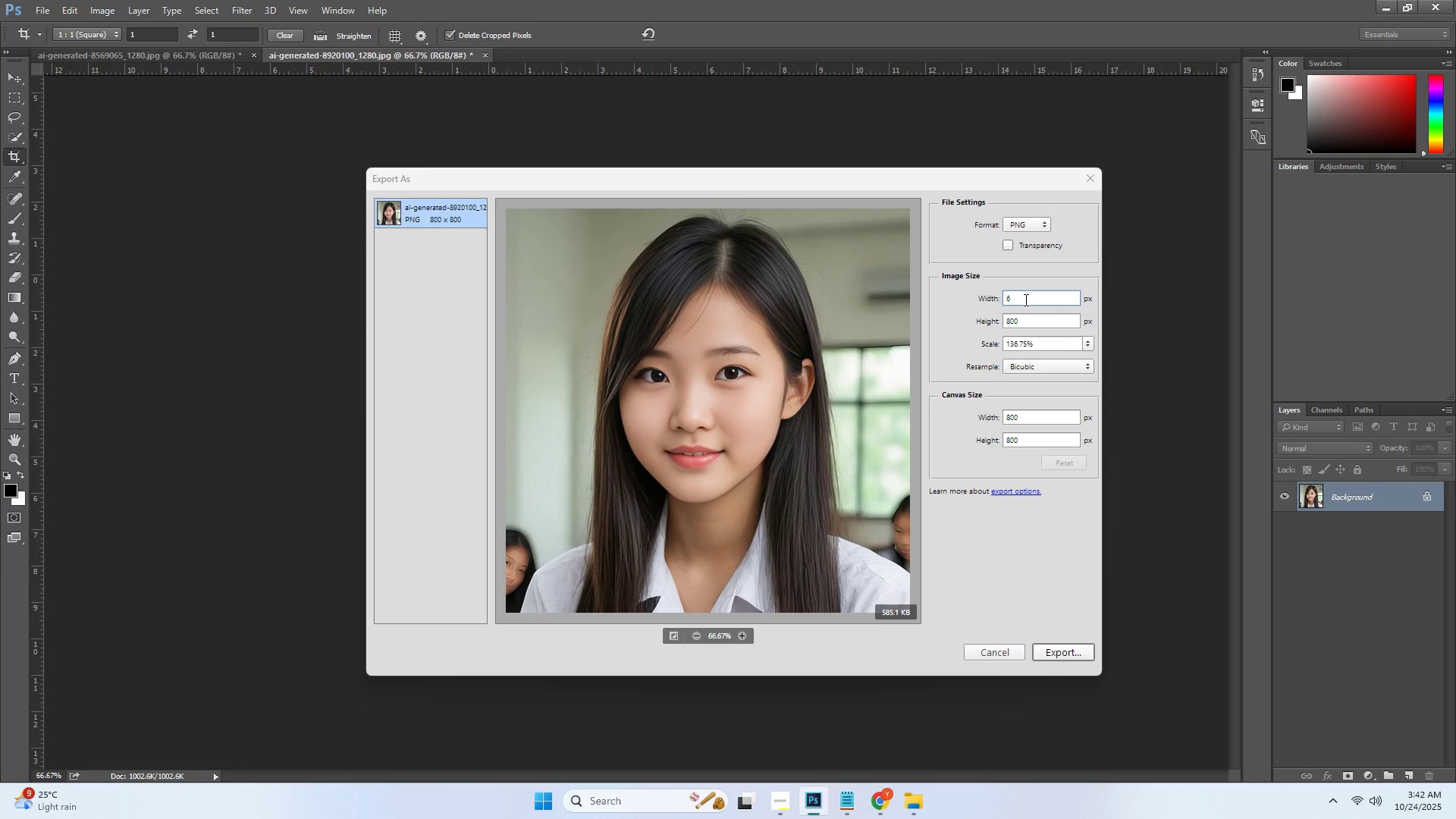 
key(Backspace)
 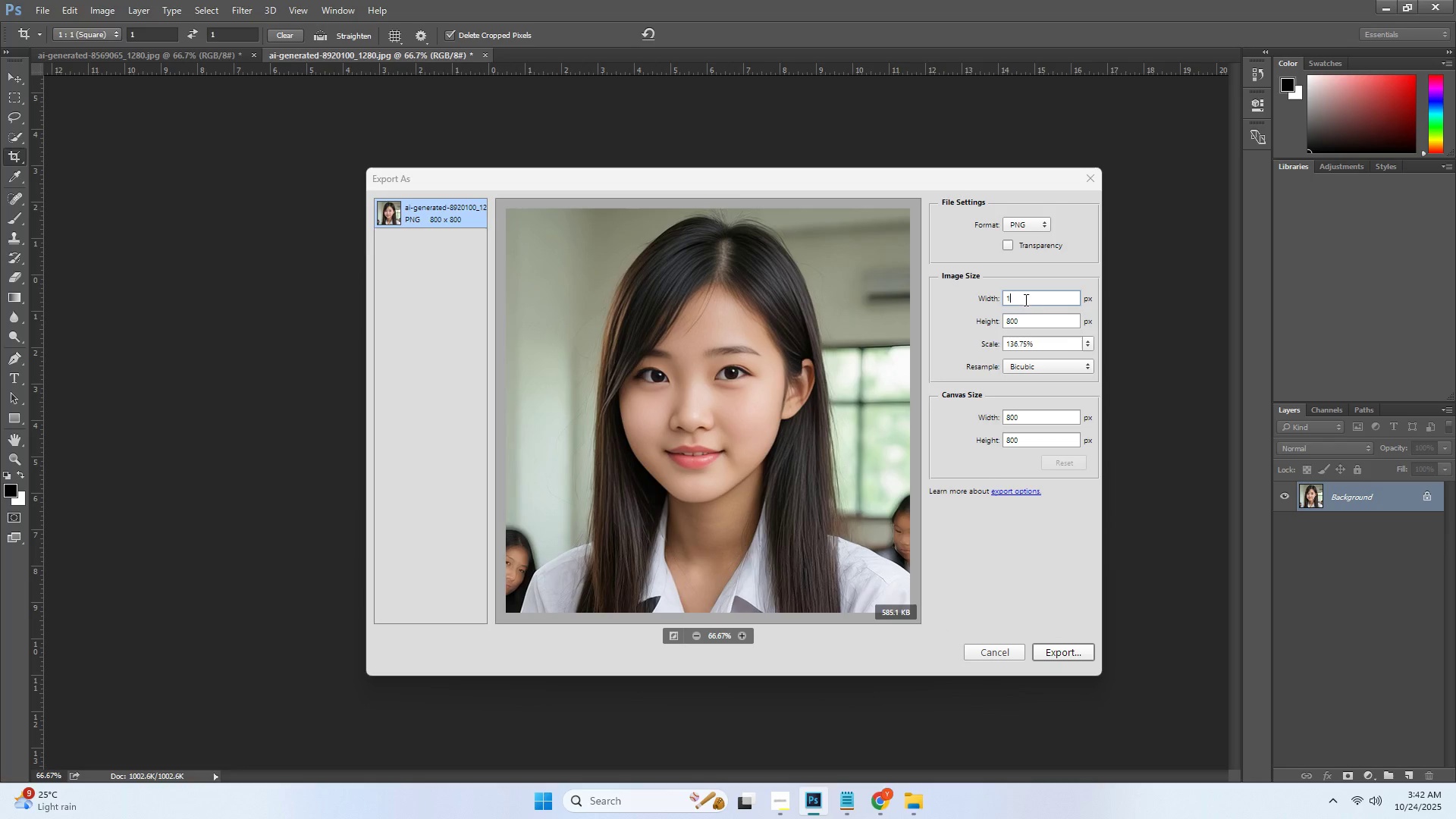 
key(1)
 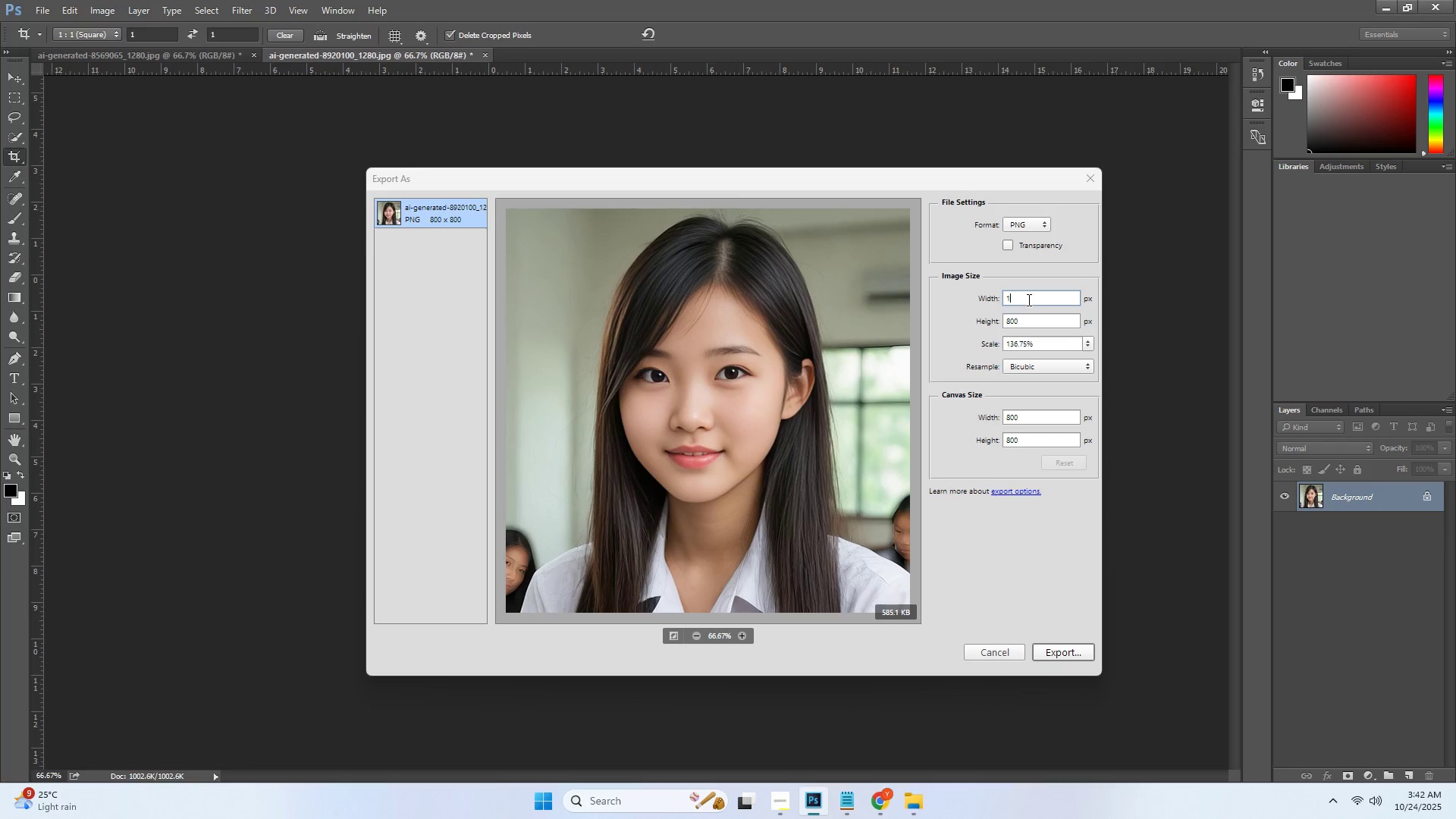 
key(Numpad6)
 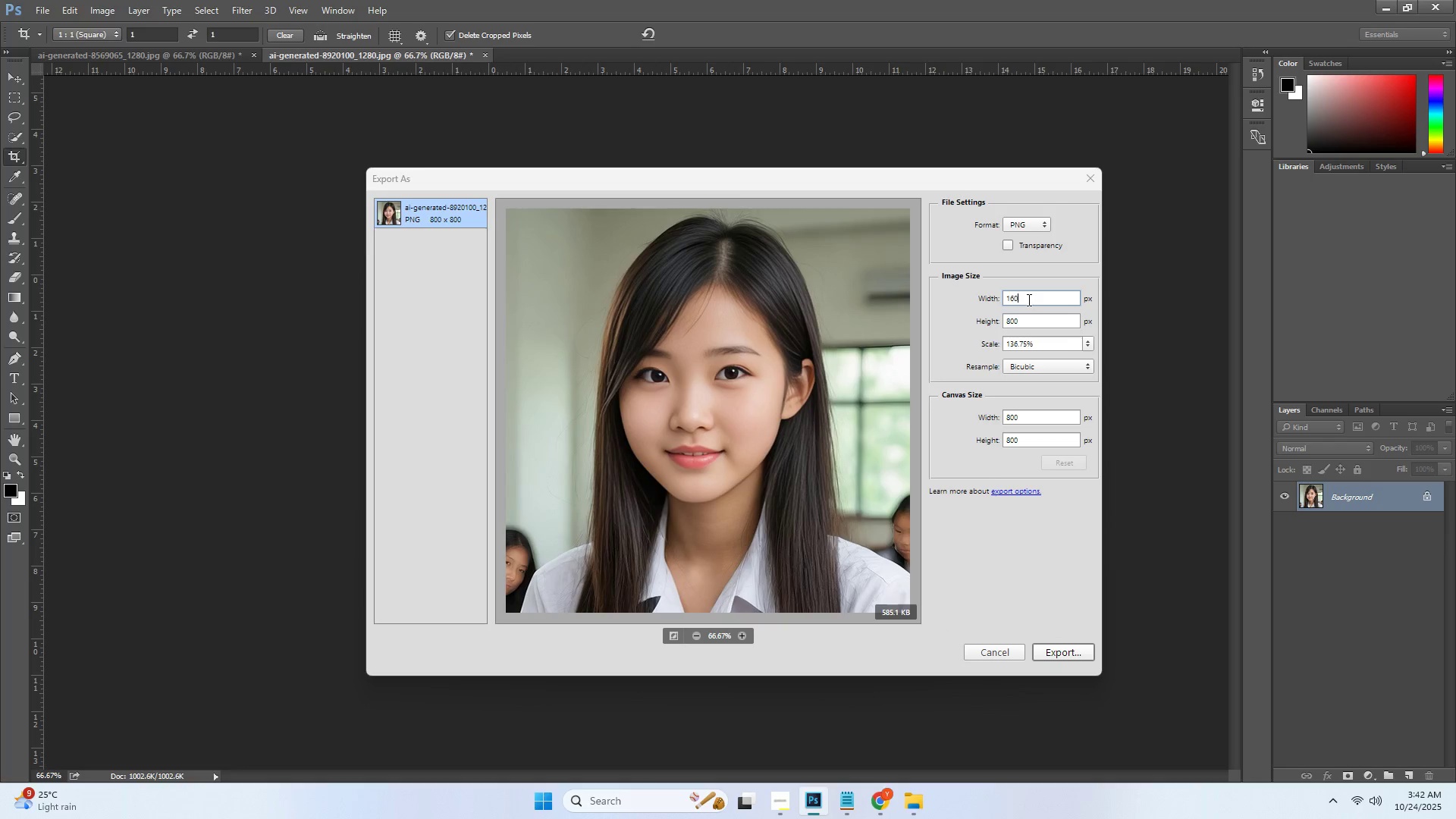 
key(Numpad0)
 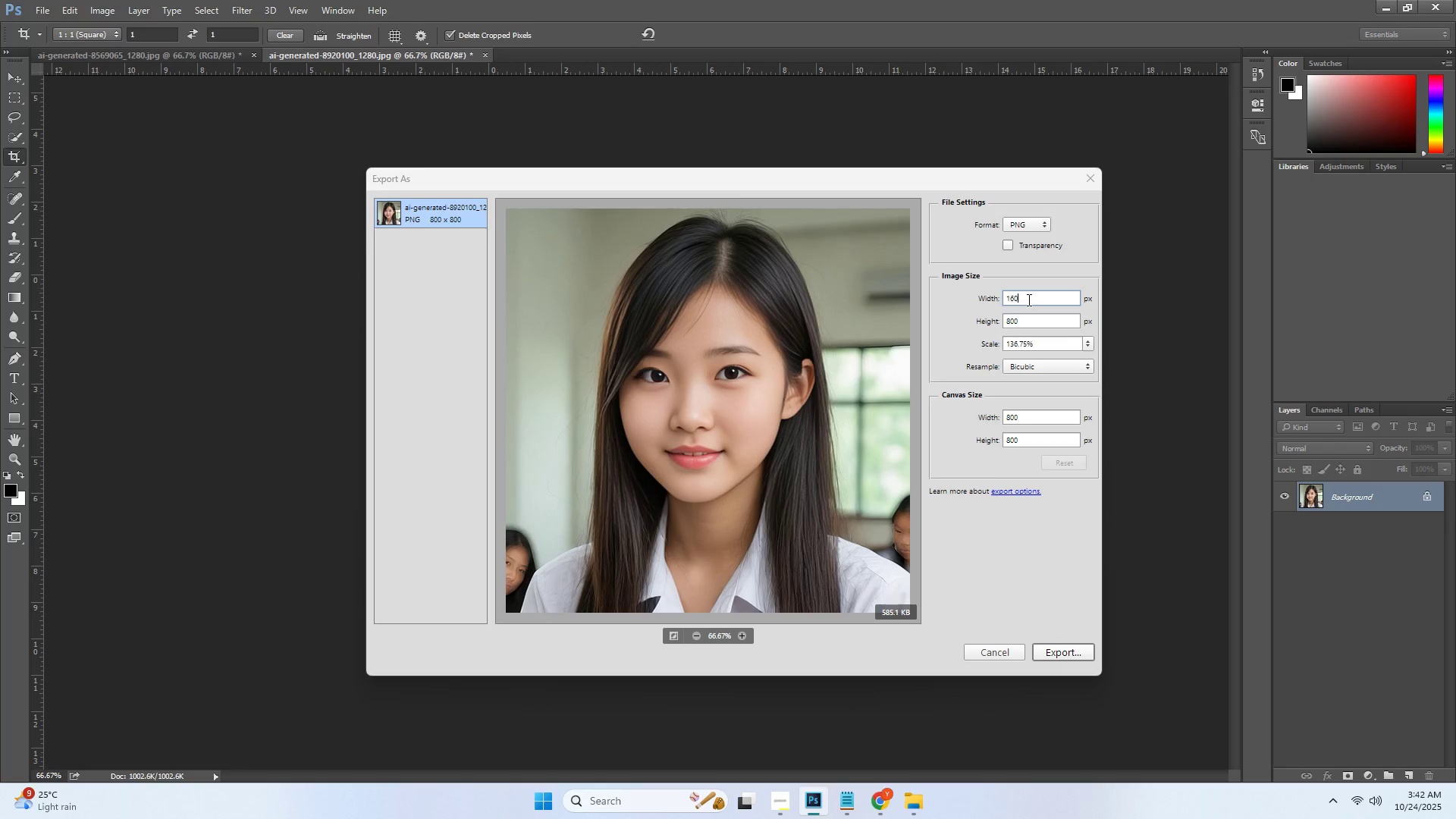 
key(Numpad0)
 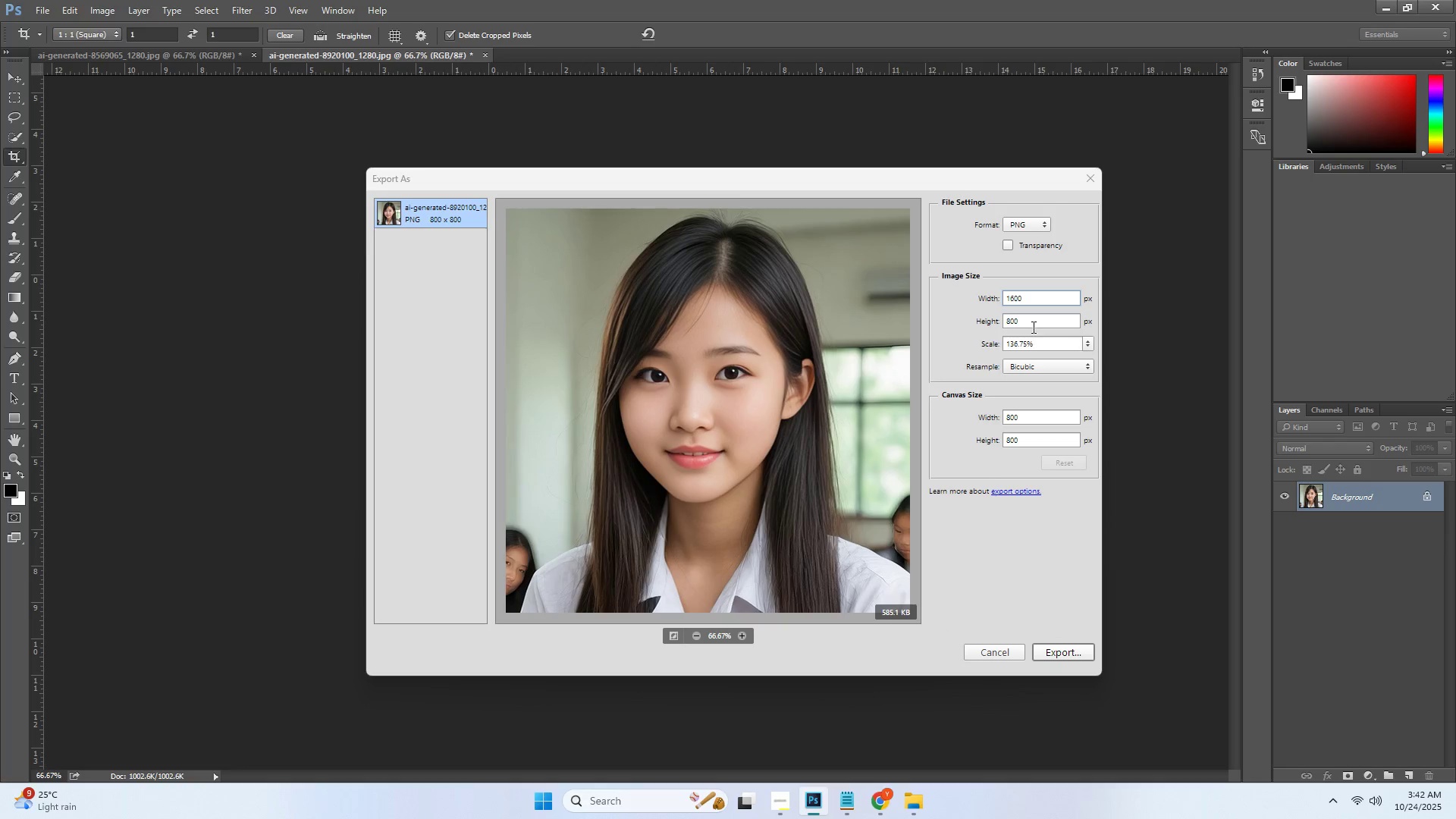 
double_click([1031, 327])
 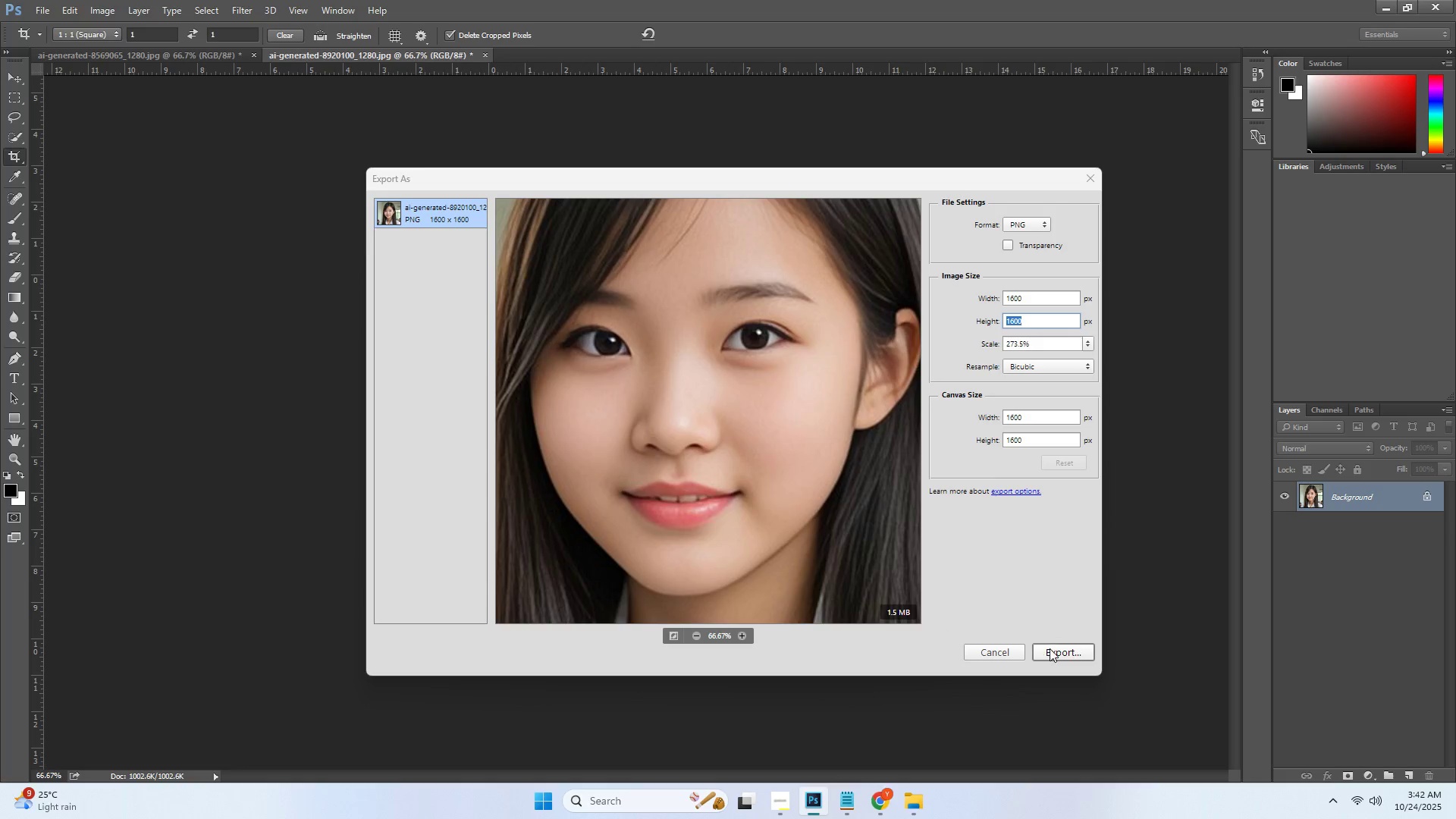 
left_click([1053, 648])
 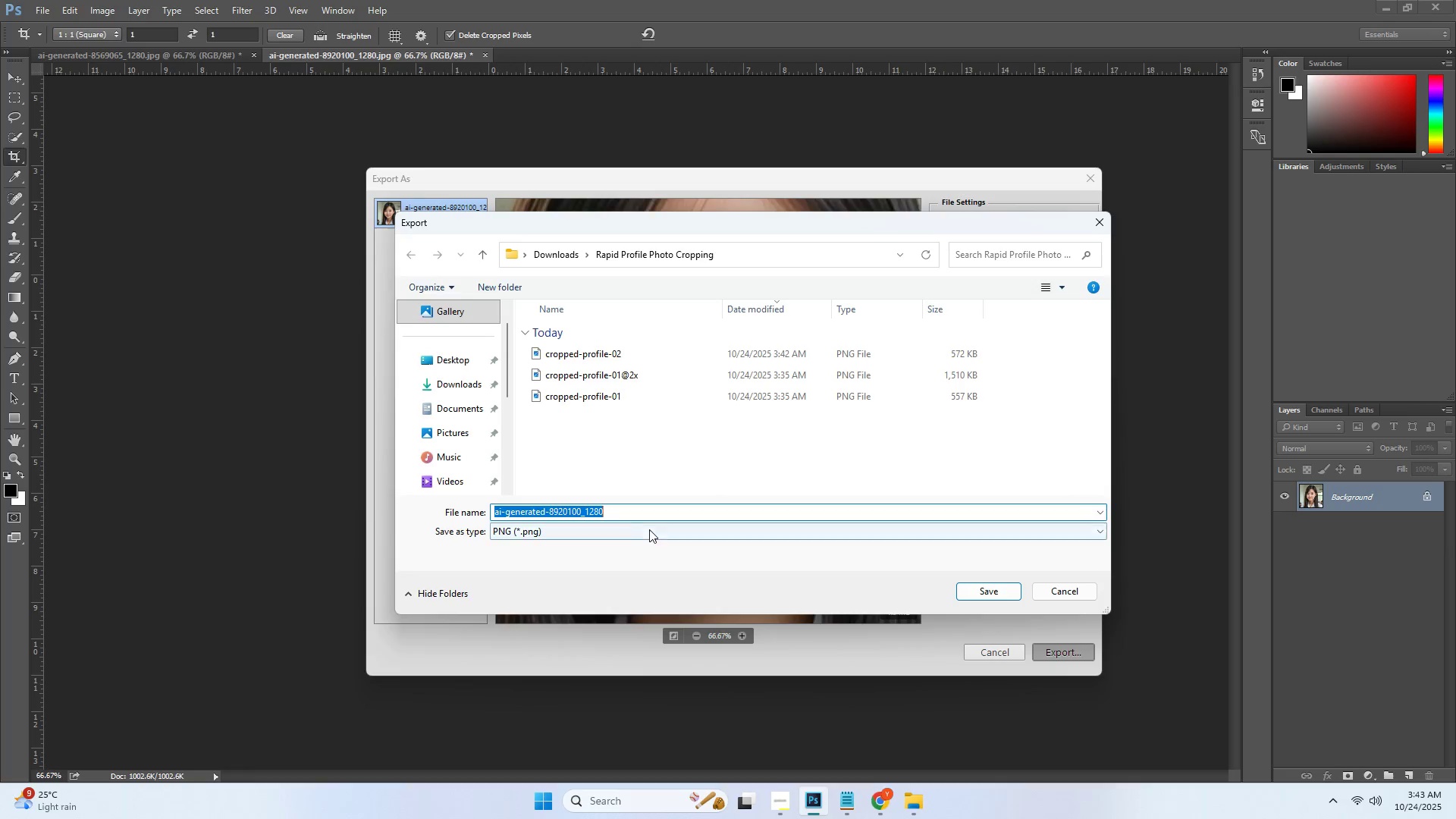 
key(Control+ControlLeft)
 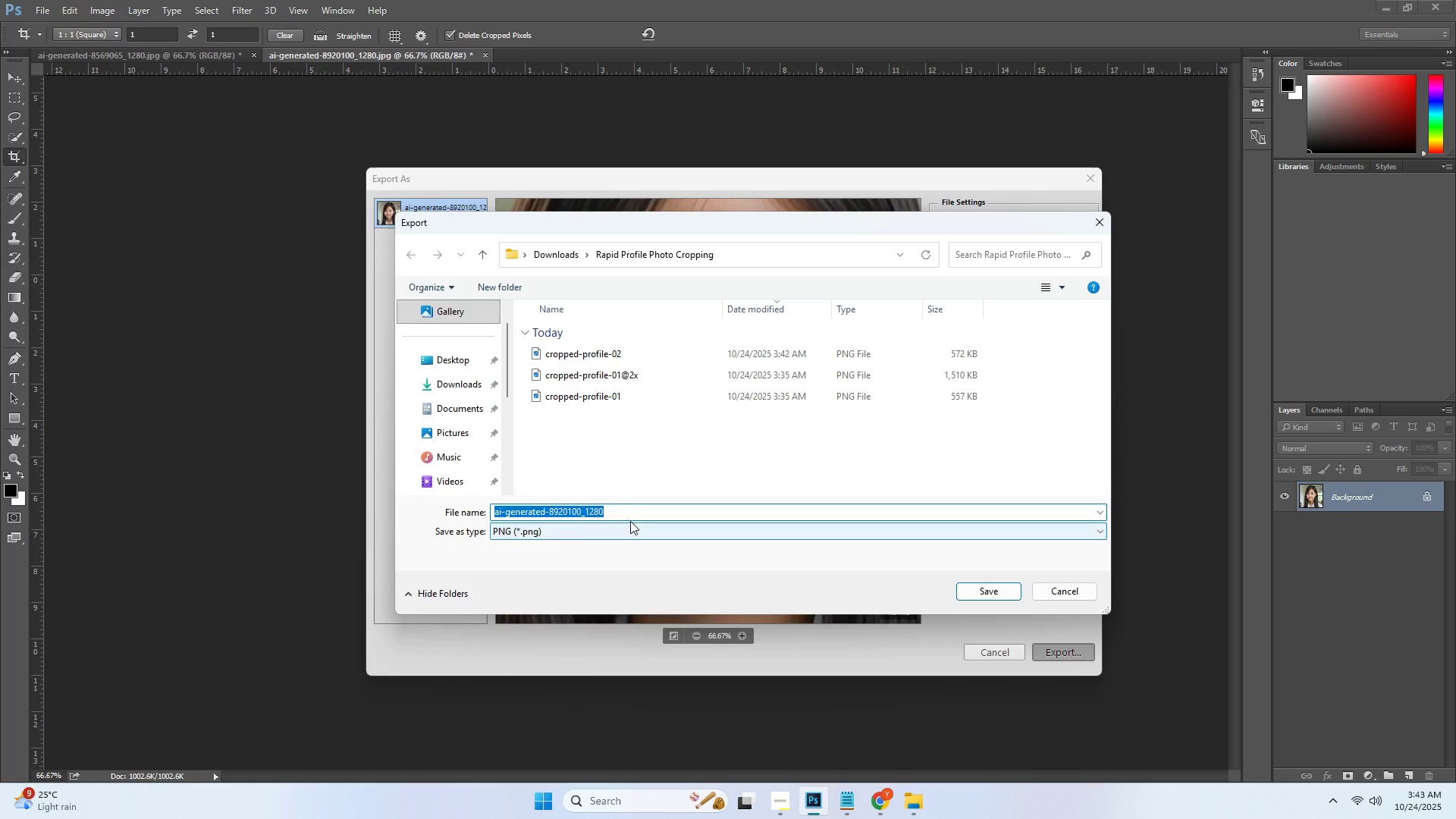 
key(Control+V)
 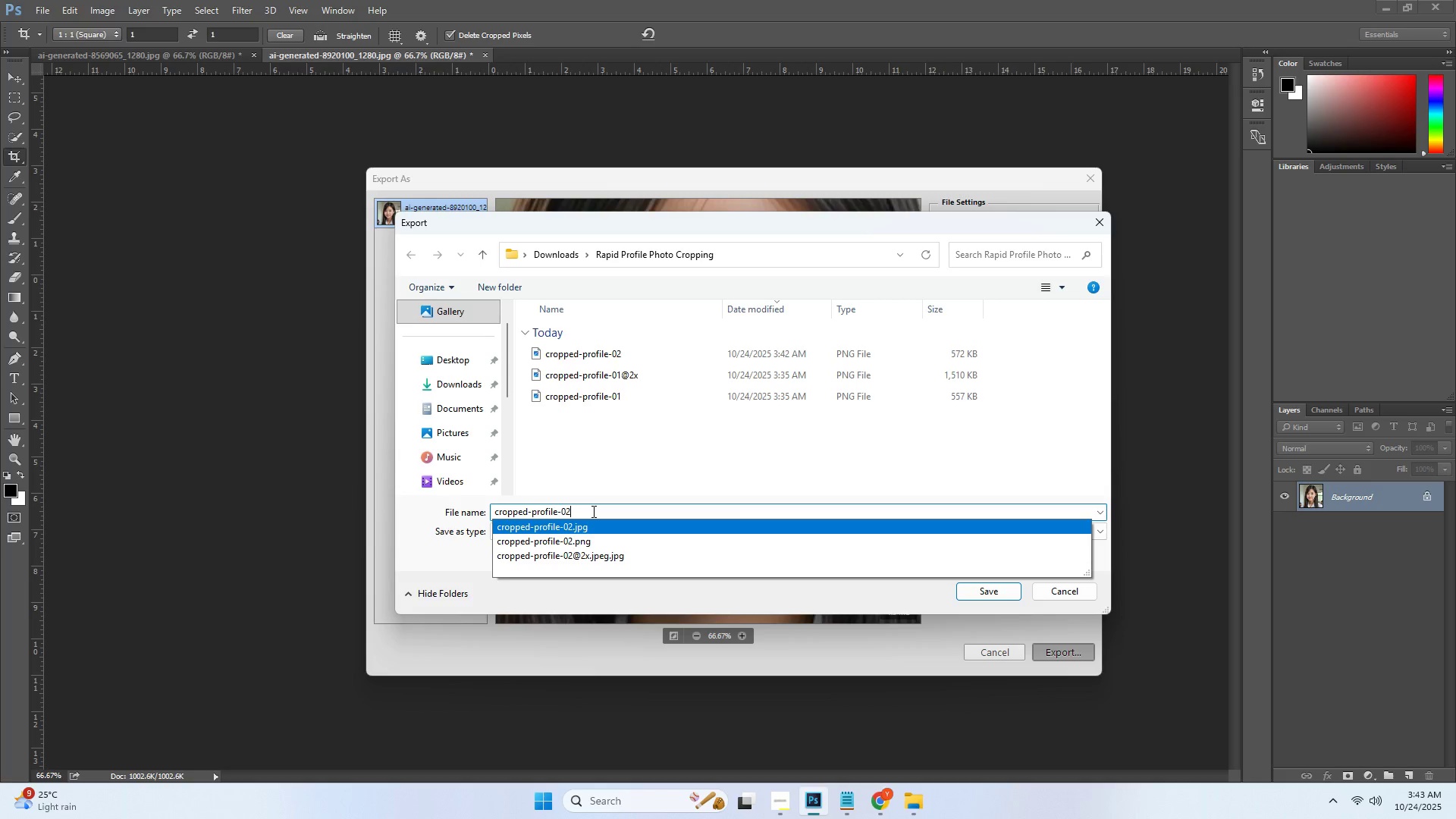 
type(@2x)
 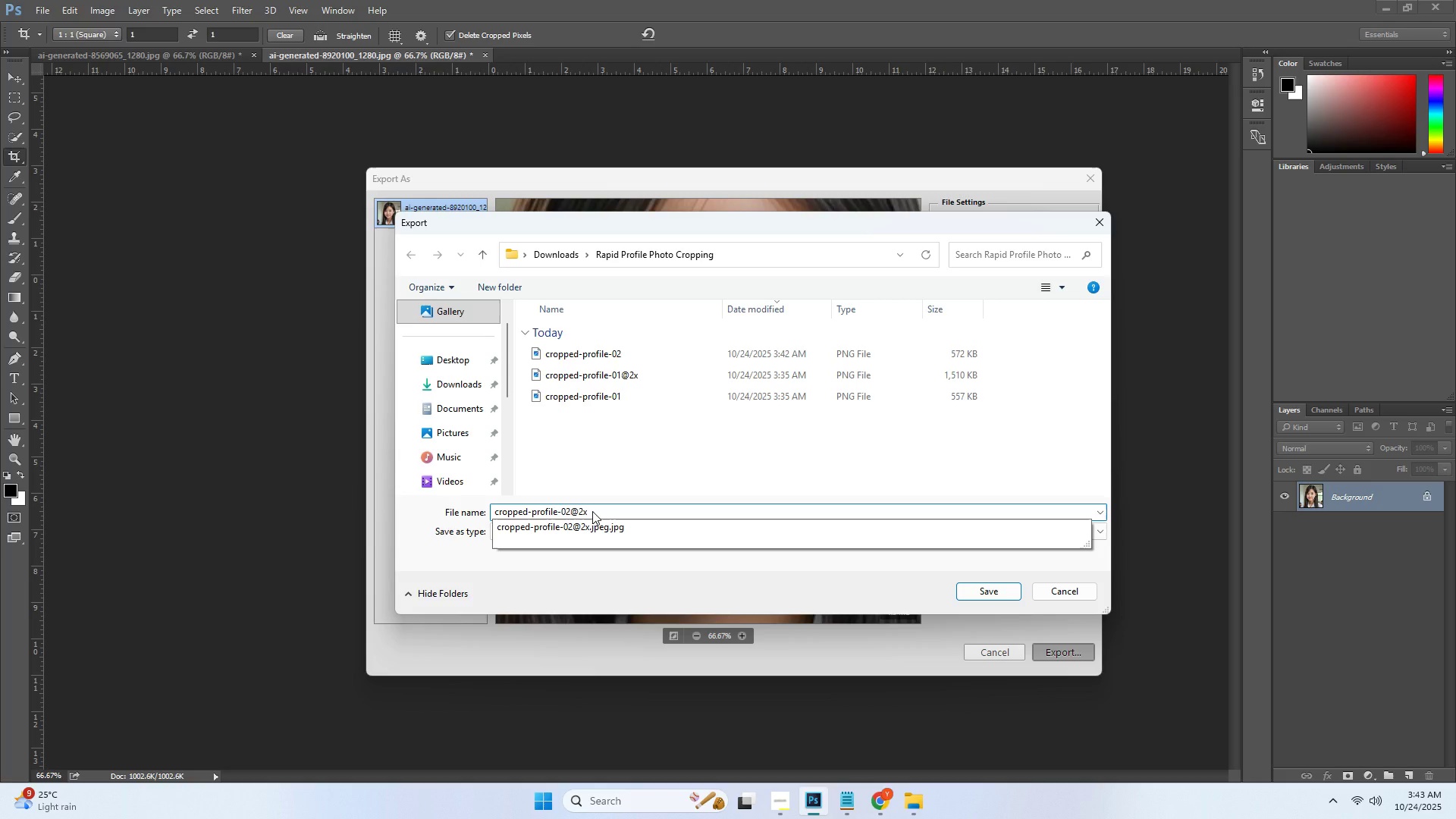 
key(Period)
 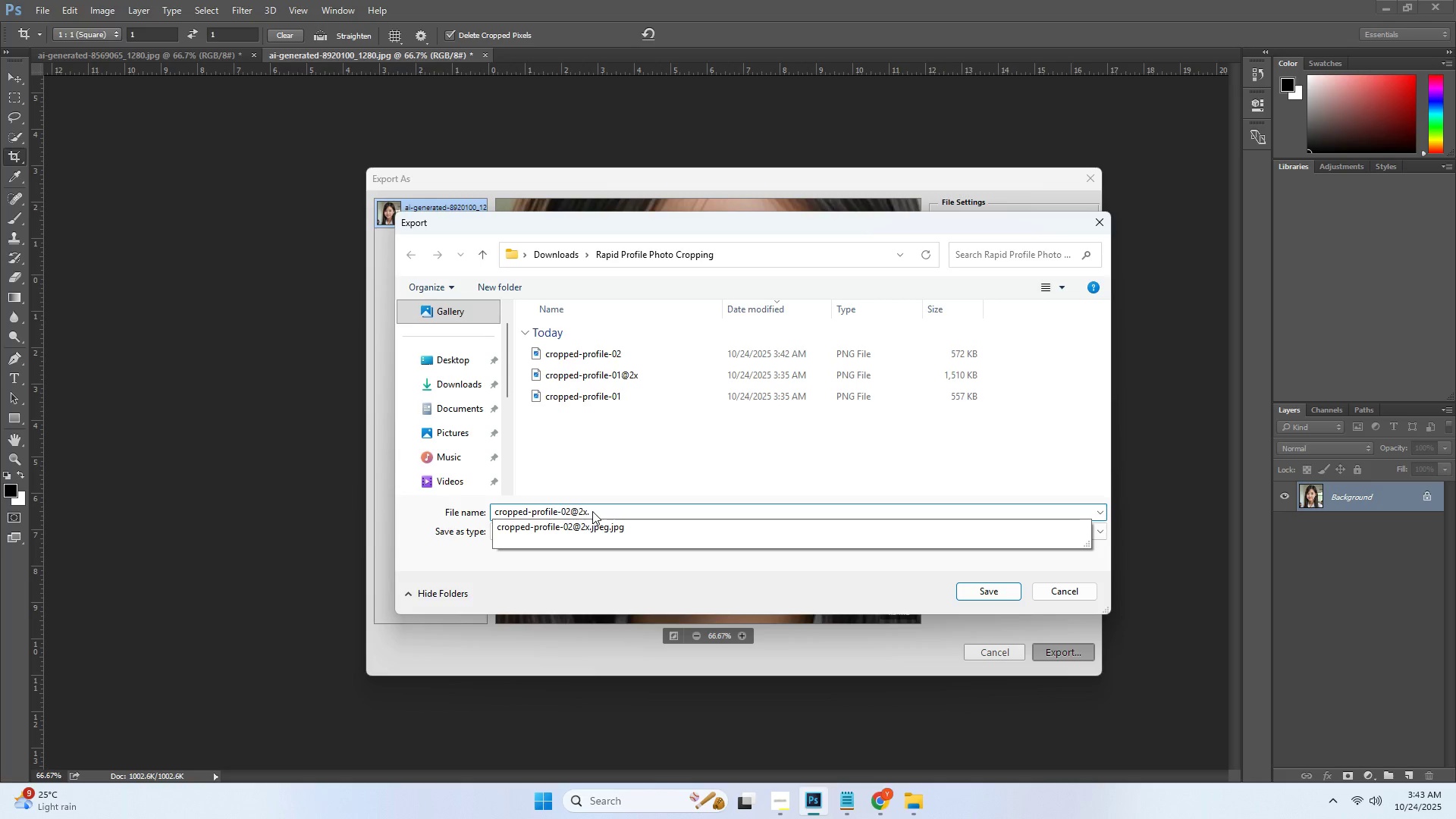 
type(png)
 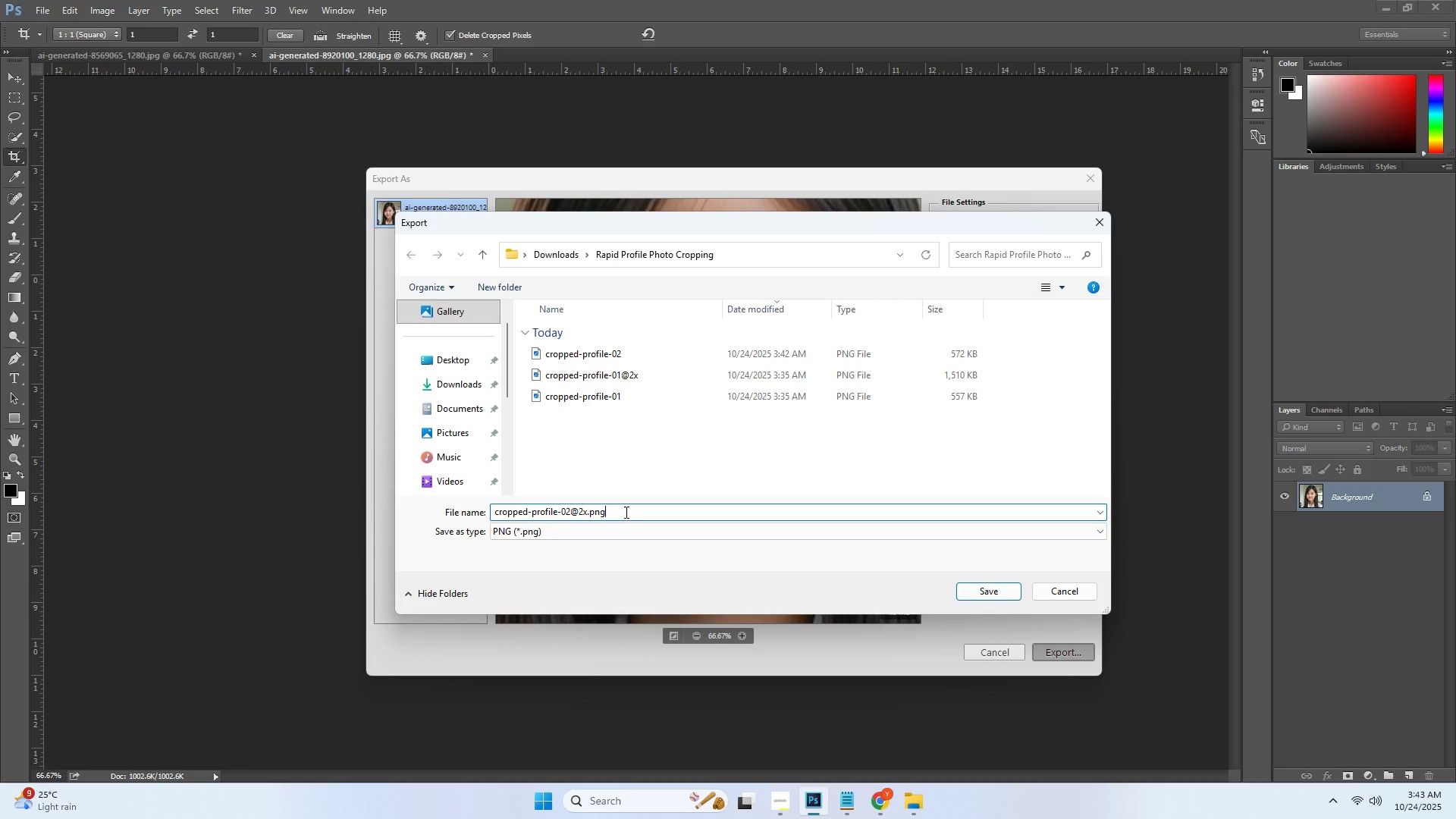 
wait(9.42)
 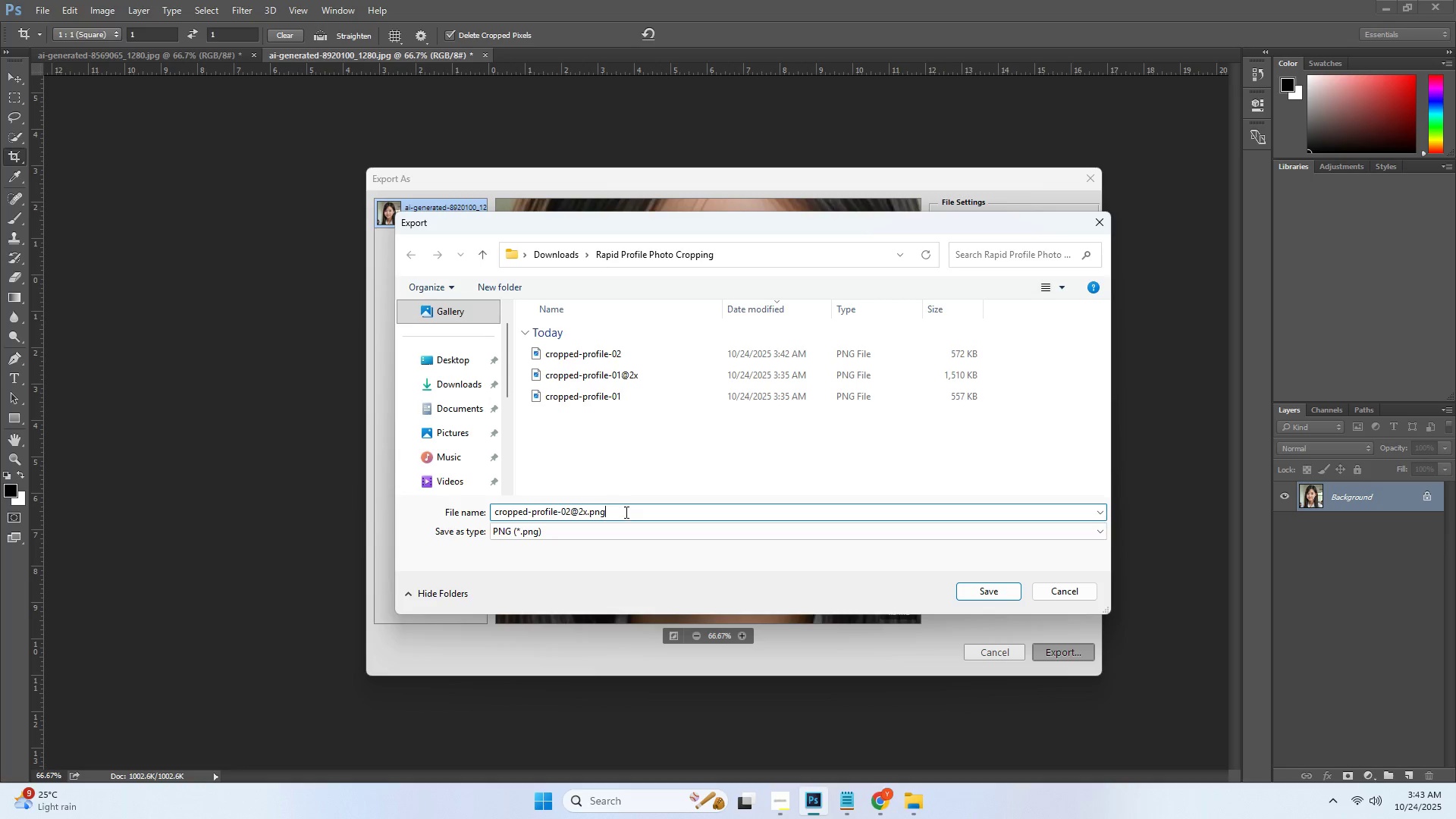 
left_click_drag(start_coordinate=[951, 218], to_coordinate=[960, 321])
 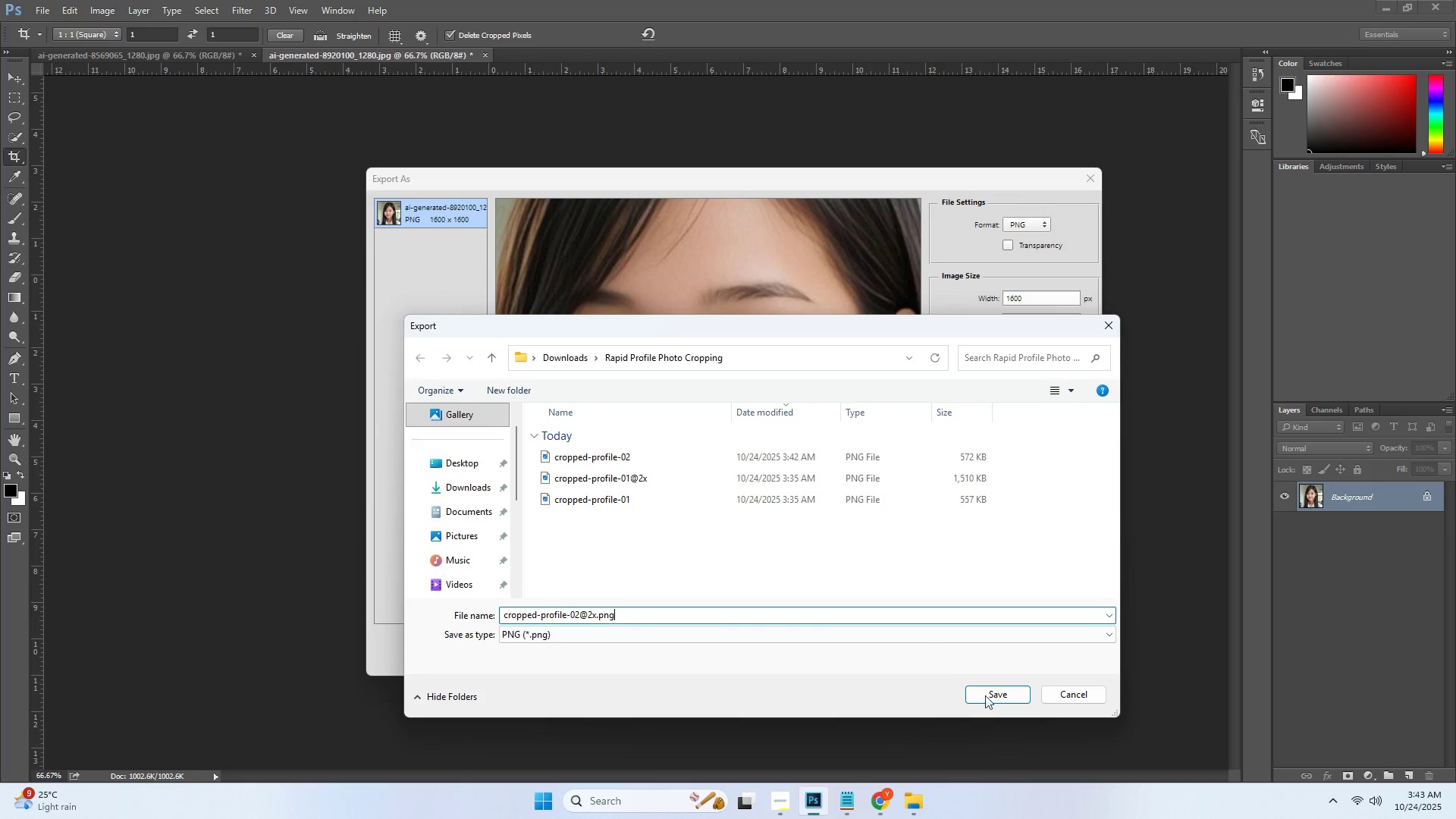 
left_click([995, 692])
 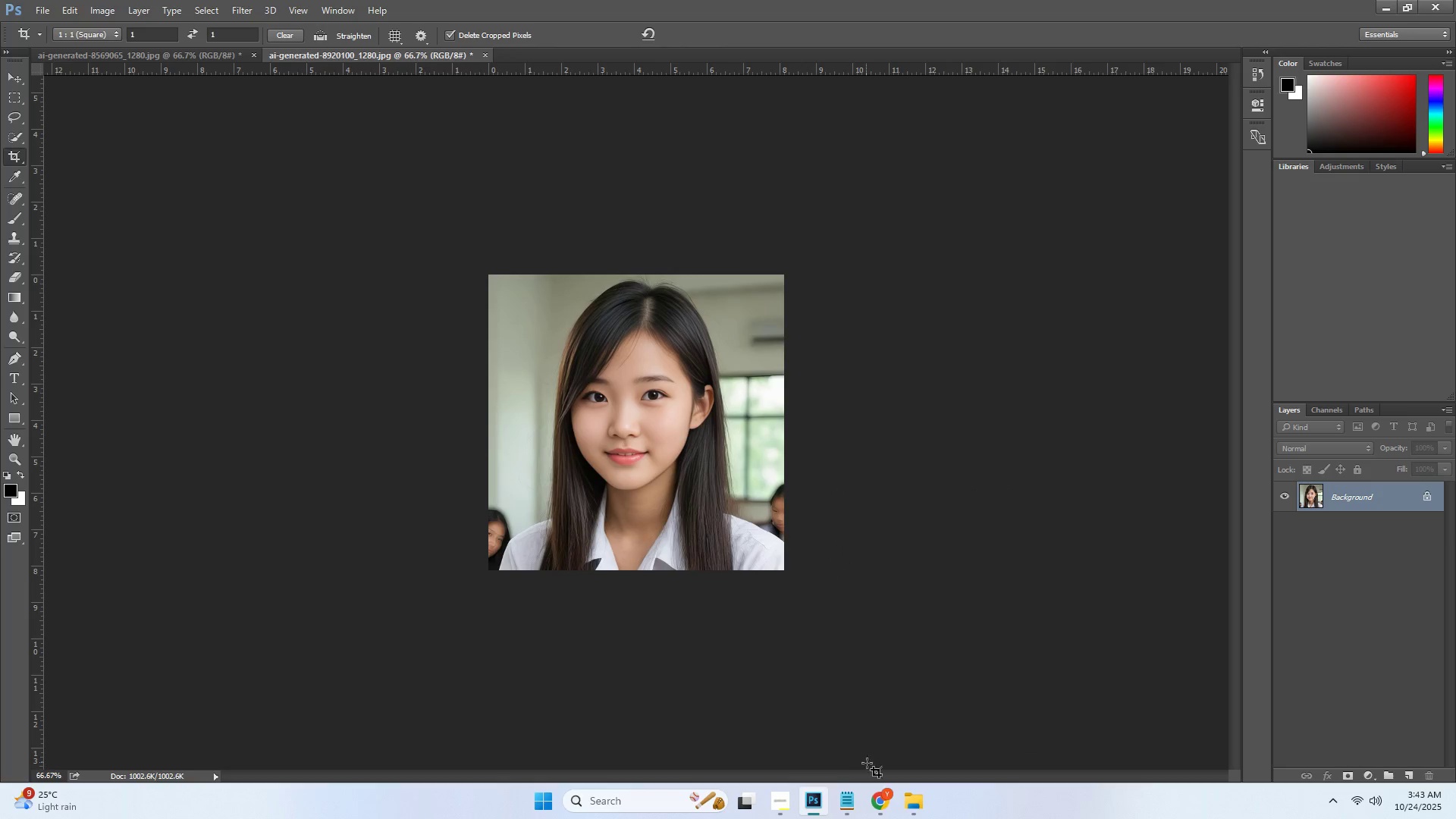 
wait(6.19)
 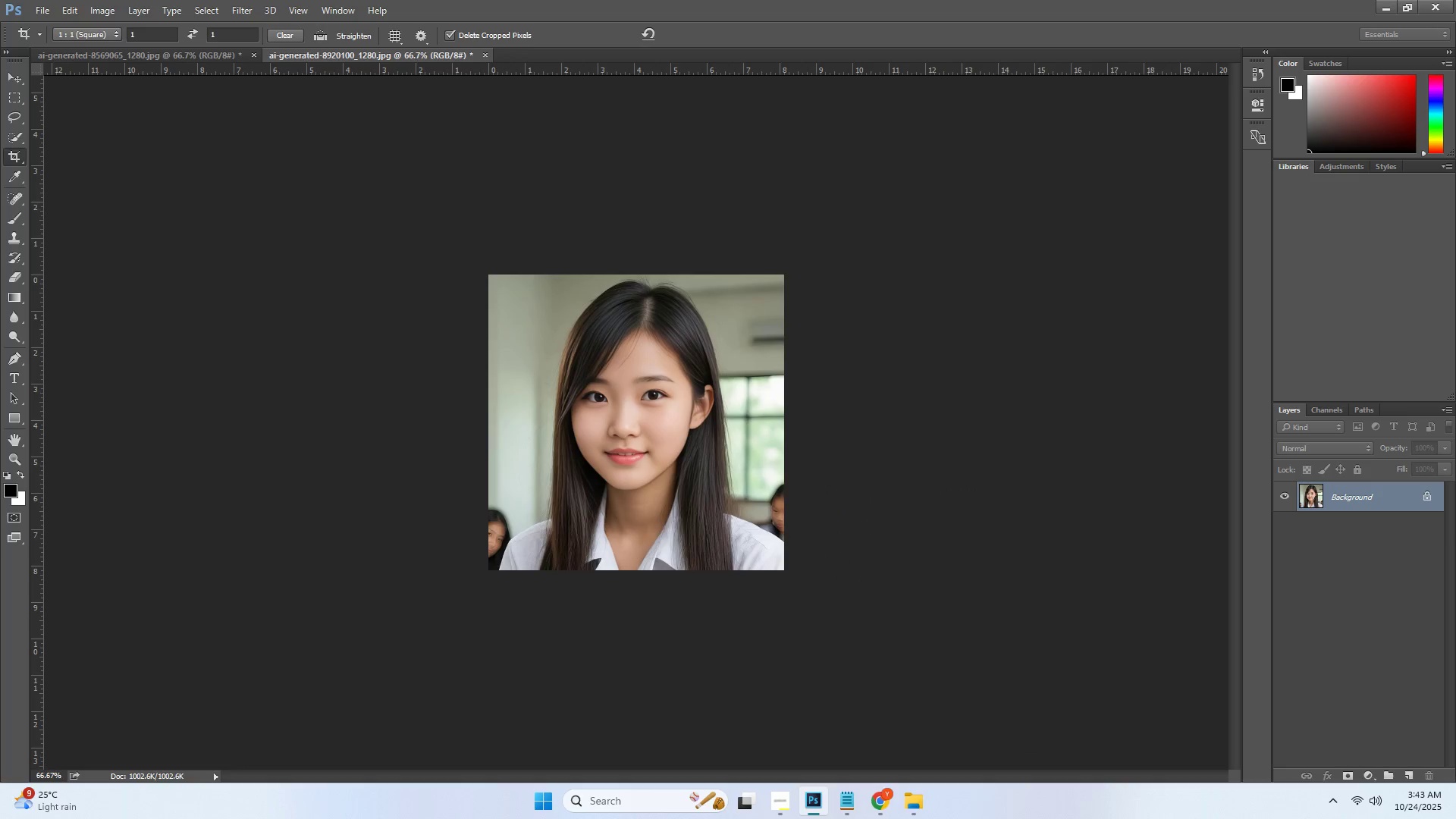 
left_click([890, 799])
 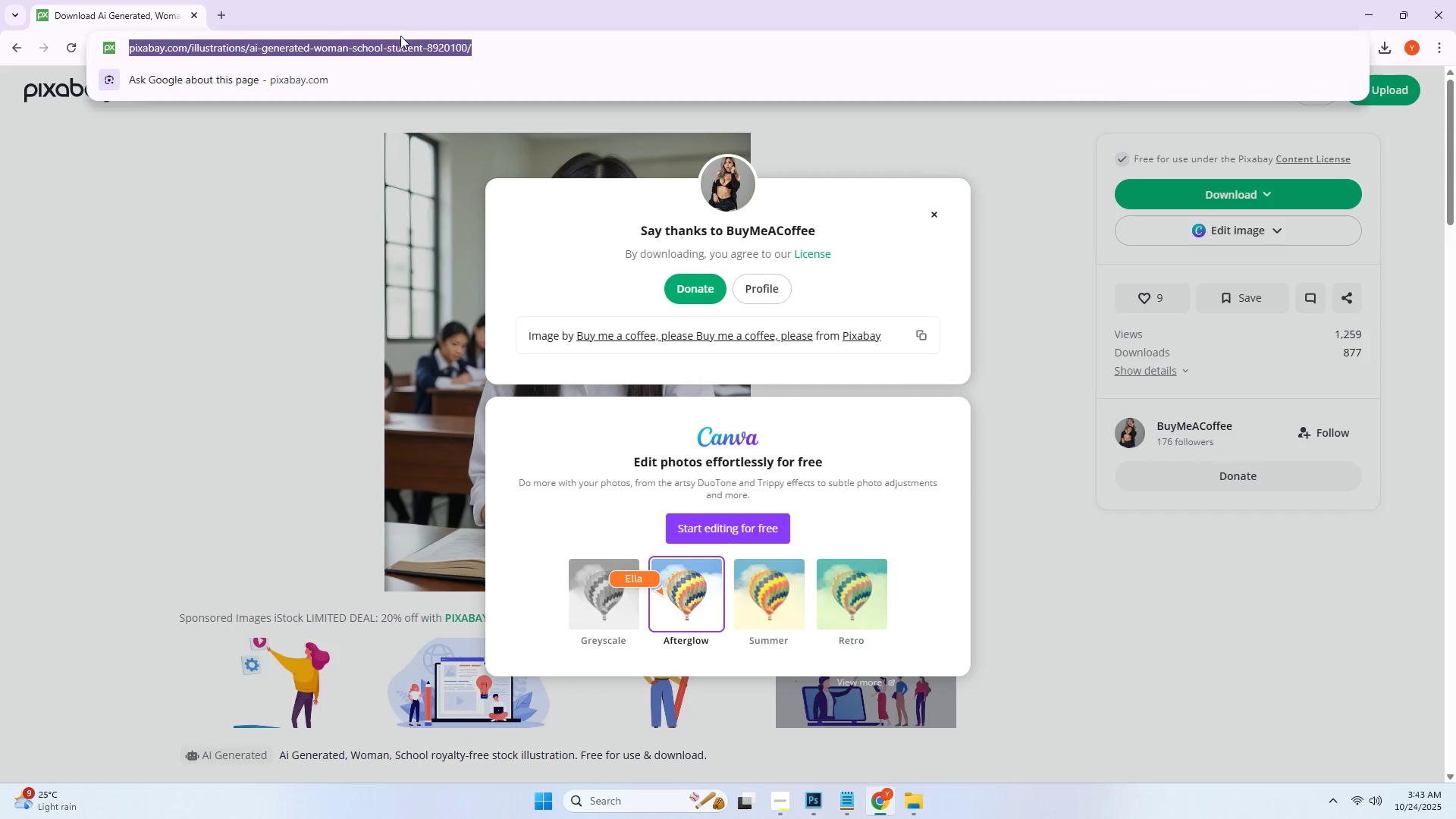 
key(Control+ControlLeft)
 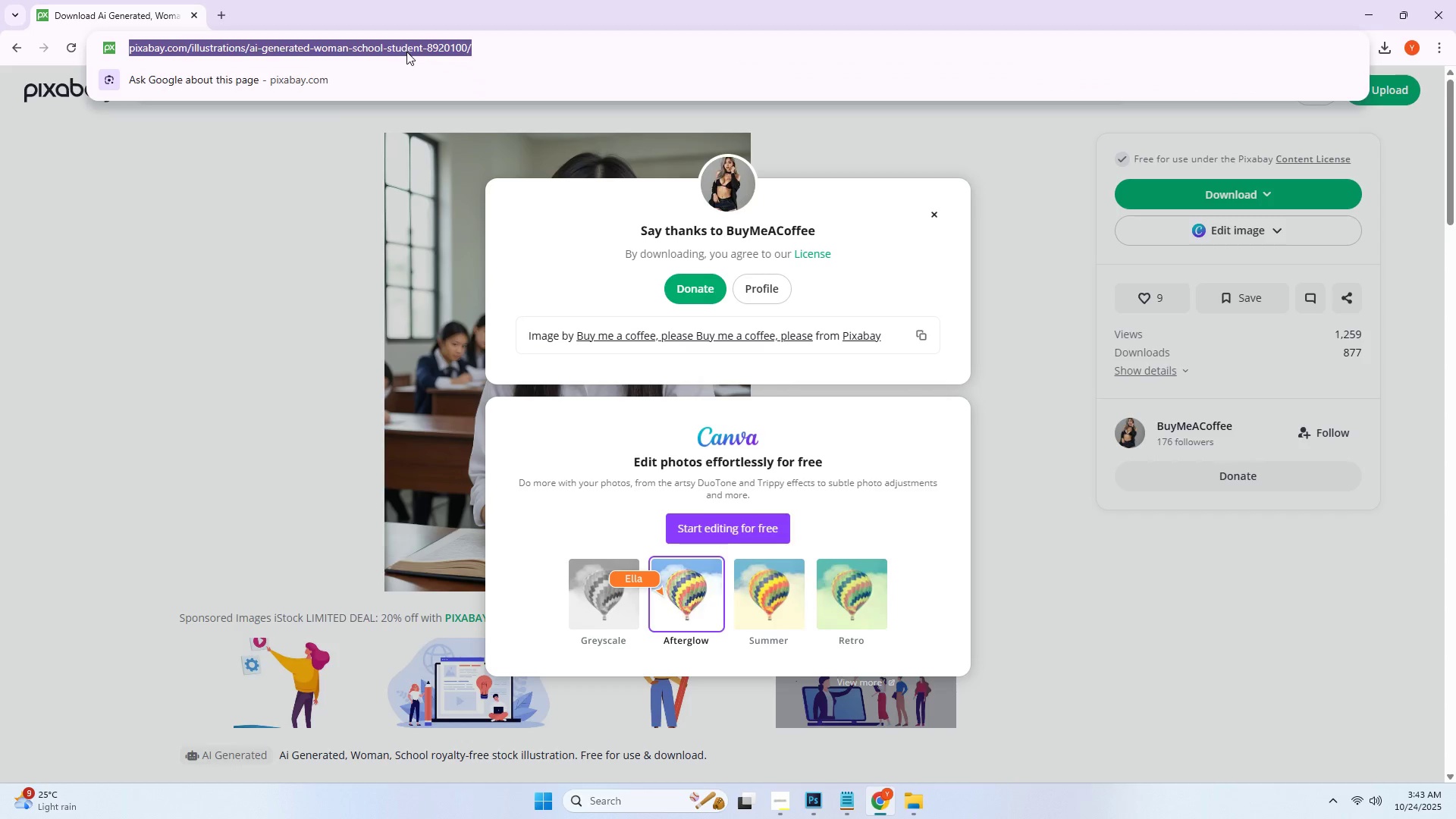 
key(Control+C)
 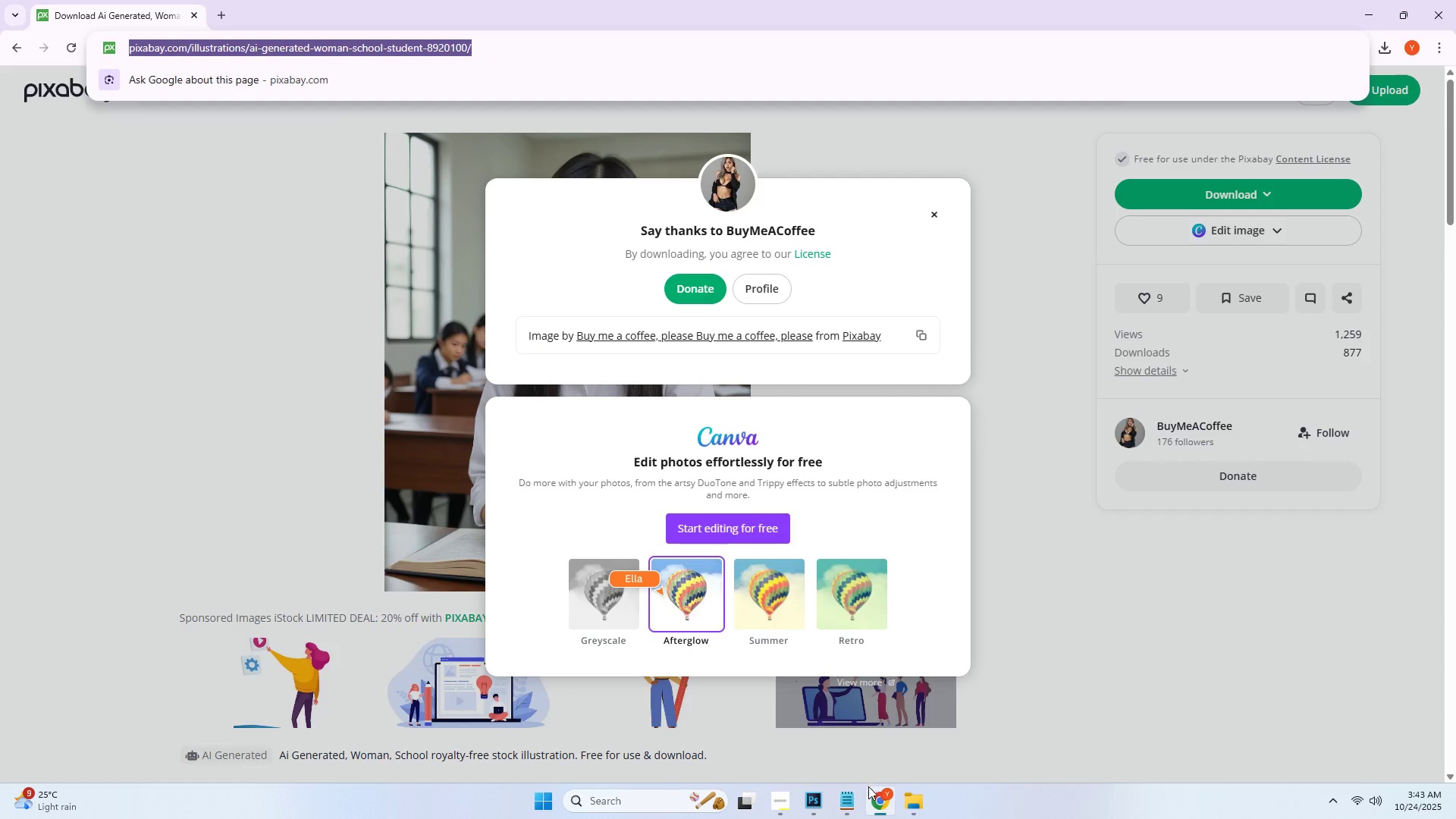 
left_click([856, 799])
 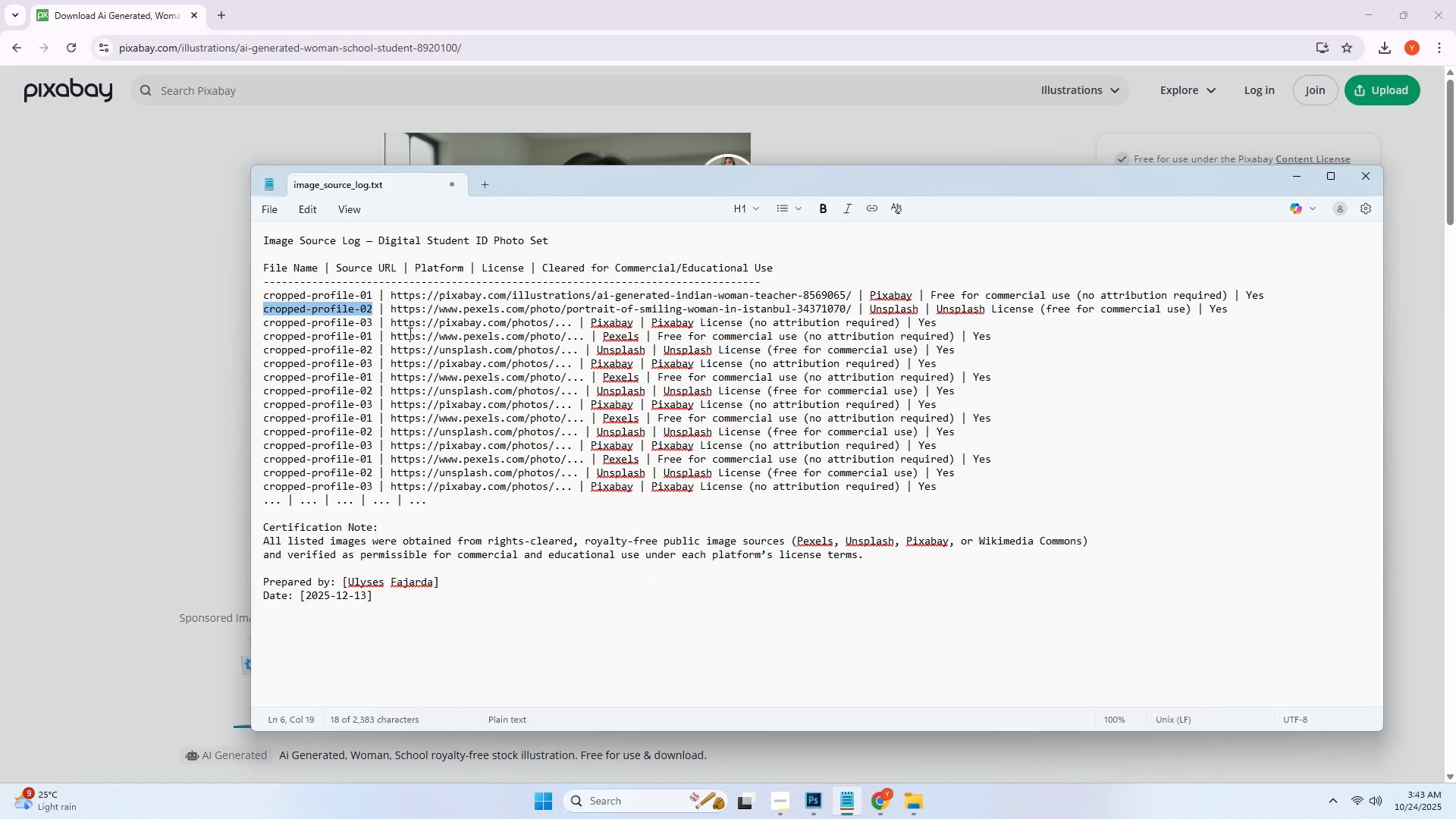 
left_click([416, 315])
 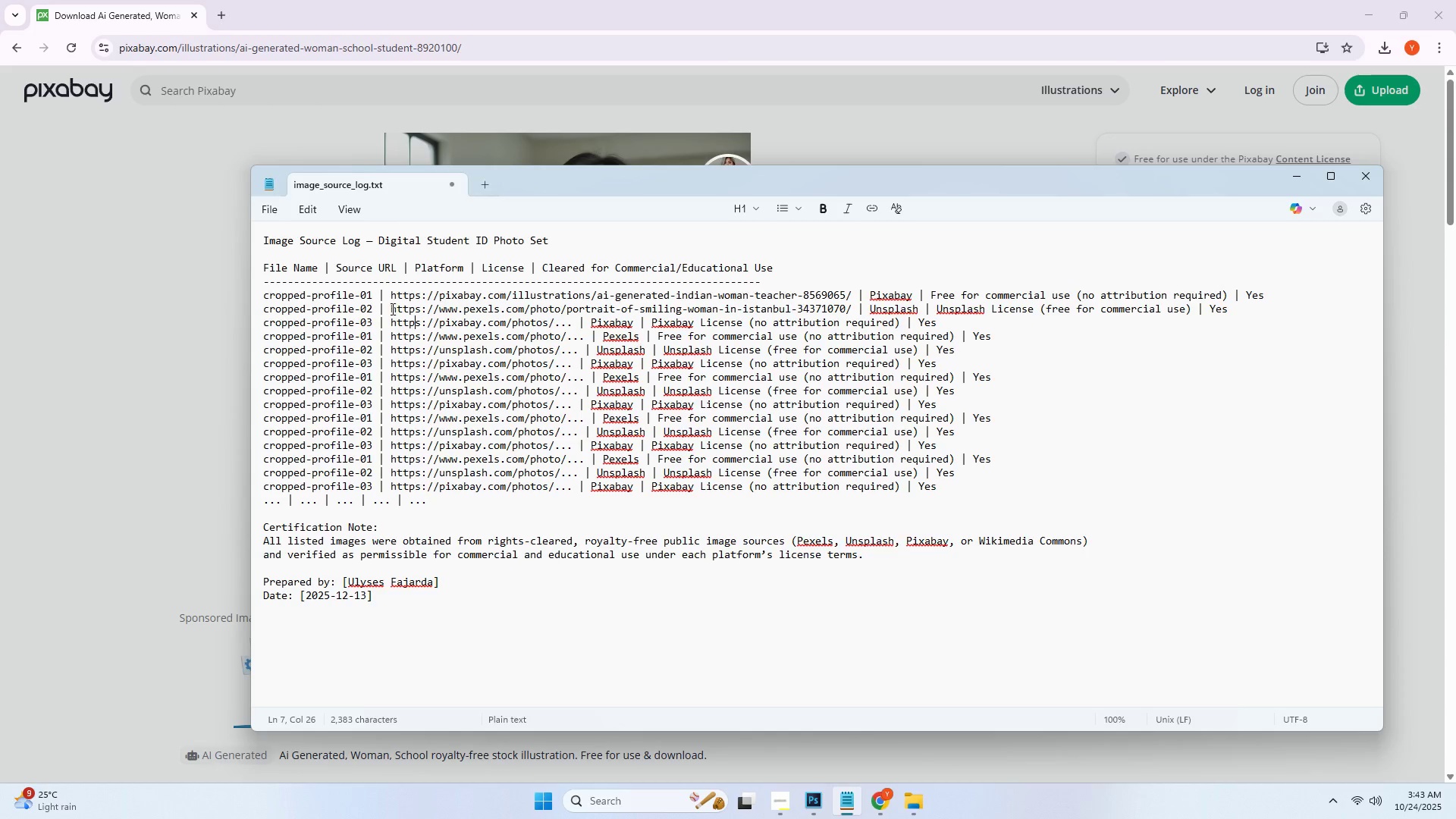 
left_click_drag(start_coordinate=[390, 308], to_coordinate=[850, 313])
 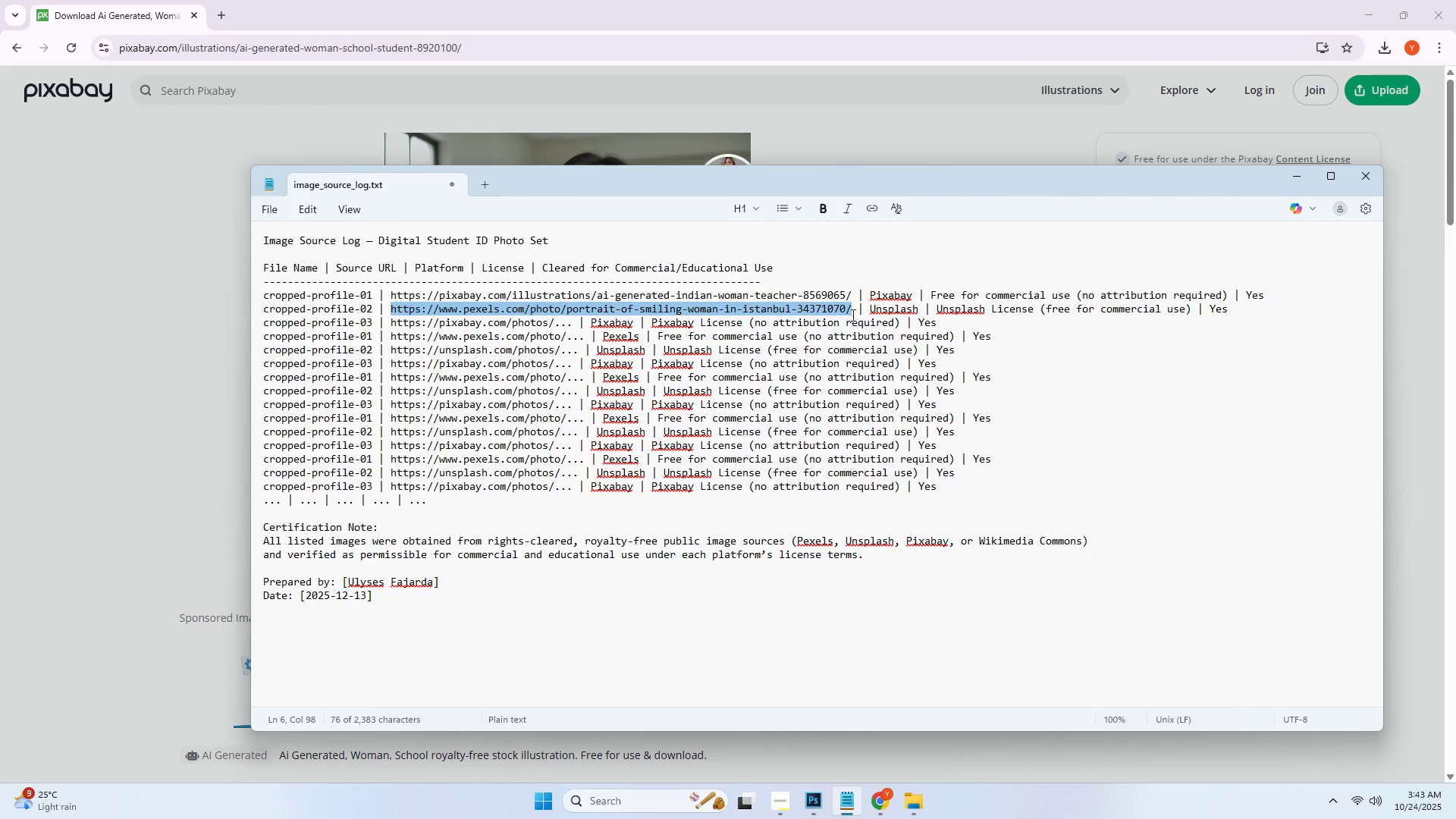 
key(Control+ControlLeft)
 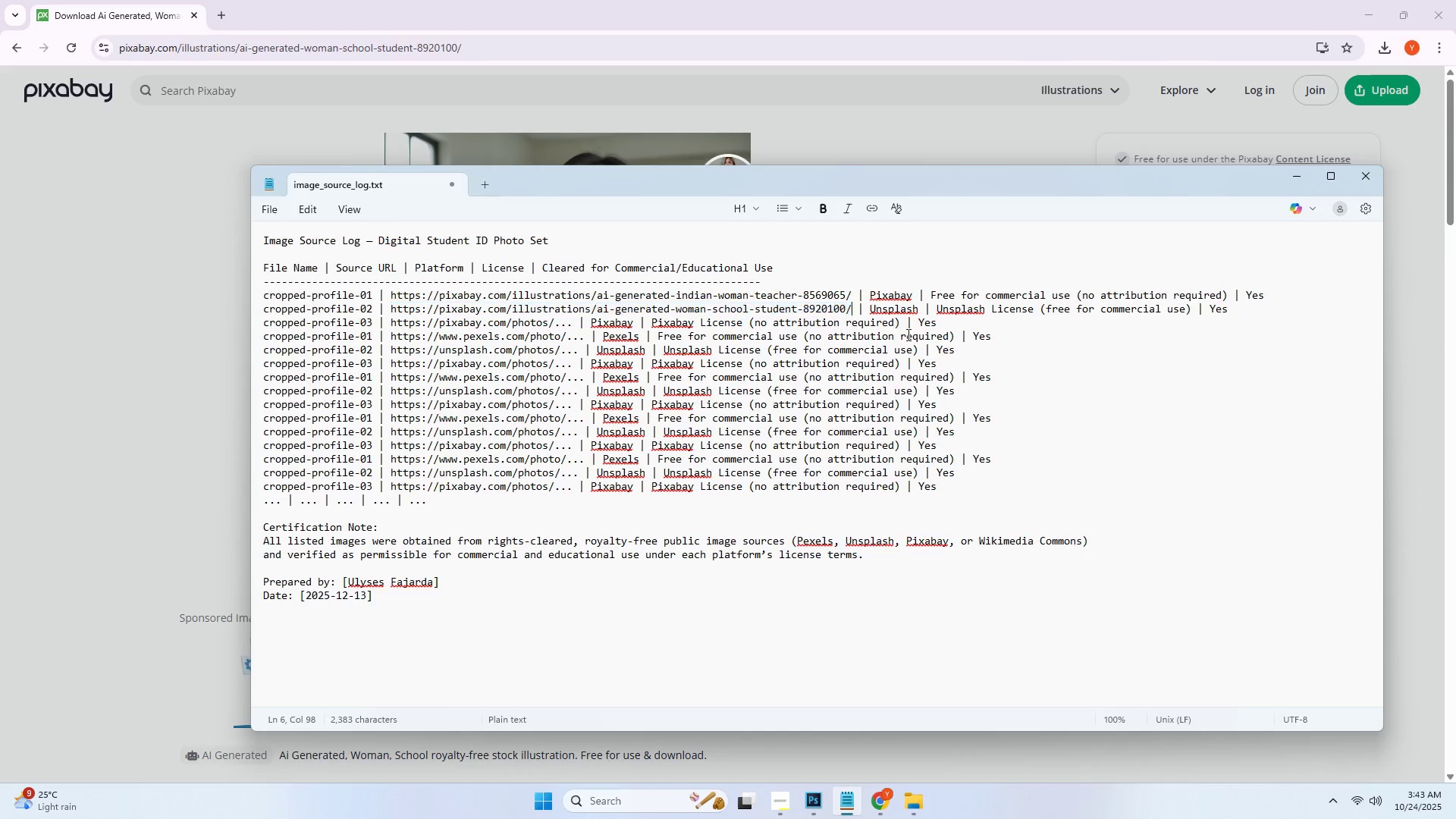 
key(Control+V)
 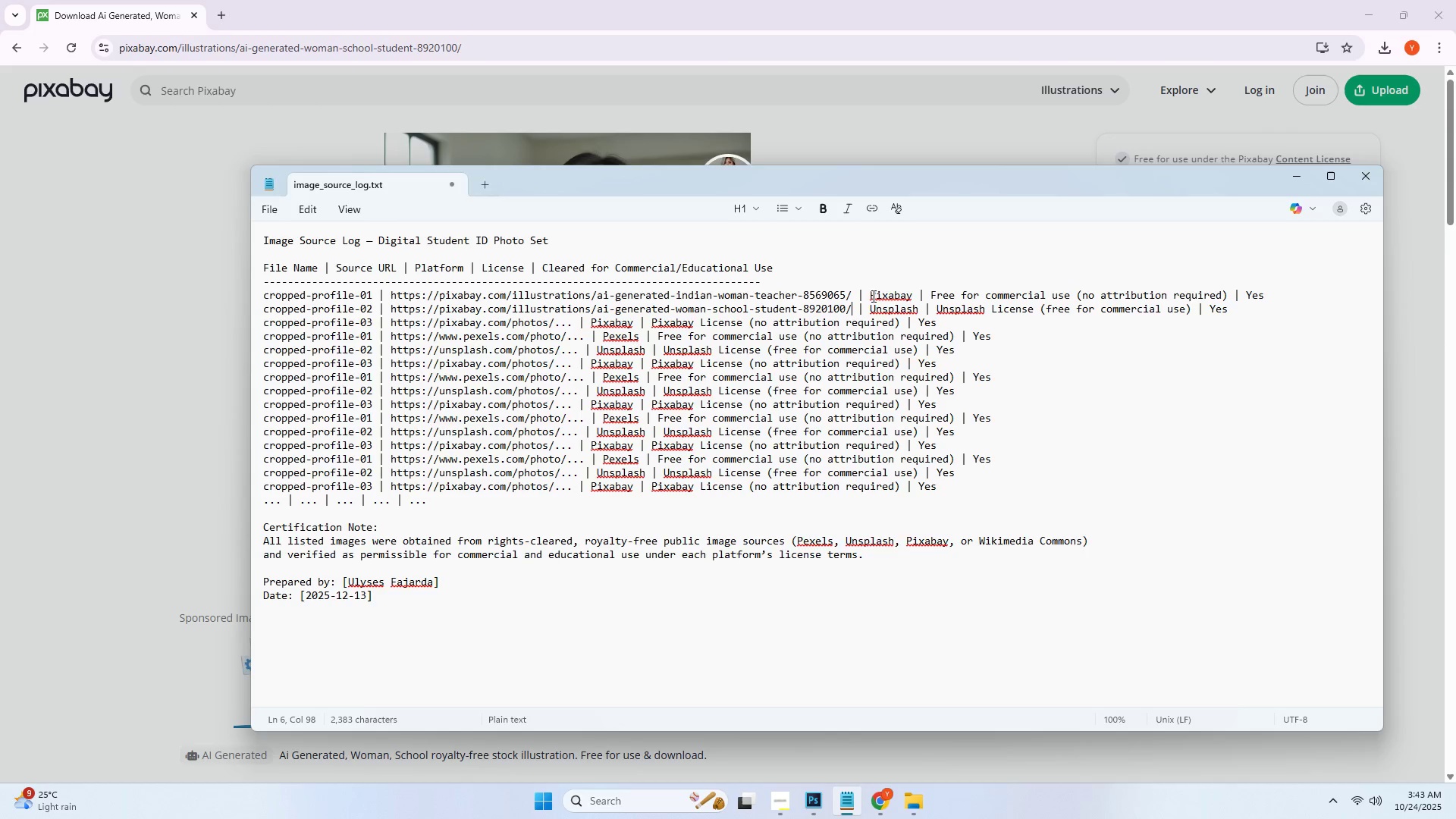 
left_click_drag(start_coordinate=[872, 295], to_coordinate=[914, 297])
 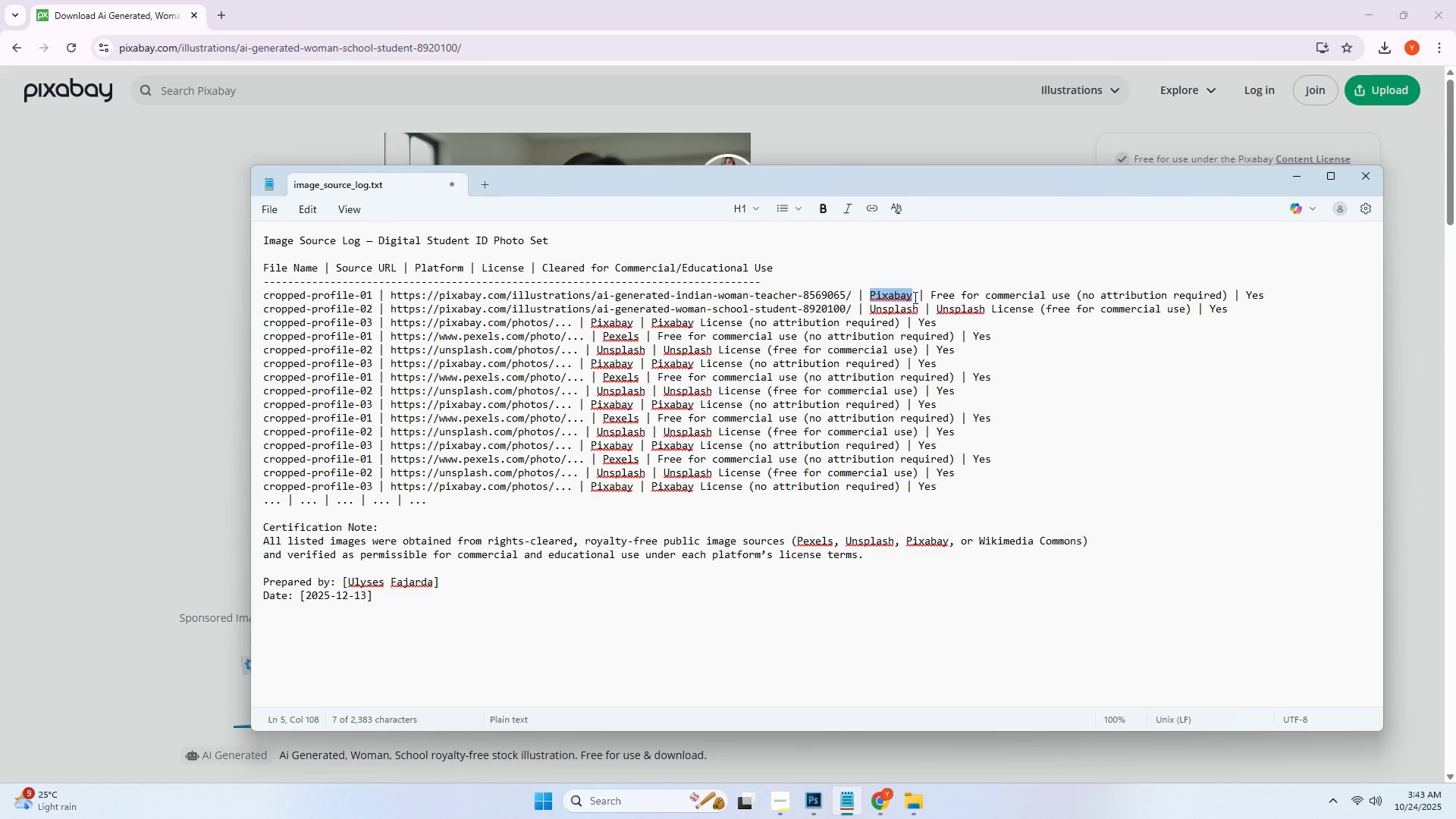 
key(Control+ControlLeft)
 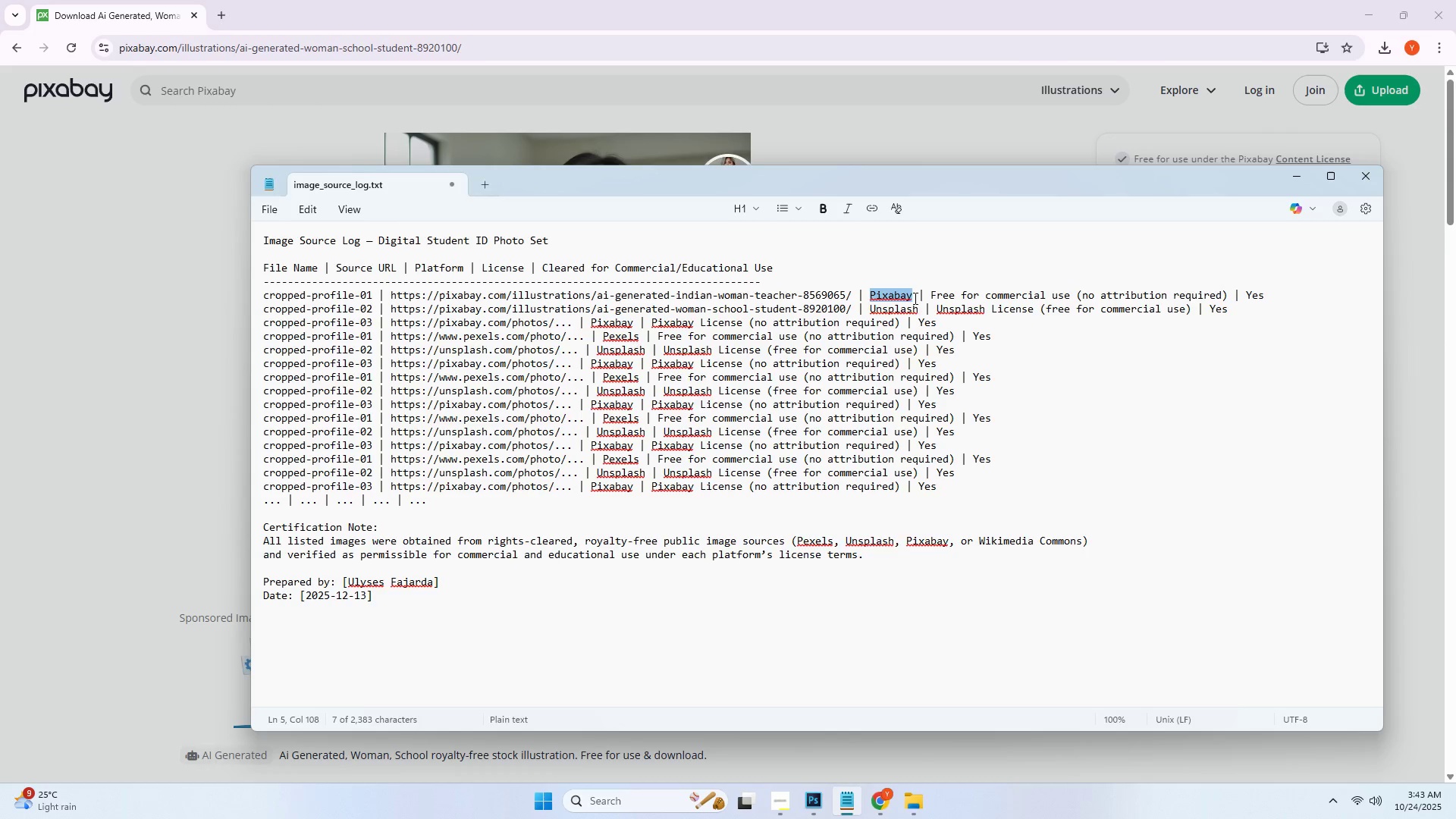 
key(Control+C)
 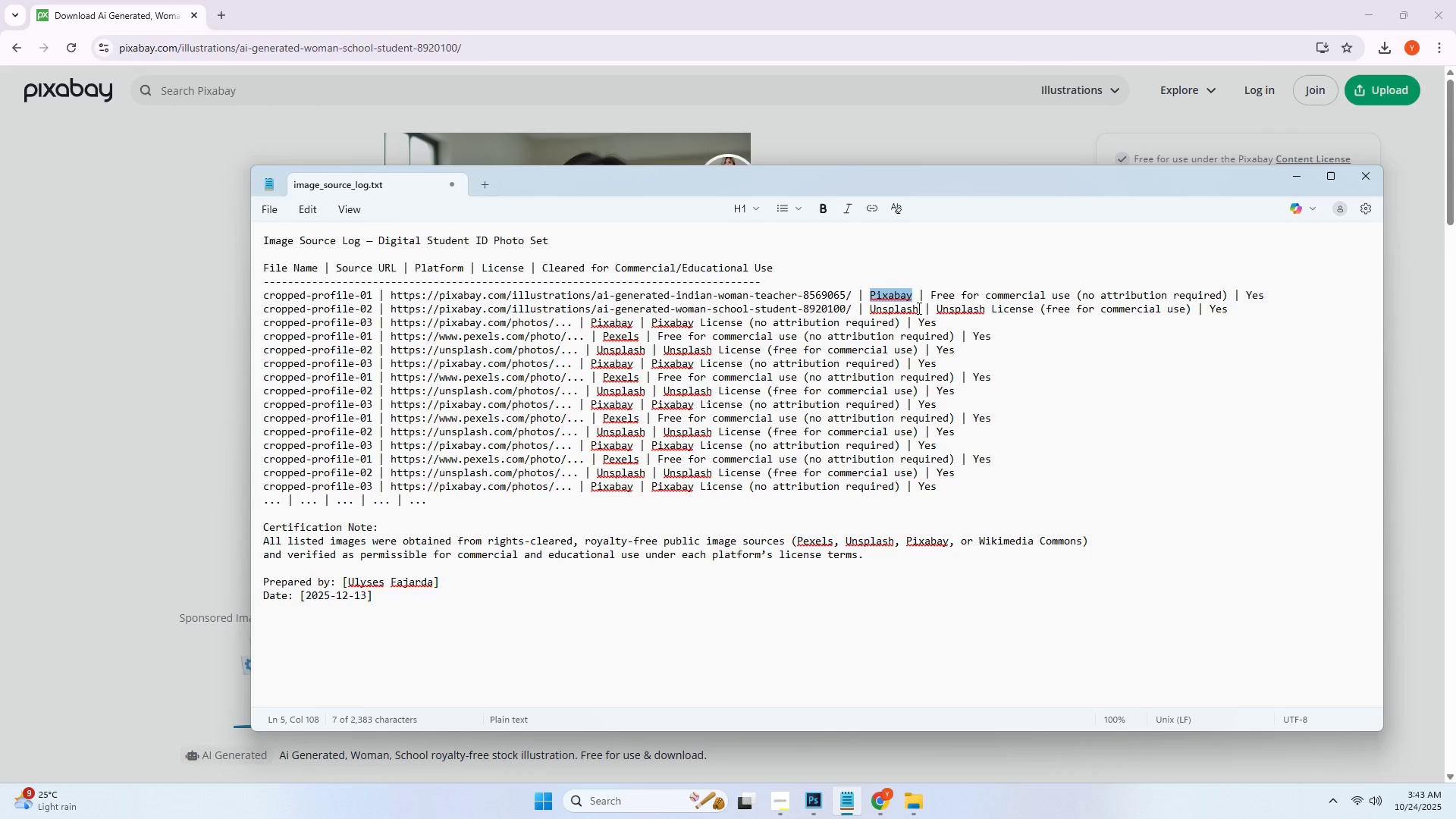 
left_click_drag(start_coordinate=[918, 308], to_coordinate=[871, 312])
 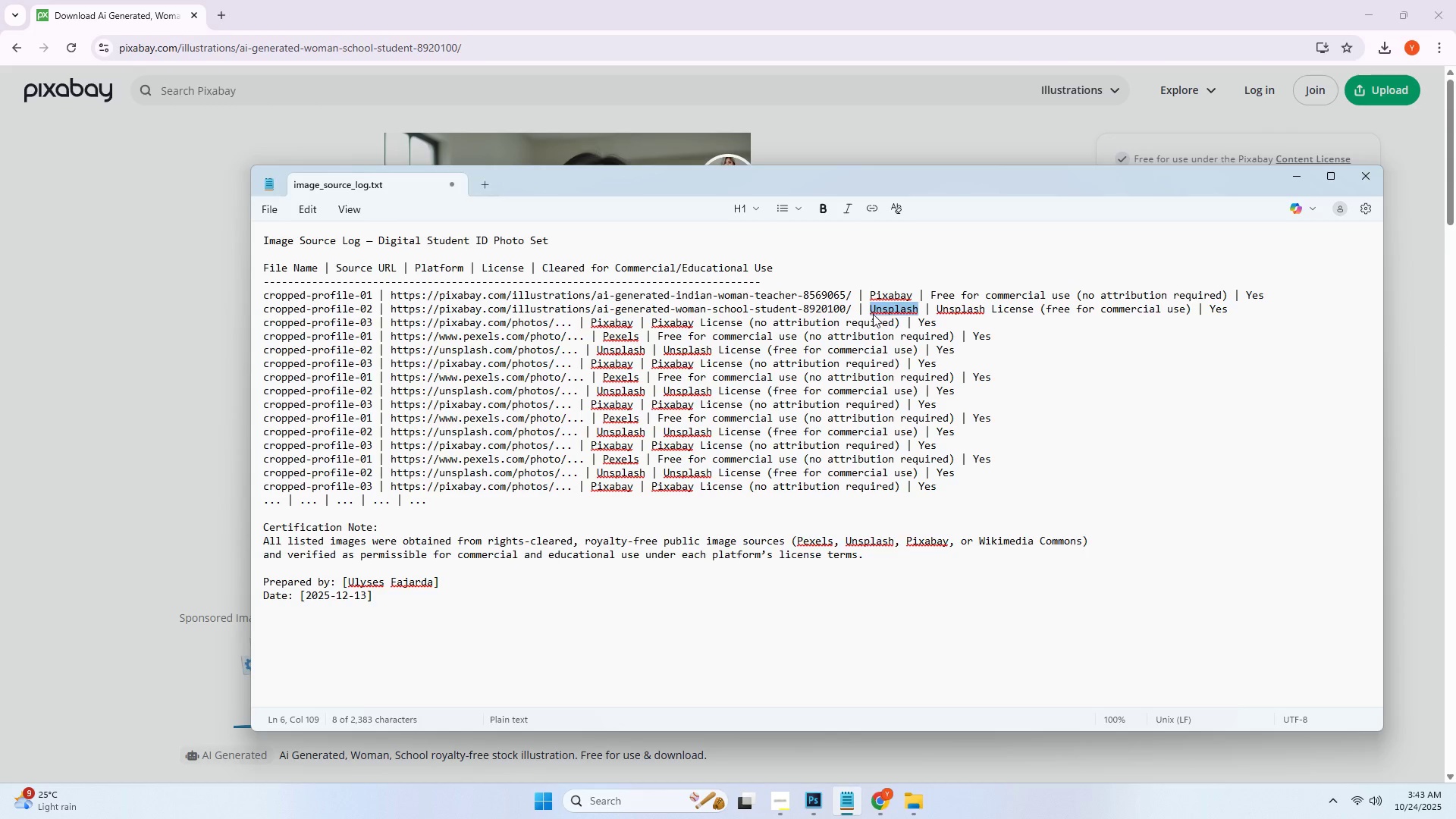 
key(Control+V)
 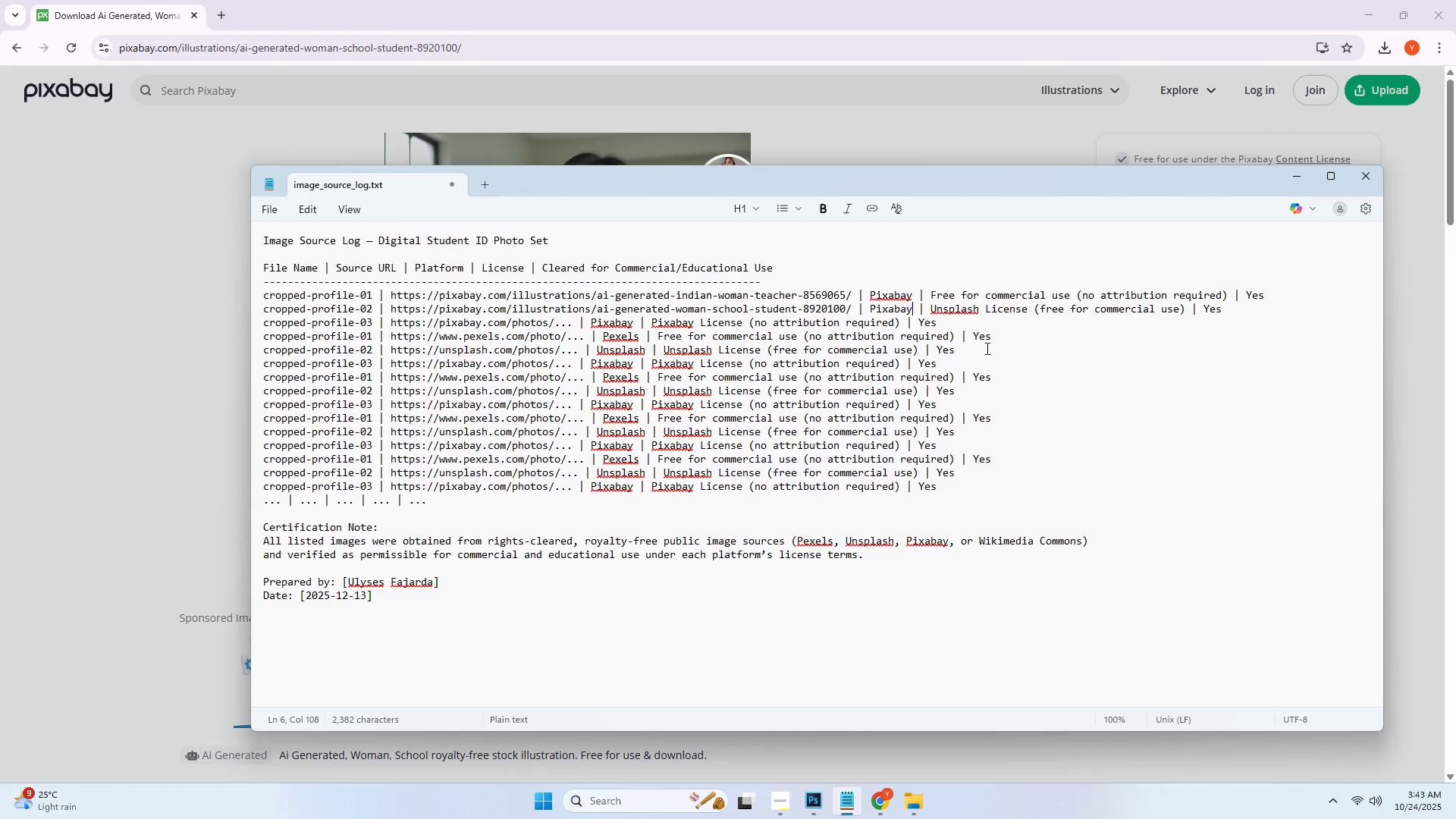 
wait(11.83)
 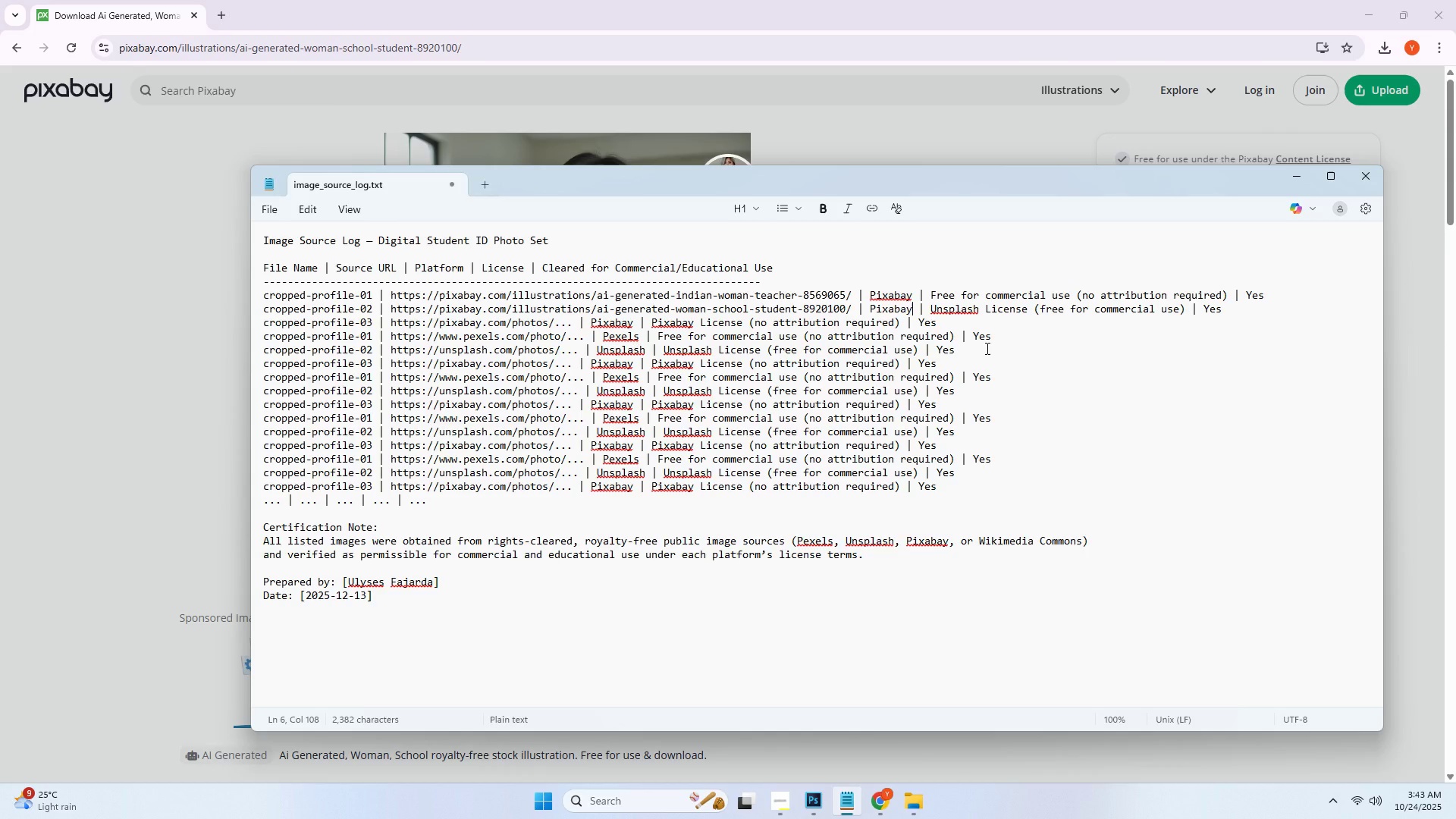 
left_click([103, 456])
 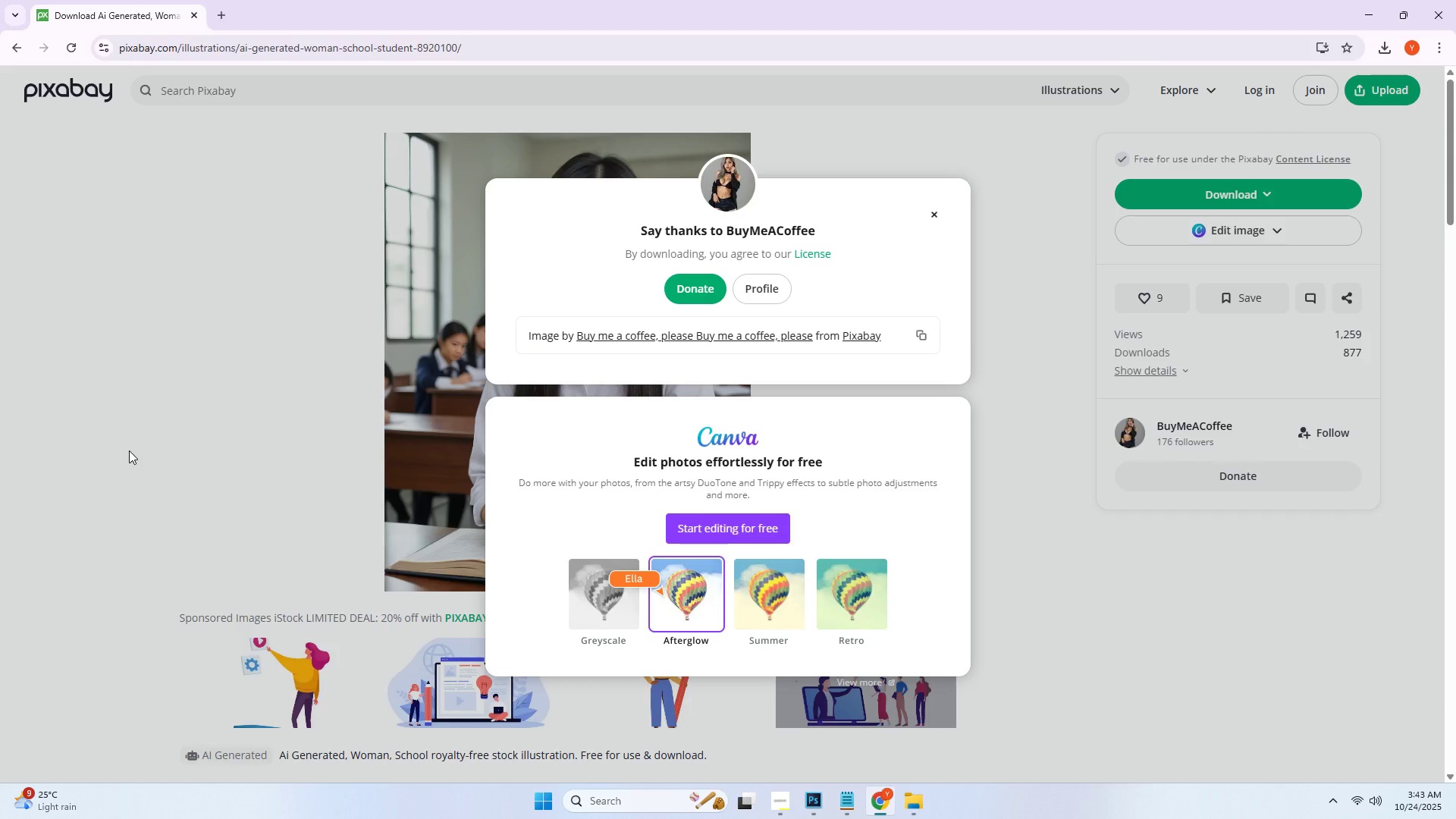 
left_click([129, 450])
 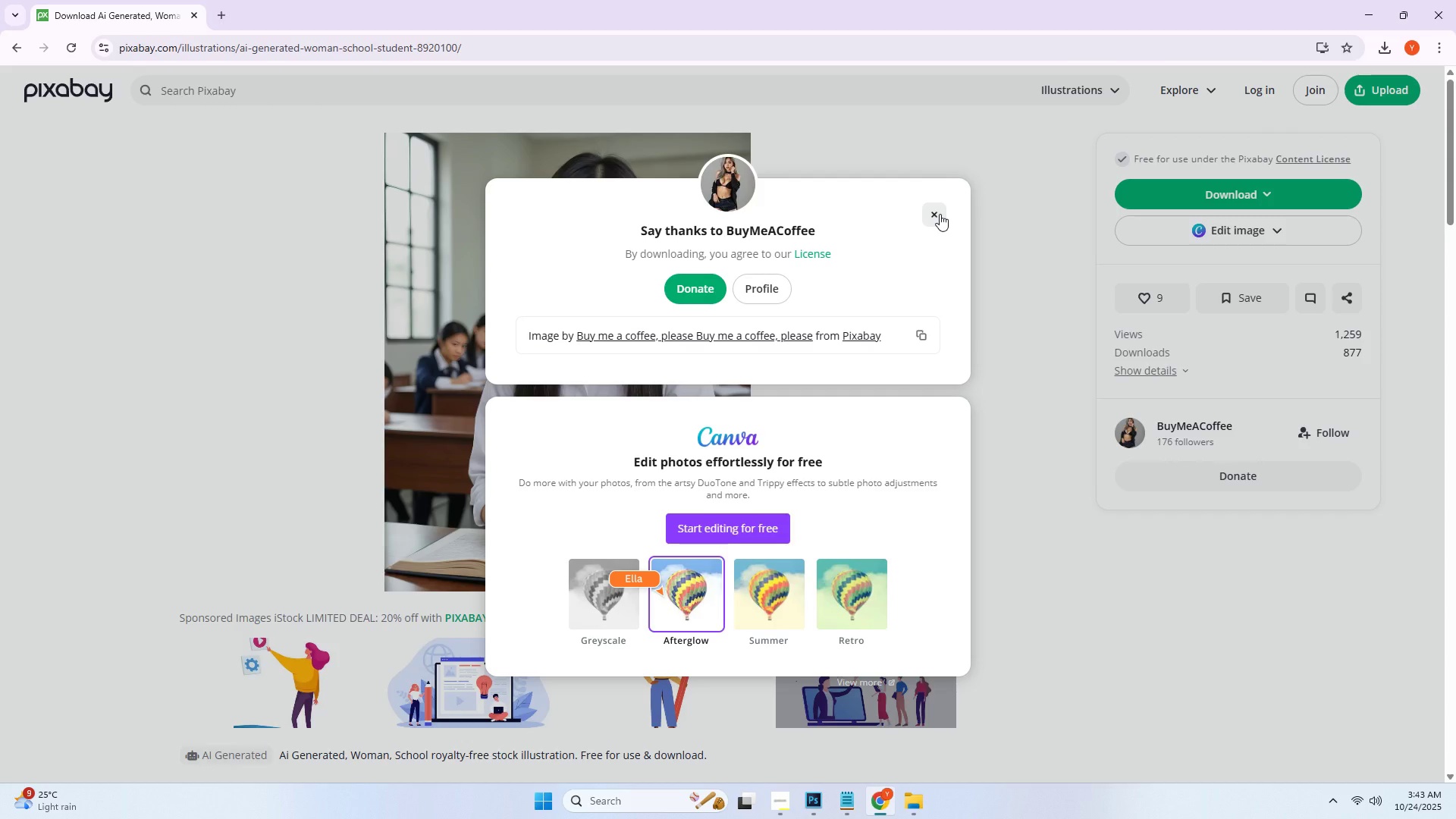 
left_click([940, 215])
 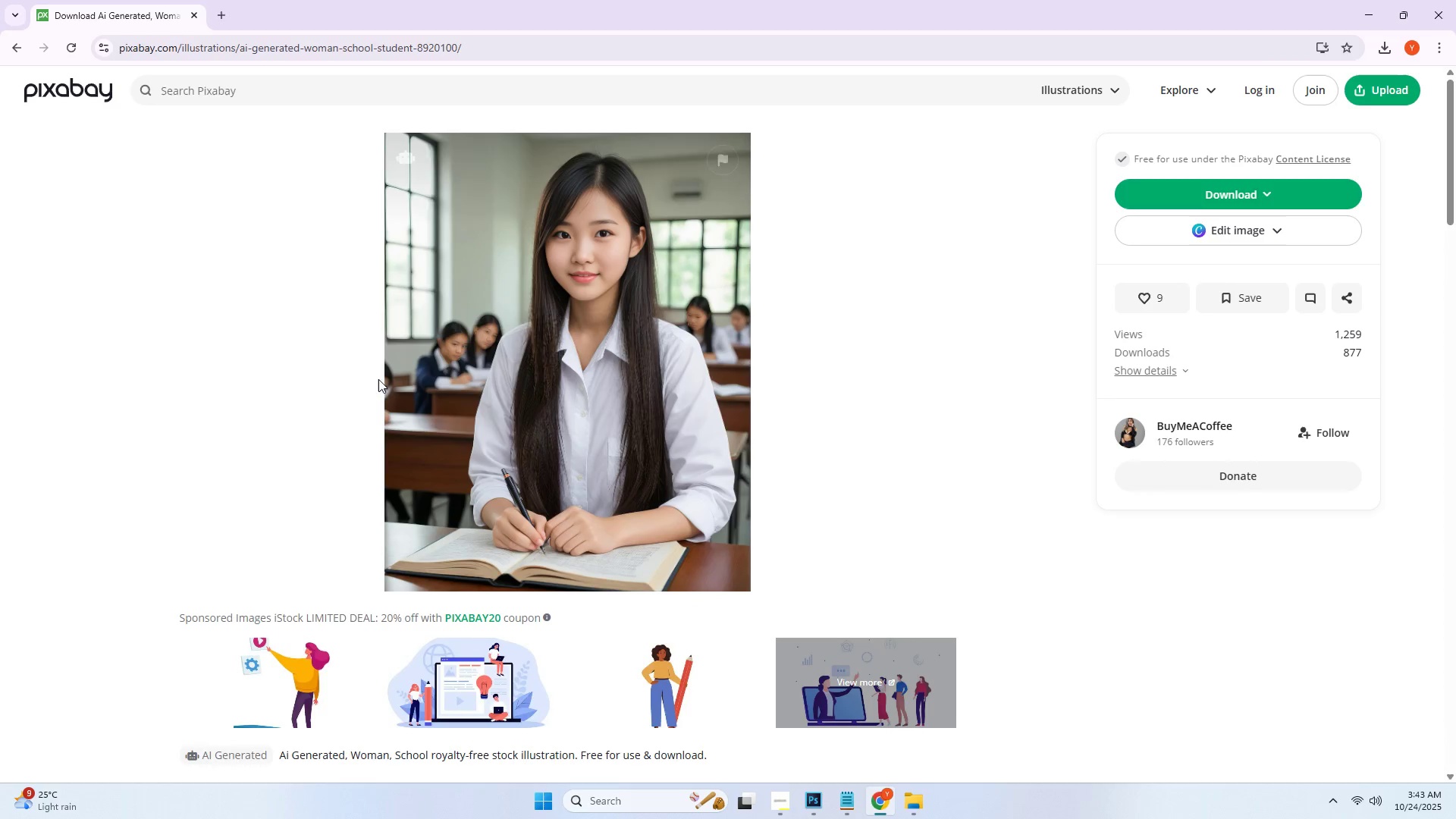 
scroll: coordinate [228, 413], scroll_direction: down, amount: 4.0
 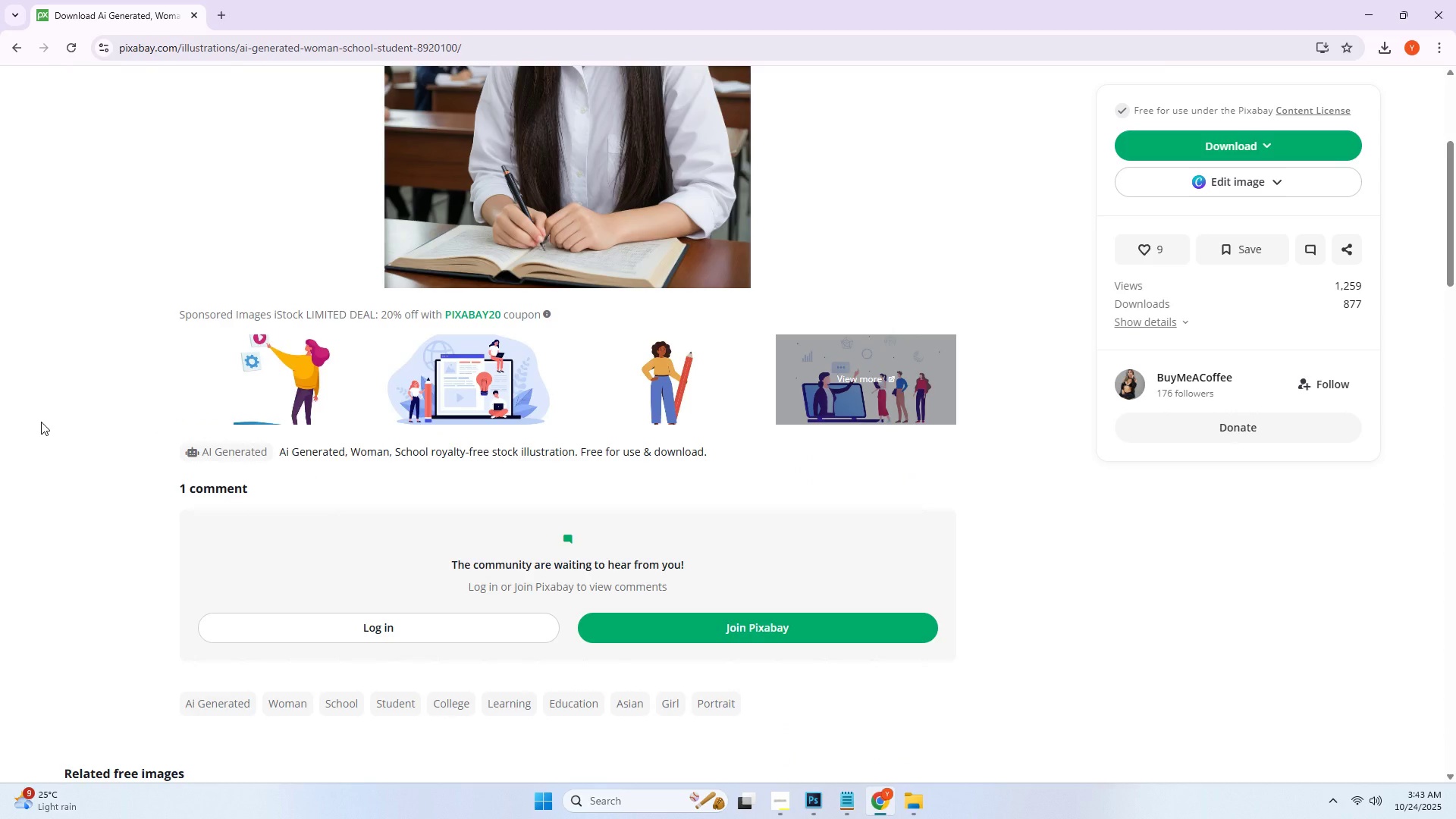 
scroll: coordinate [41, 422], scroll_direction: up, amount: 3.0
 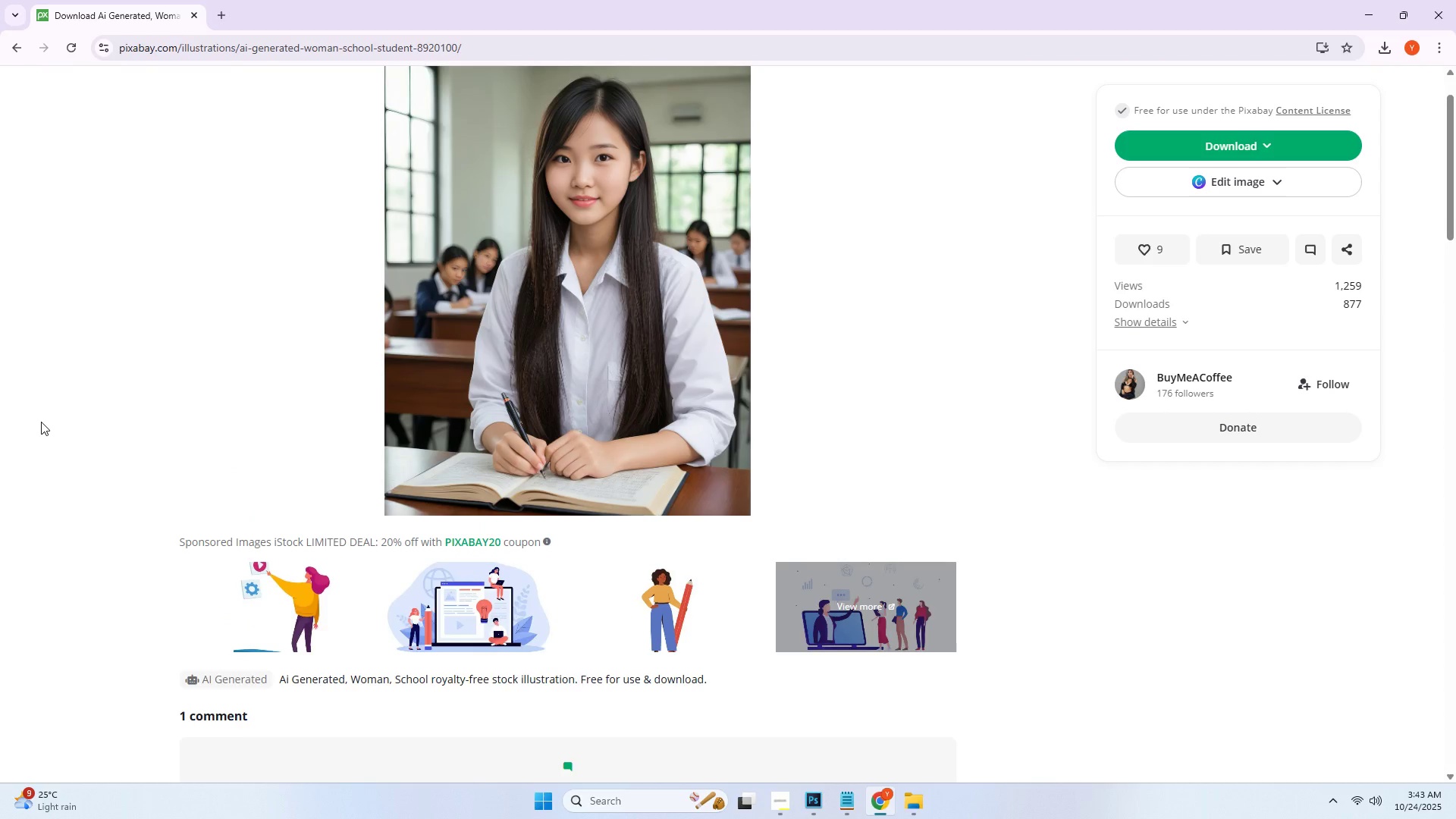 
scroll: coordinate [41, 422], scroll_direction: down, amount: 3.0
 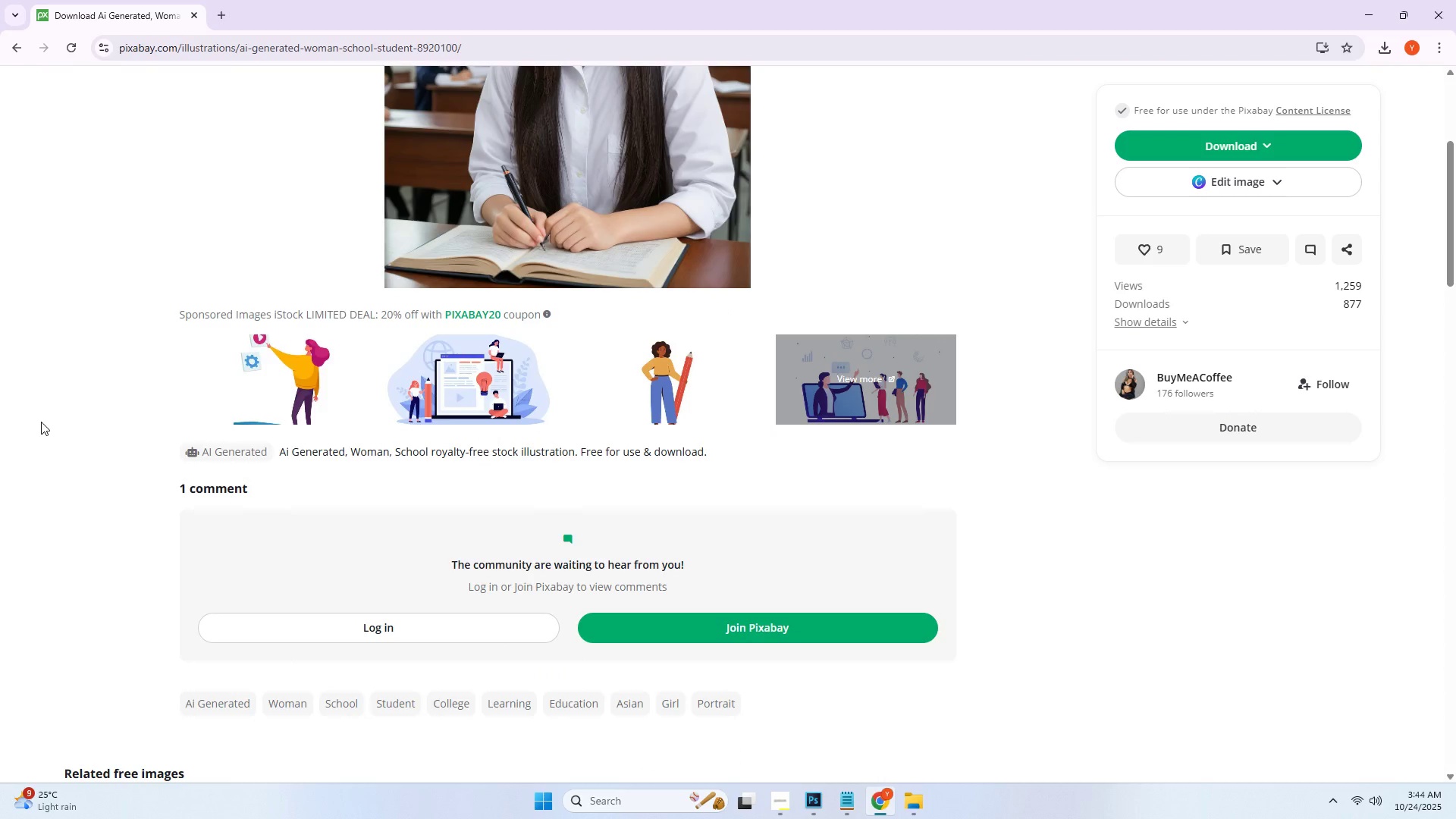 
scroll: coordinate [41, 422], scroll_direction: up, amount: 4.0
 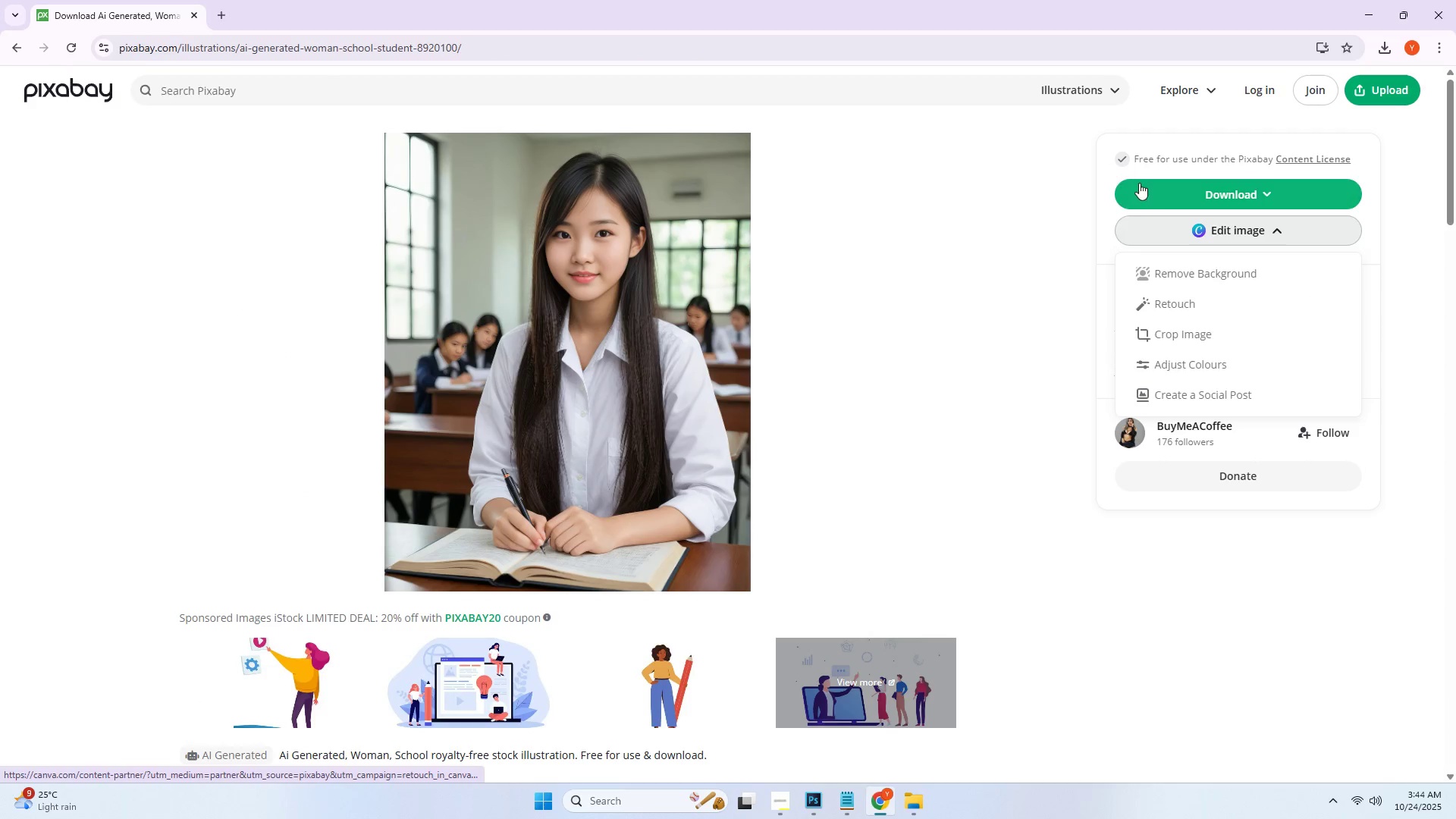 
key(Alt+AltLeft)
 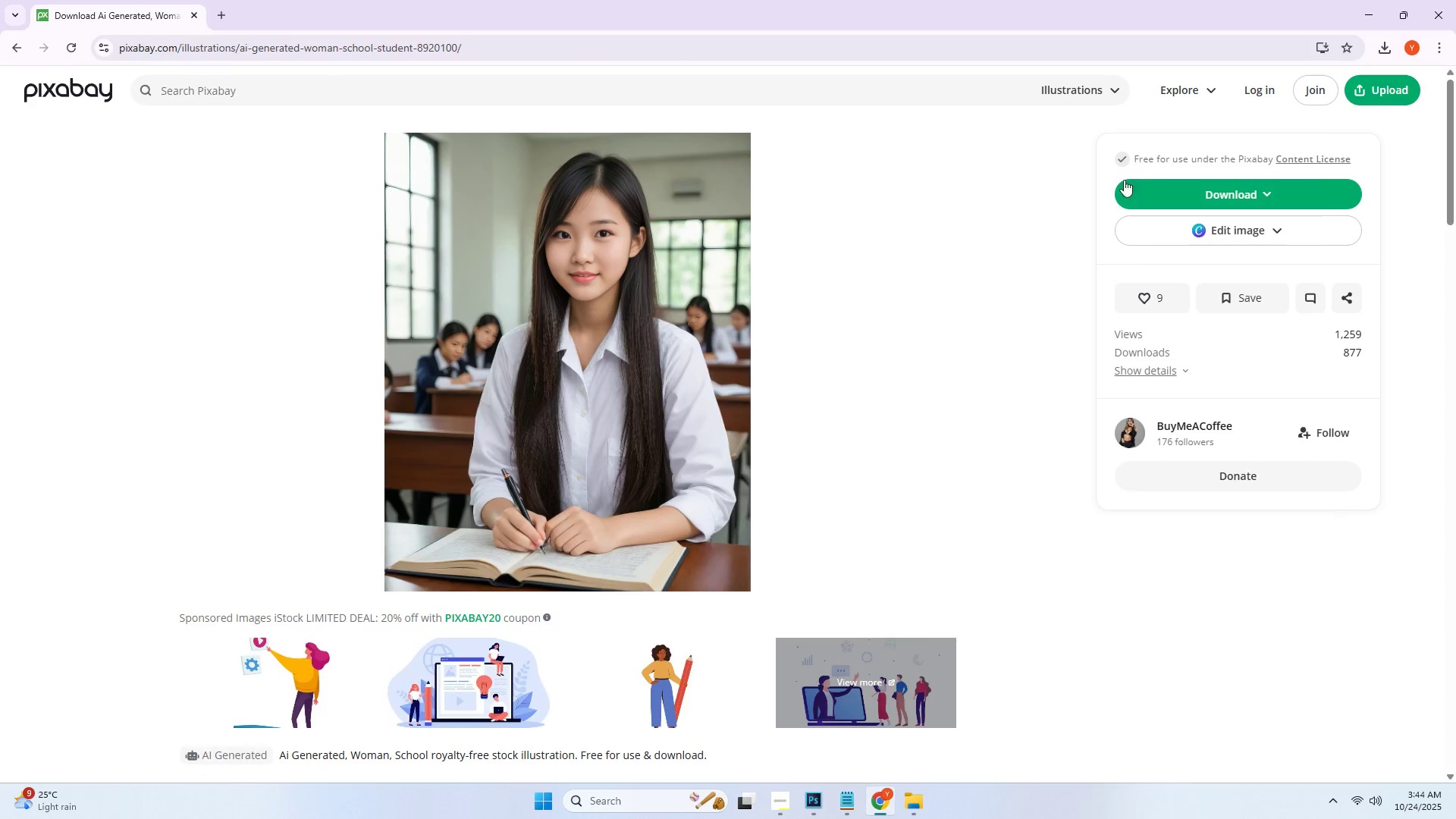 
key(Alt+Tab)
 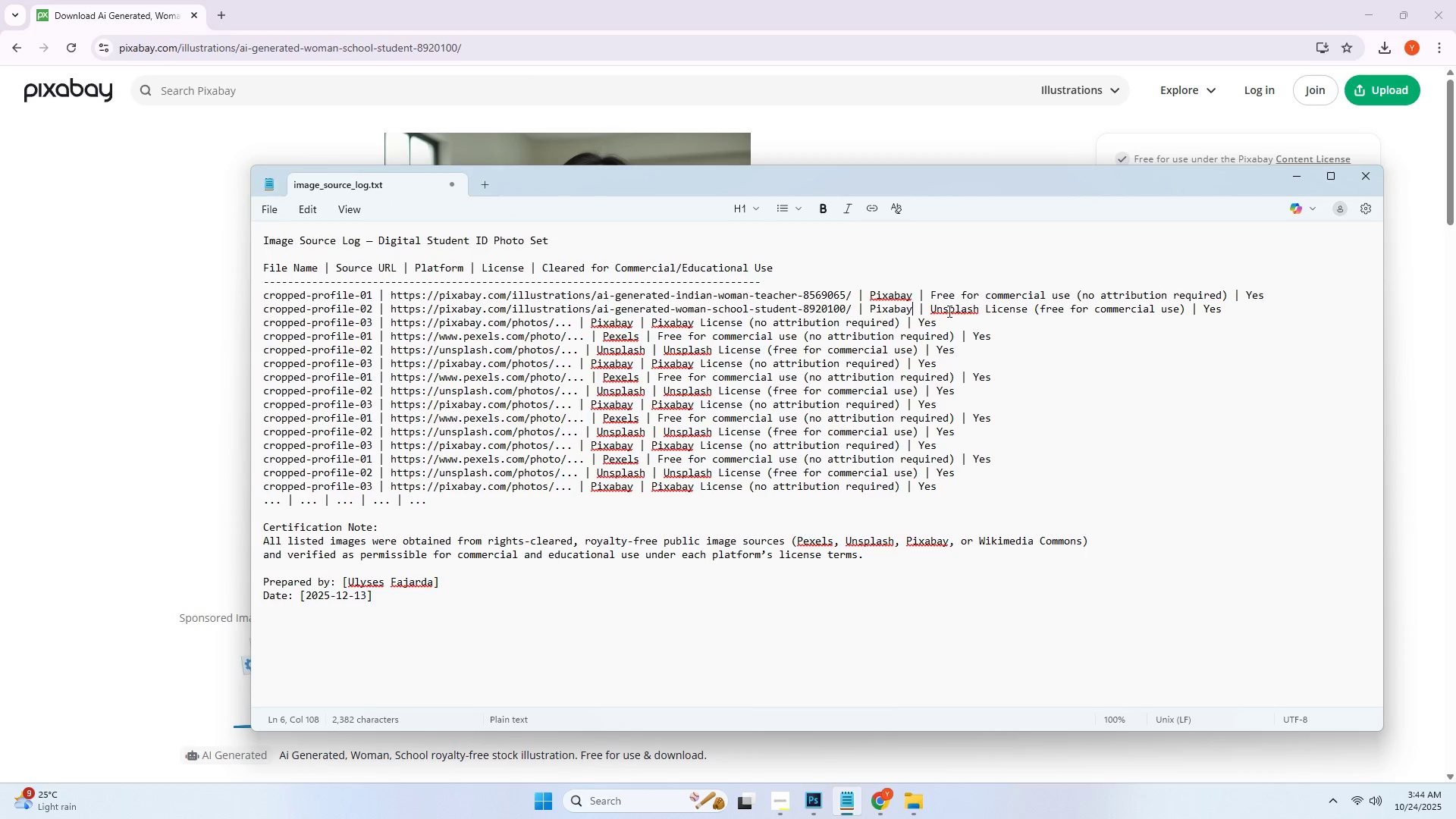 
left_click_drag(start_coordinate=[932, 297], to_coordinate=[1228, 291])
 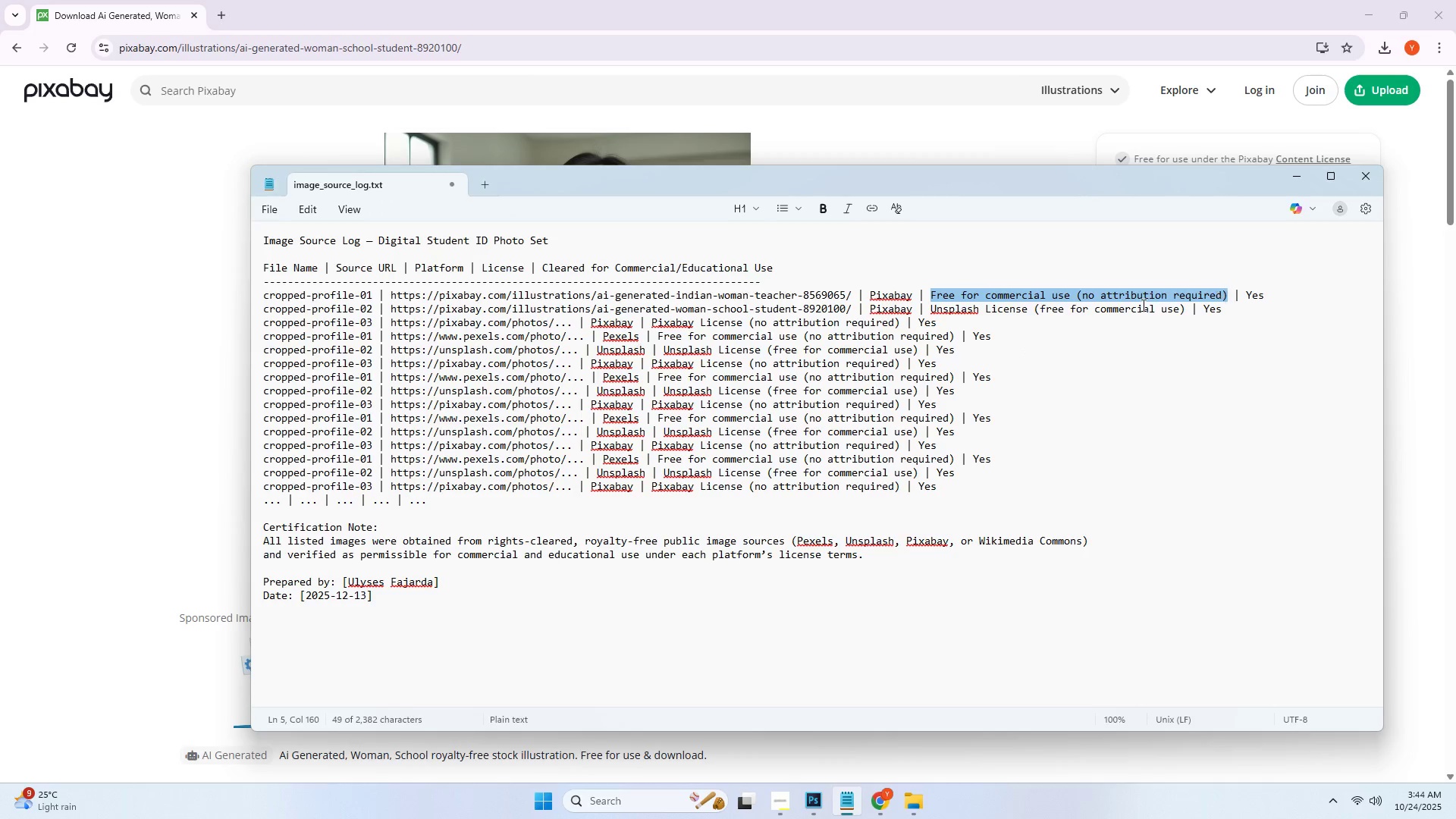 
key(Control+ControlLeft)
 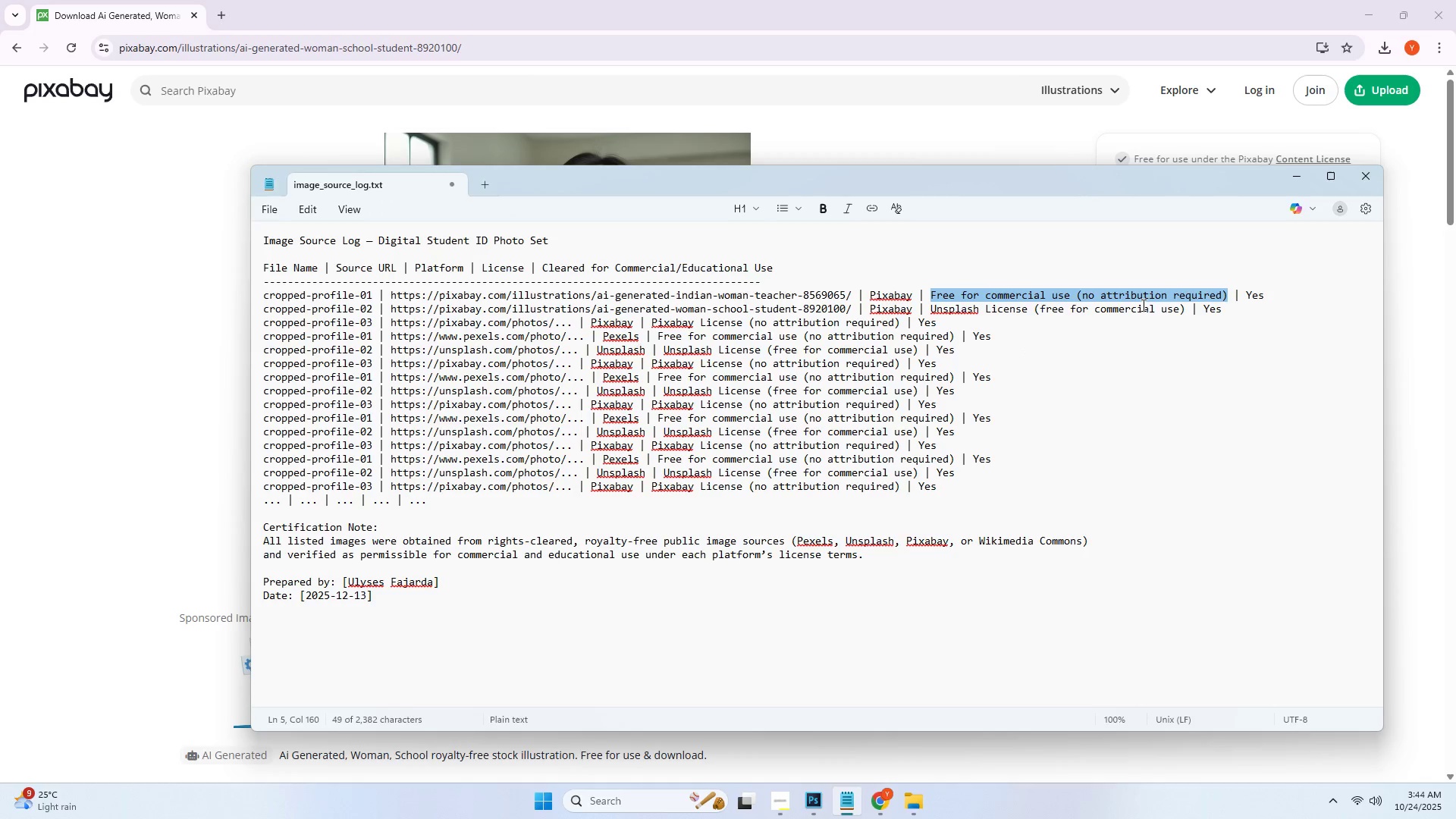 
key(Control+C)
 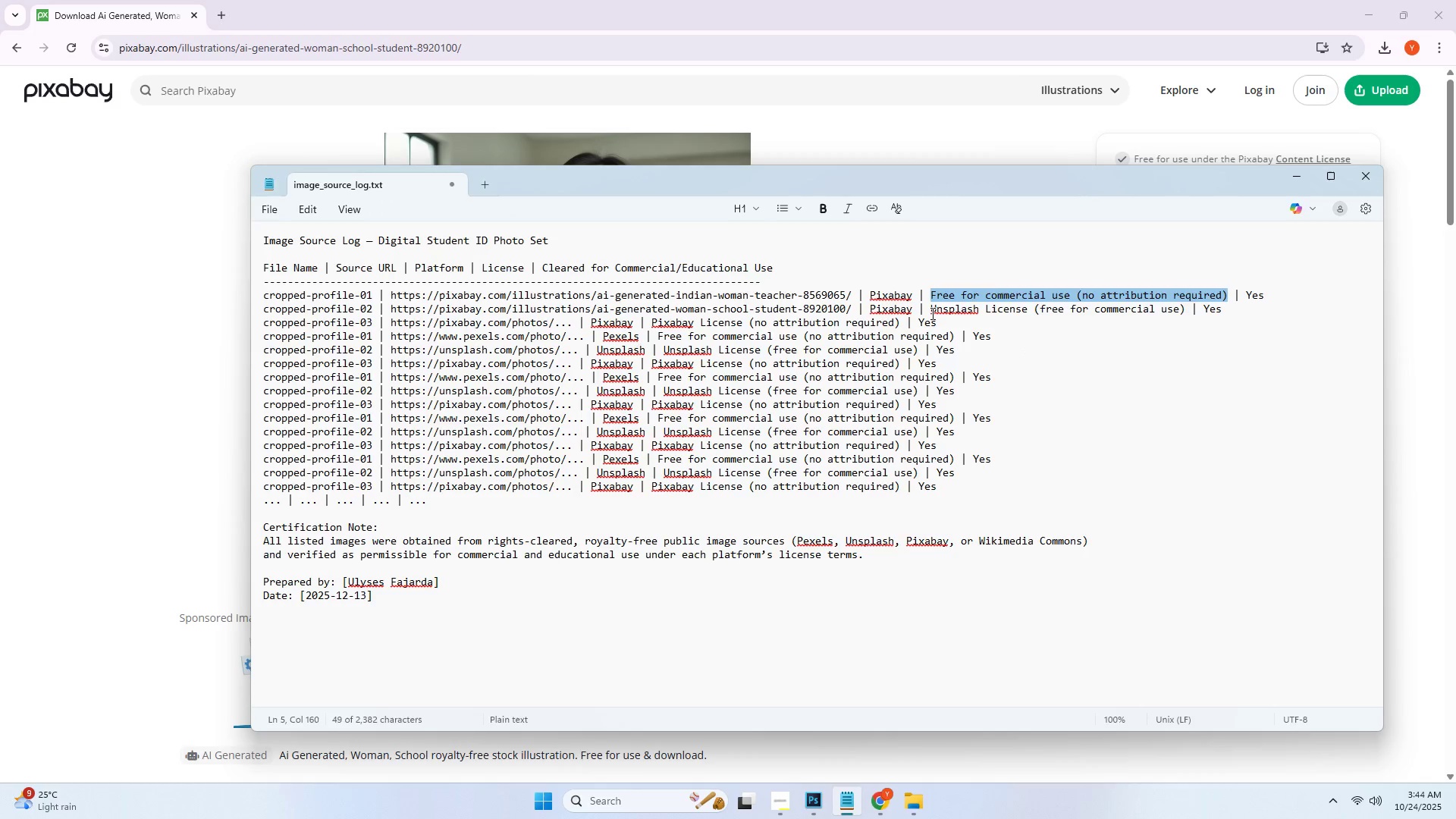 
left_click_drag(start_coordinate=[931, 313], to_coordinate=[1188, 315])
 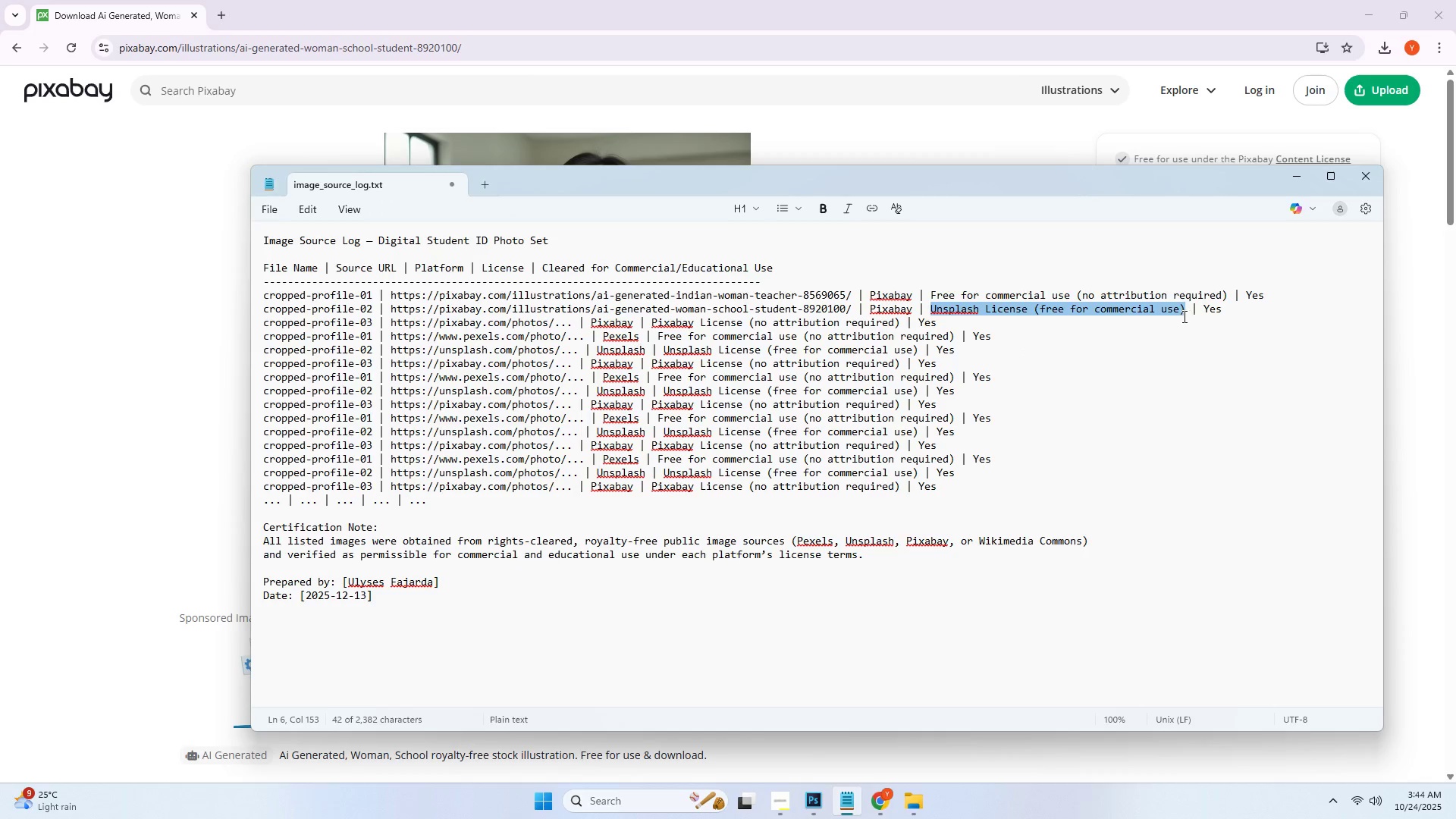 
key(Control+ControlLeft)
 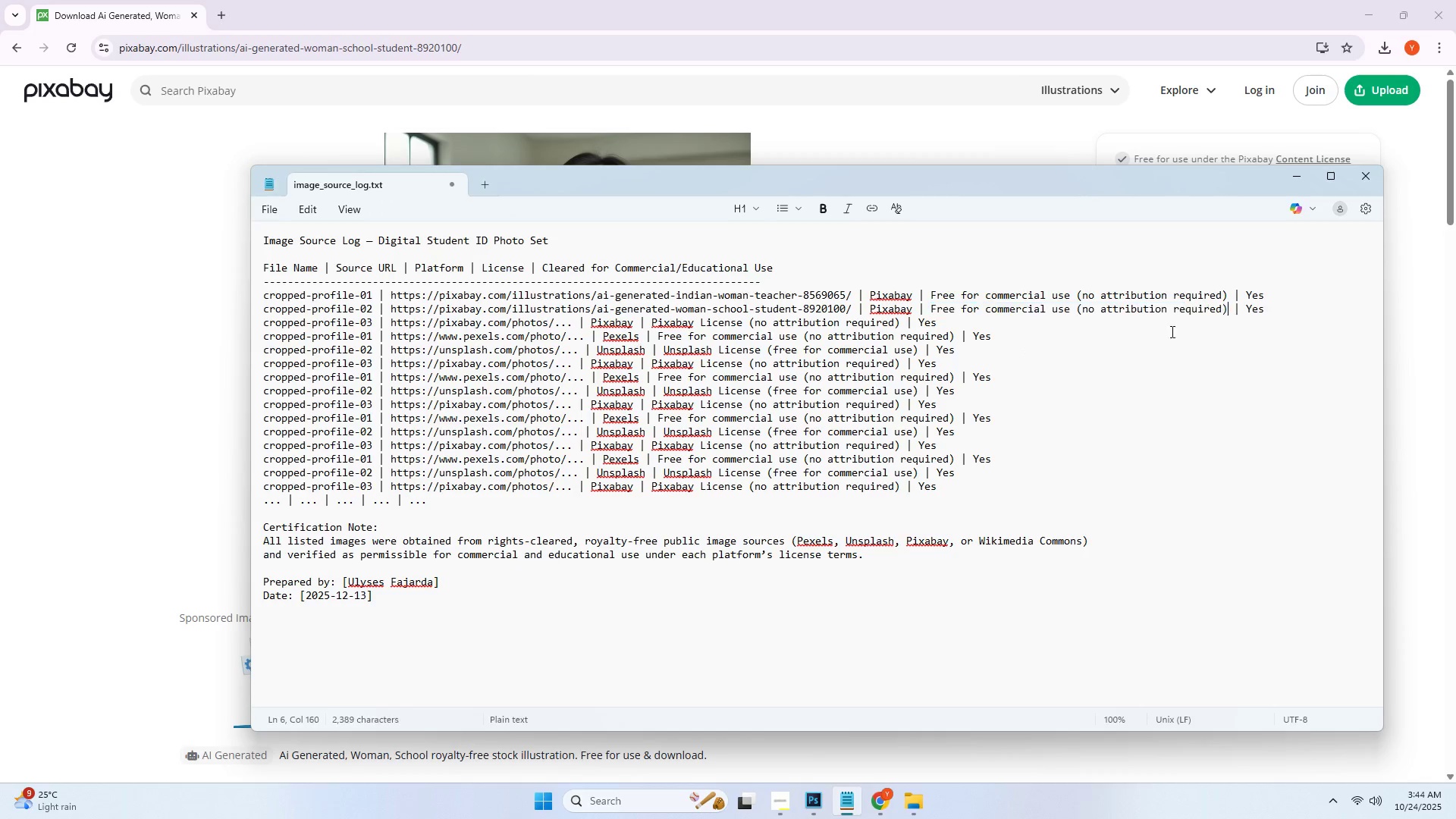 
key(Control+V)
 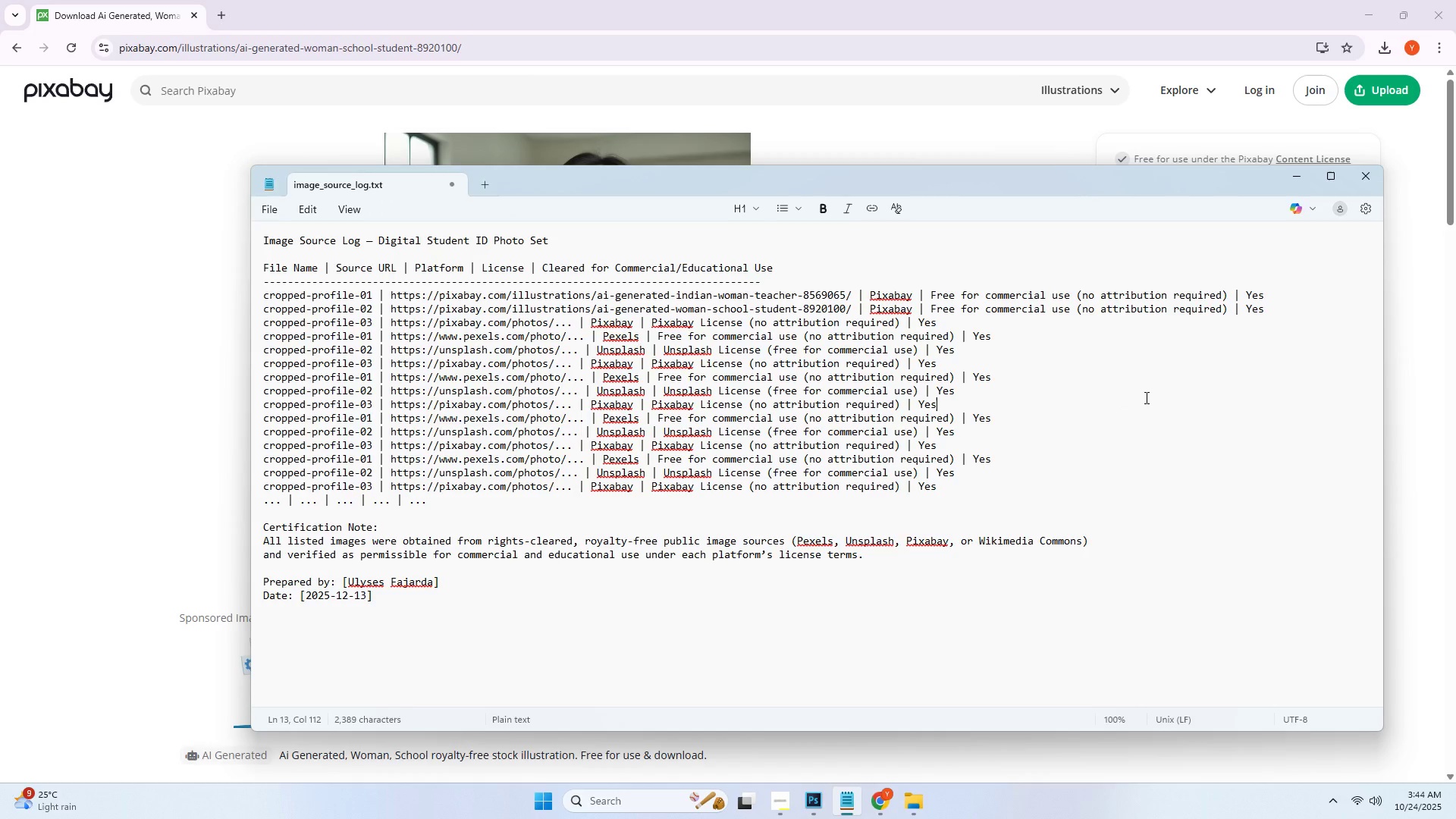 
double_click([1033, 364])
 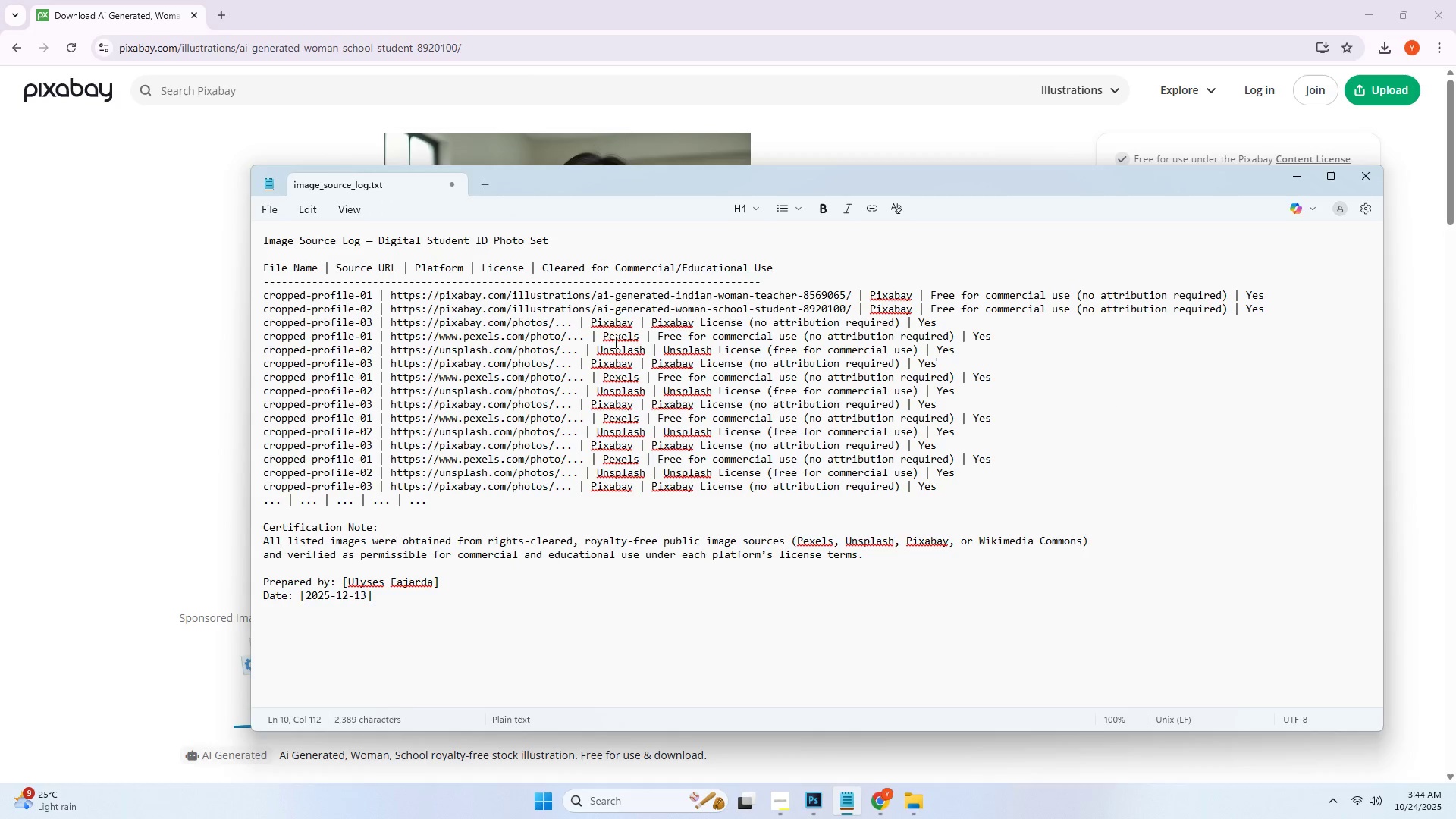 
key(Alt+AltLeft)
 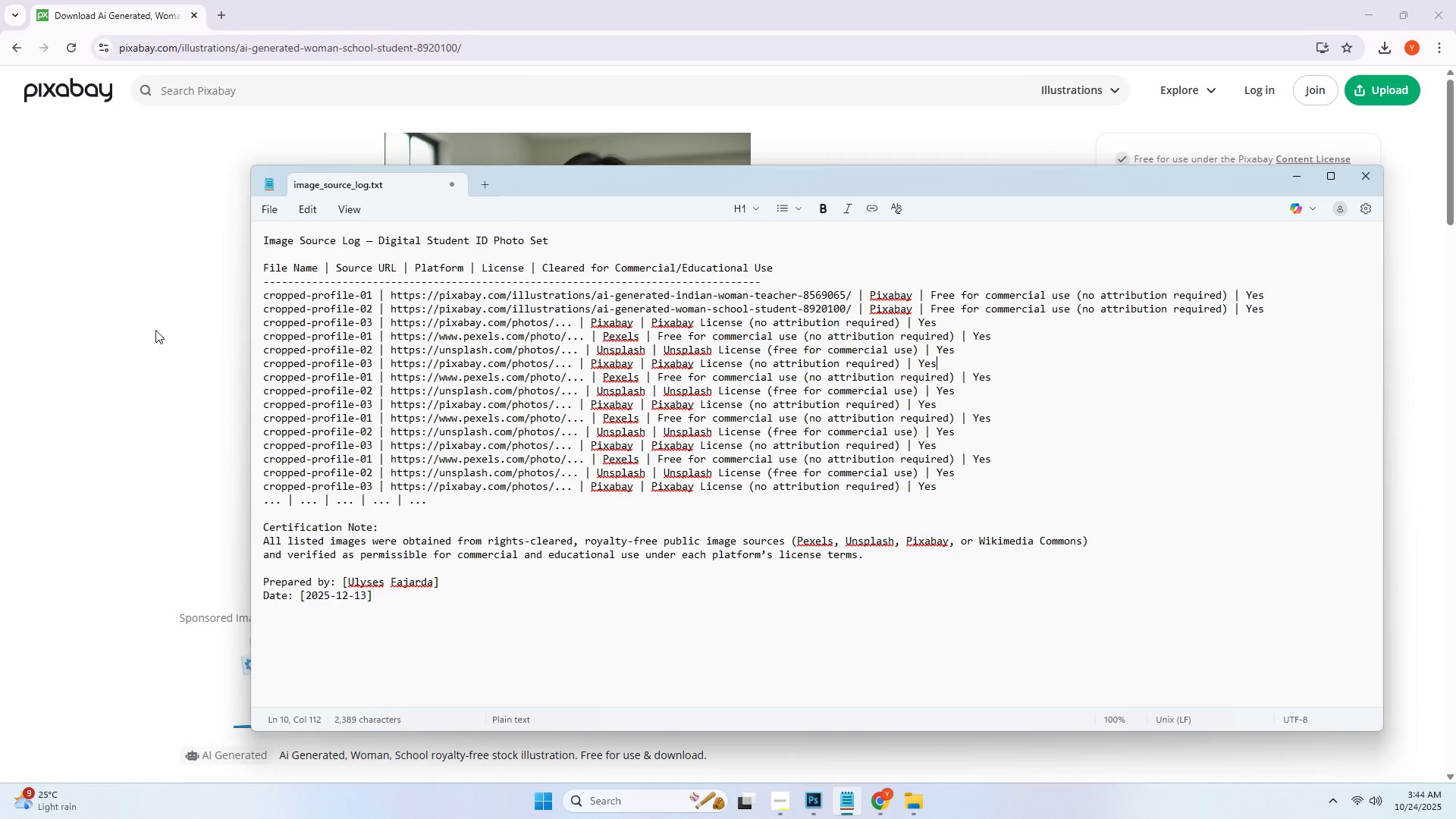 
key(Alt+Tab)
 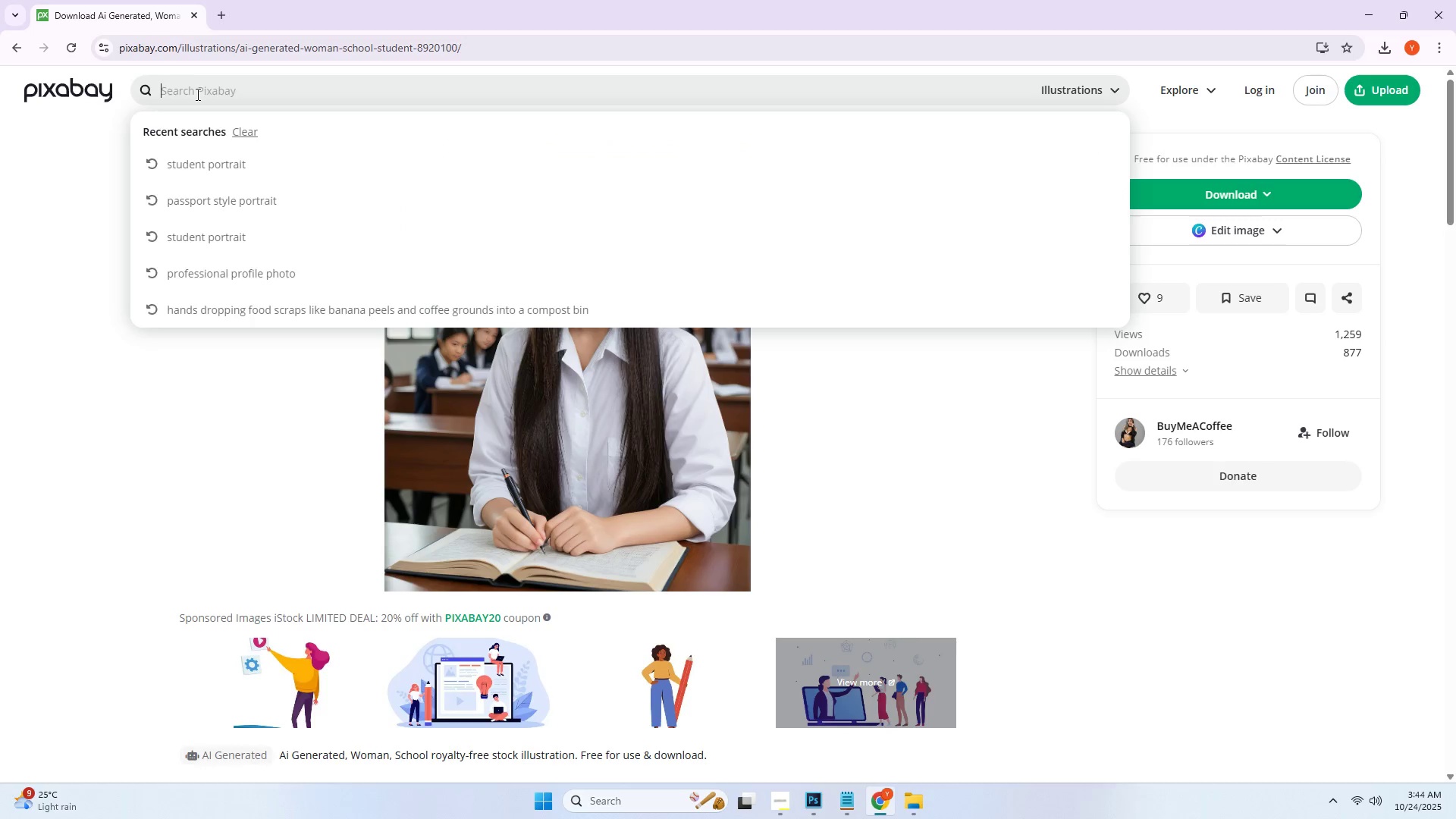 
double_click([196, 95])
 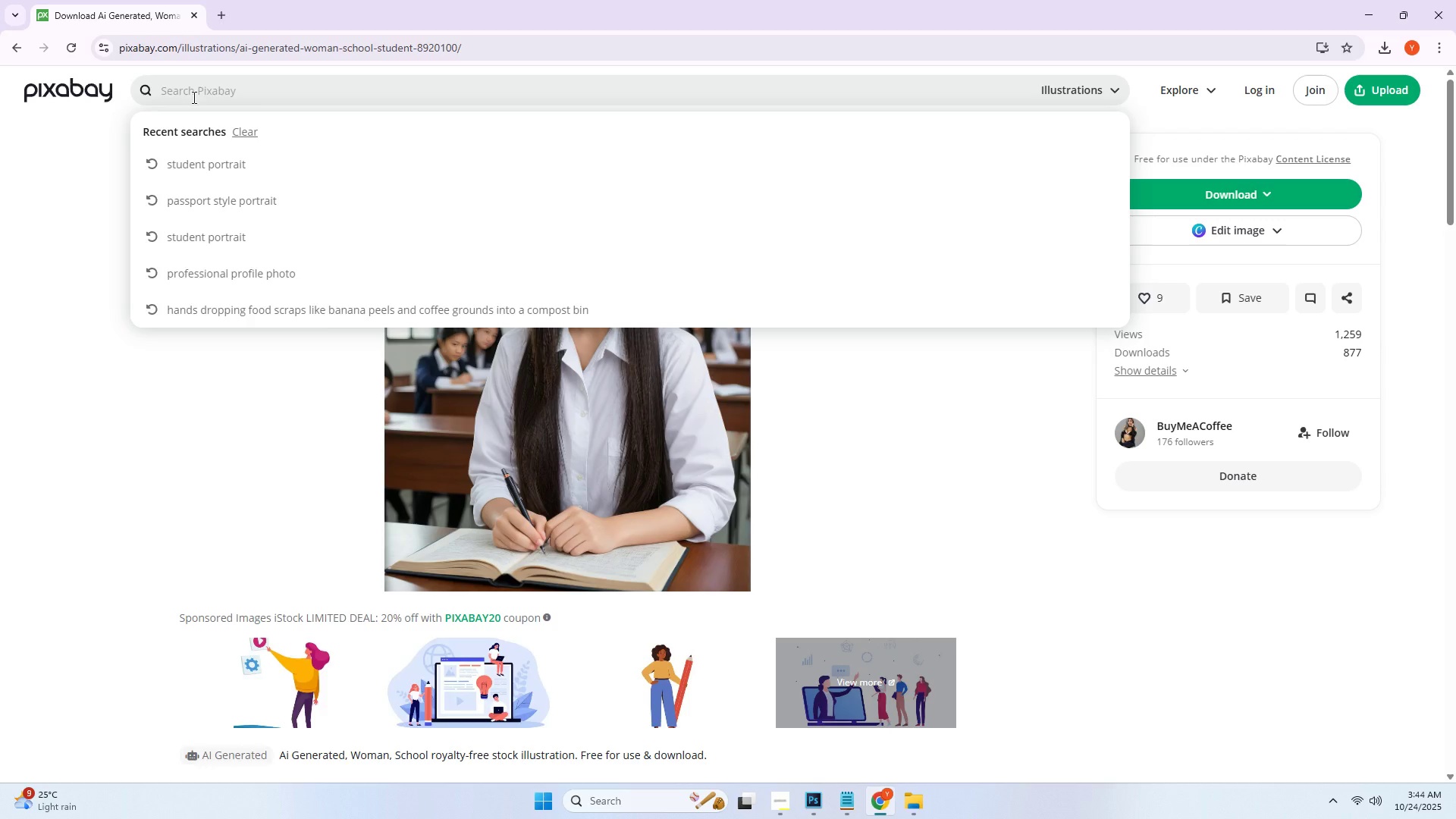 
type(up)
key(Backspace)
key(Backspace)
key(Backspace)
 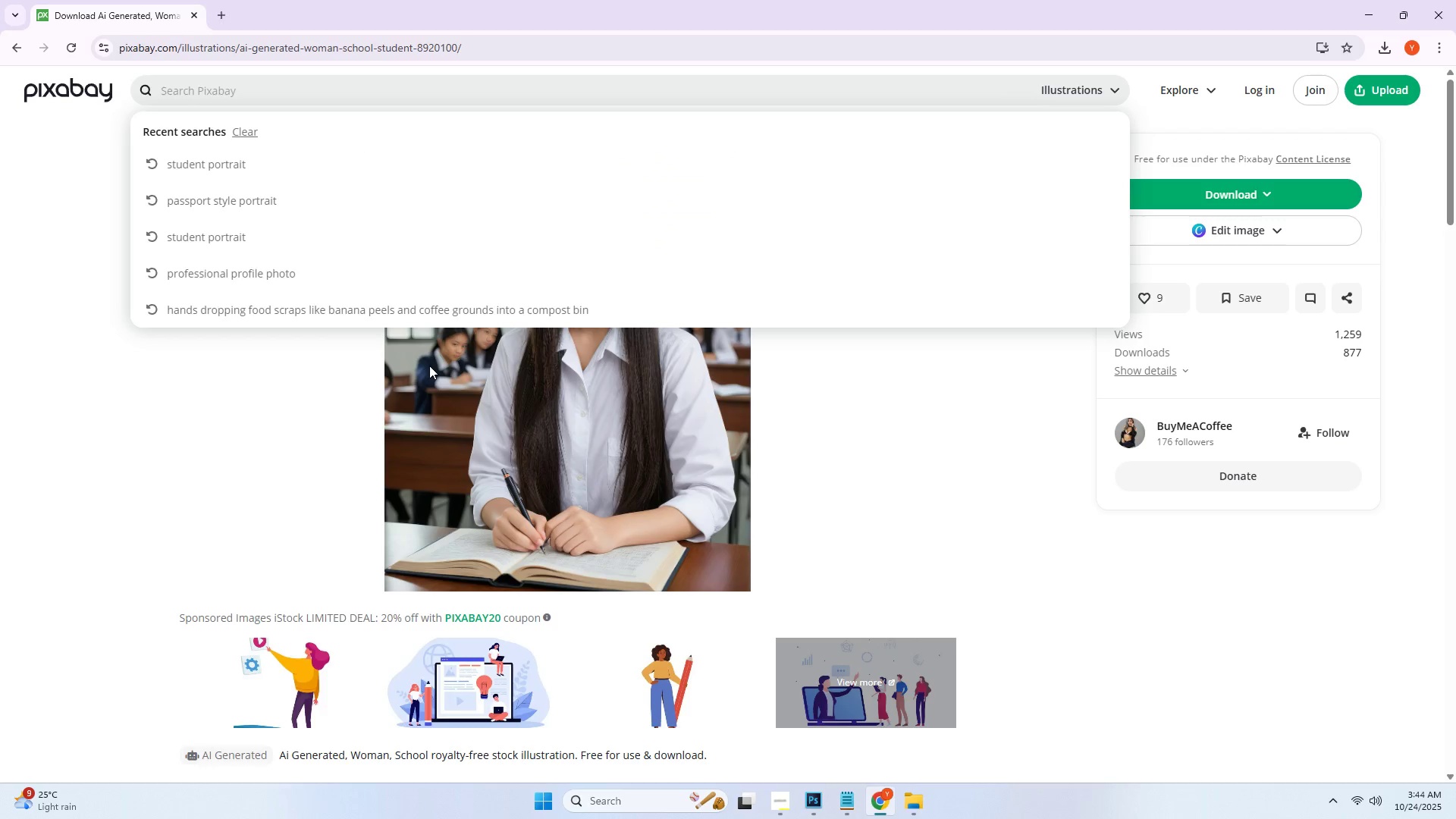 
left_click([66, 403])
 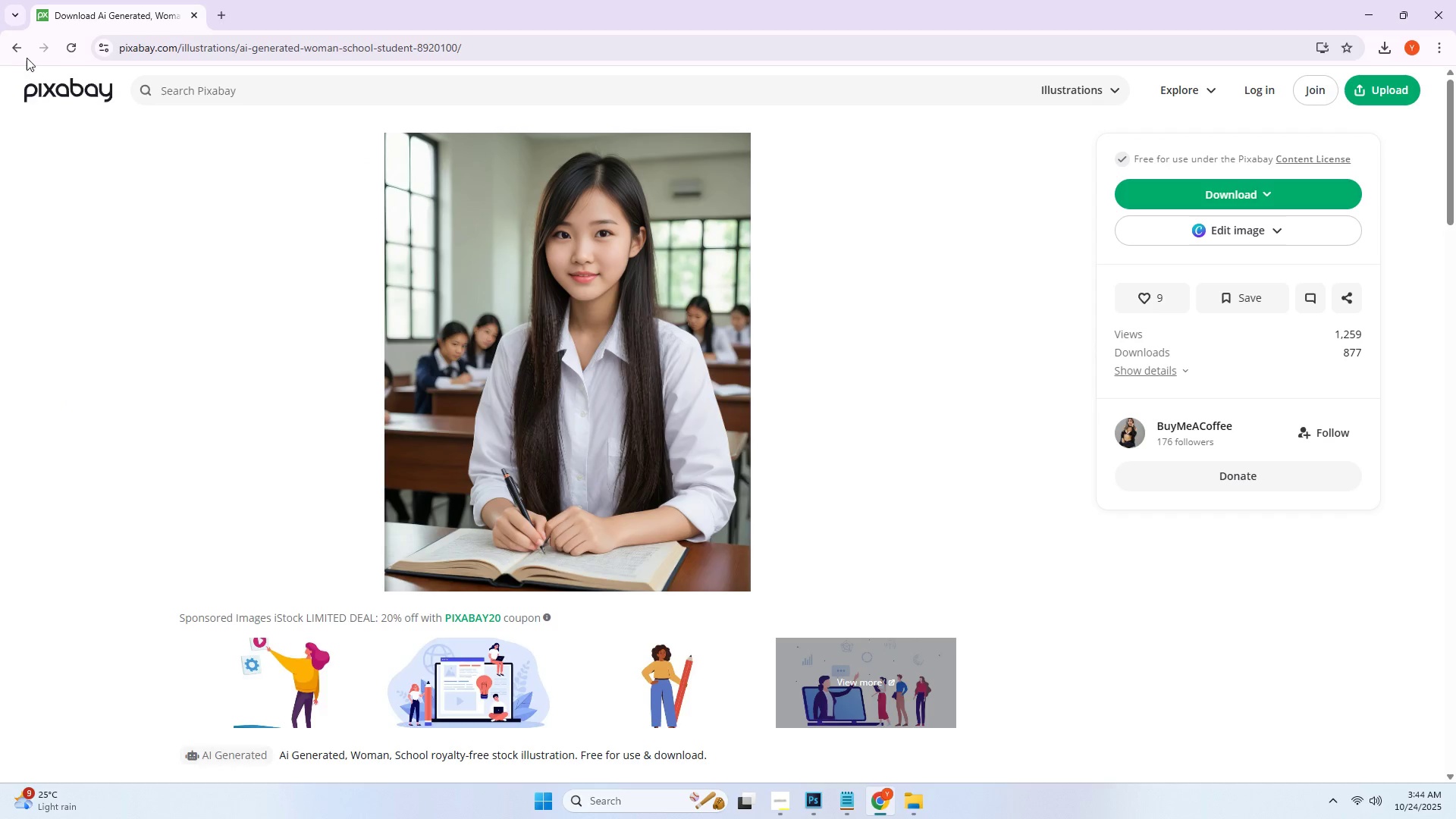 
left_click([20, 48])
 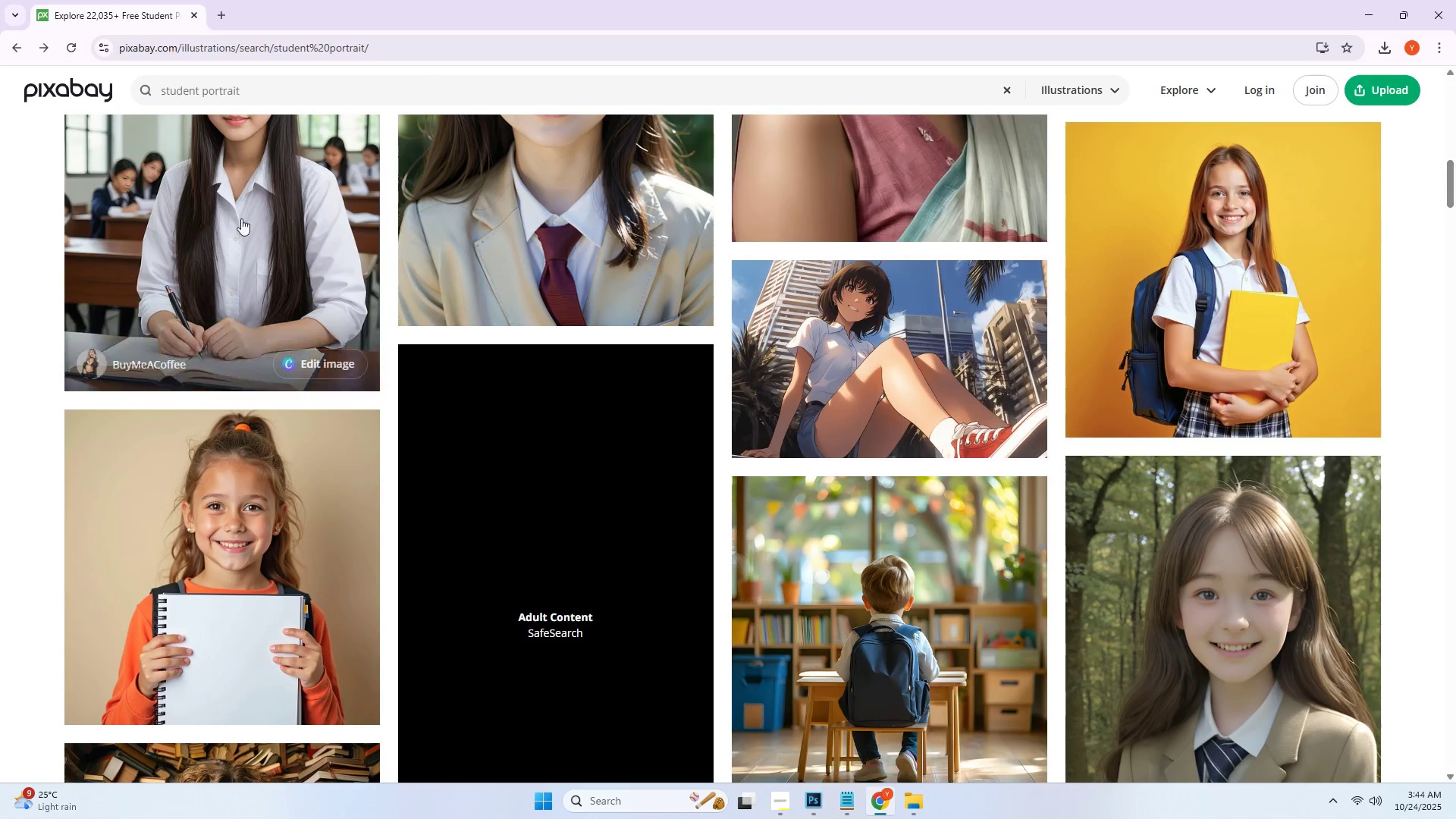 
key(Alt+AltLeft)
 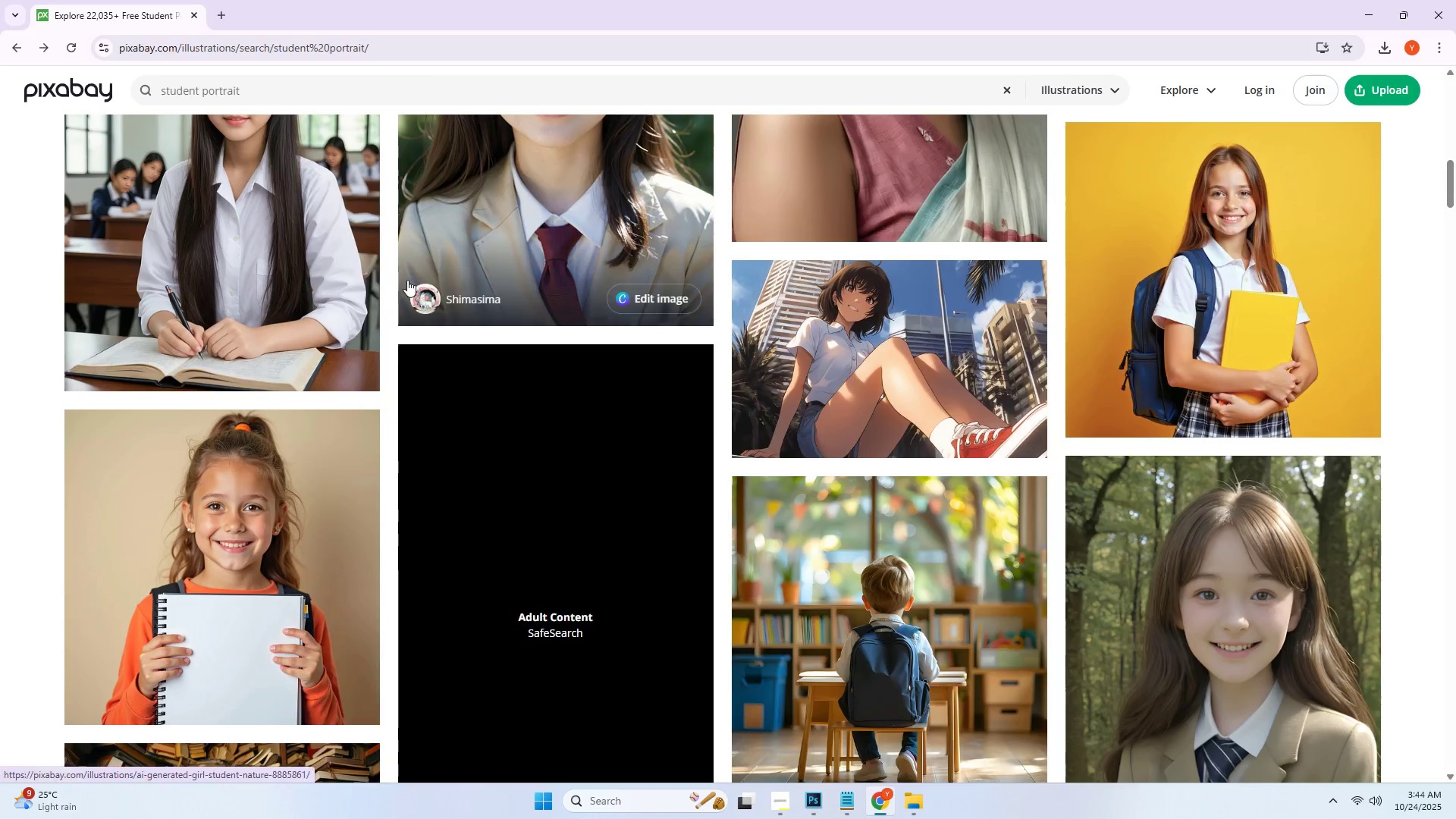 
key(Alt+Tab)
 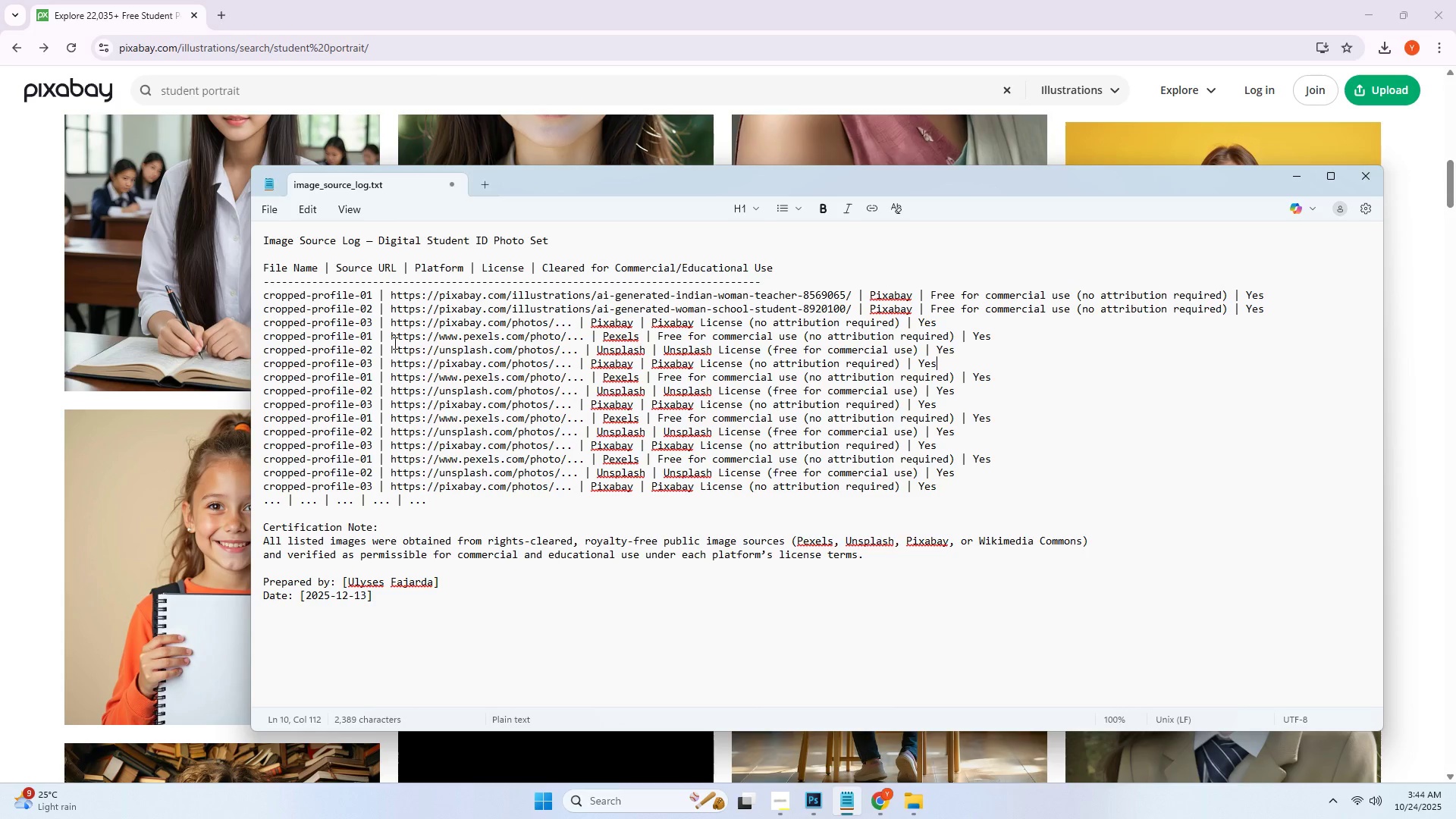 
wait(5.9)
 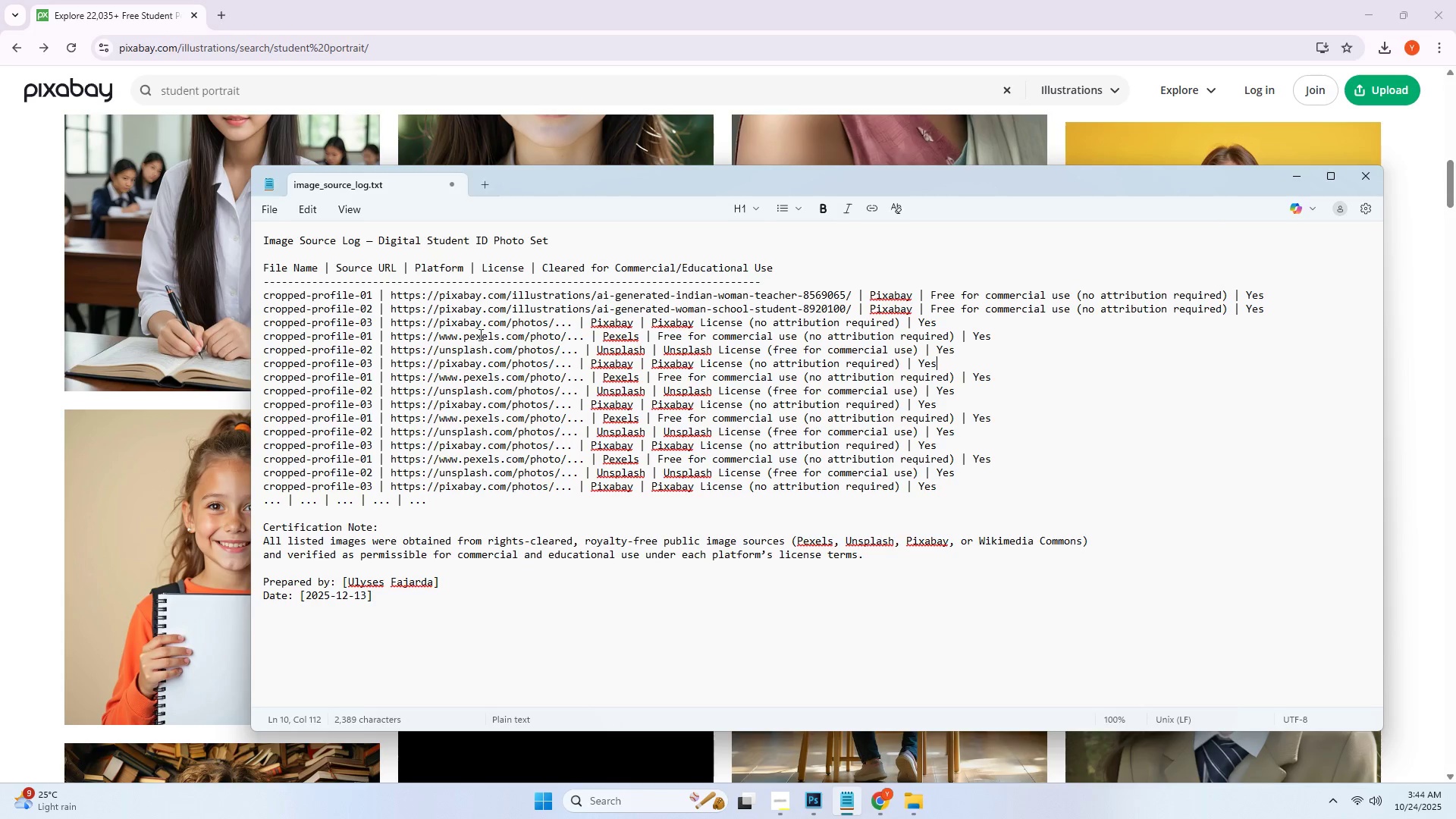 
key(Alt+AltLeft)
 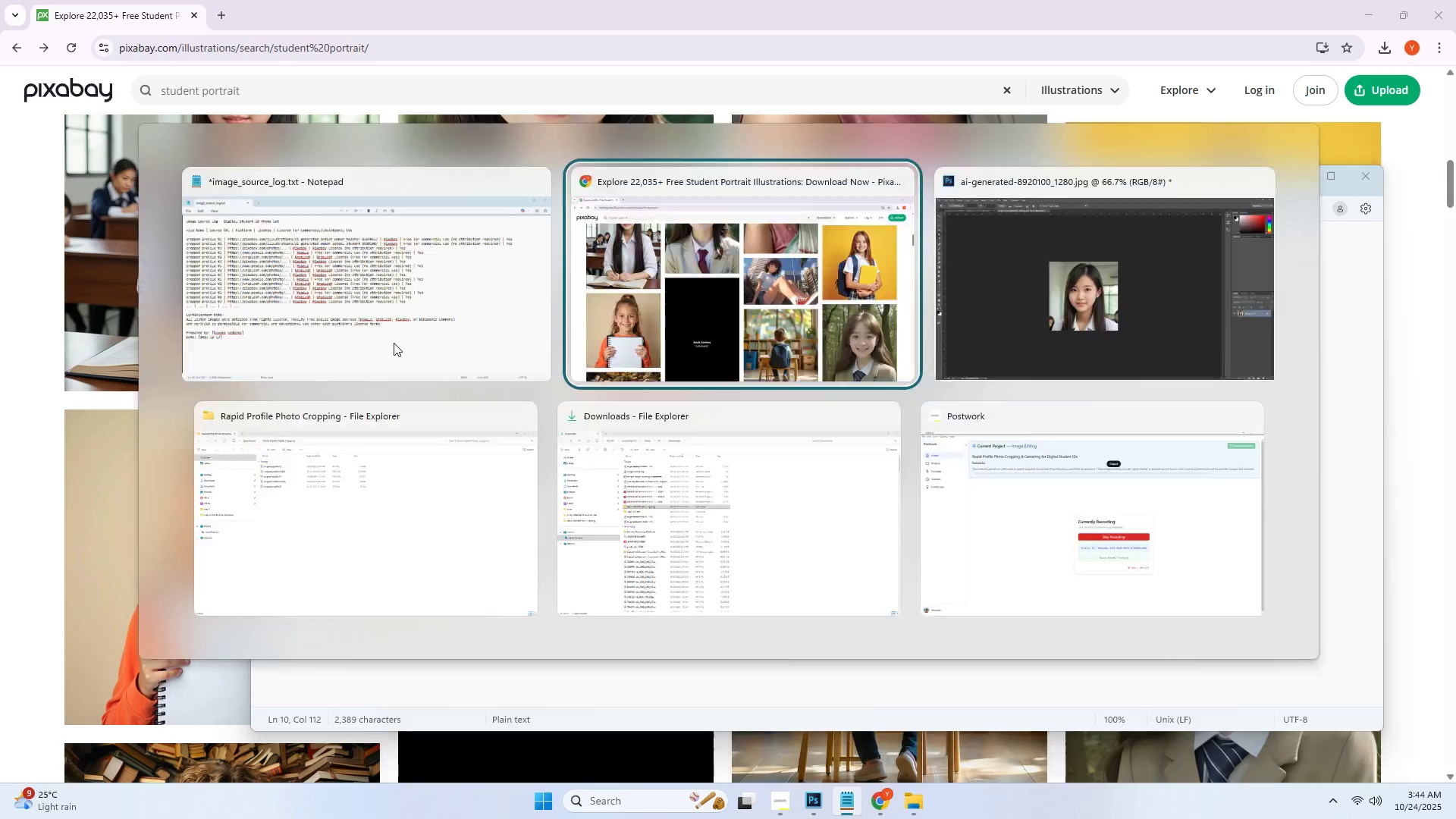 
key(Alt+Tab)
 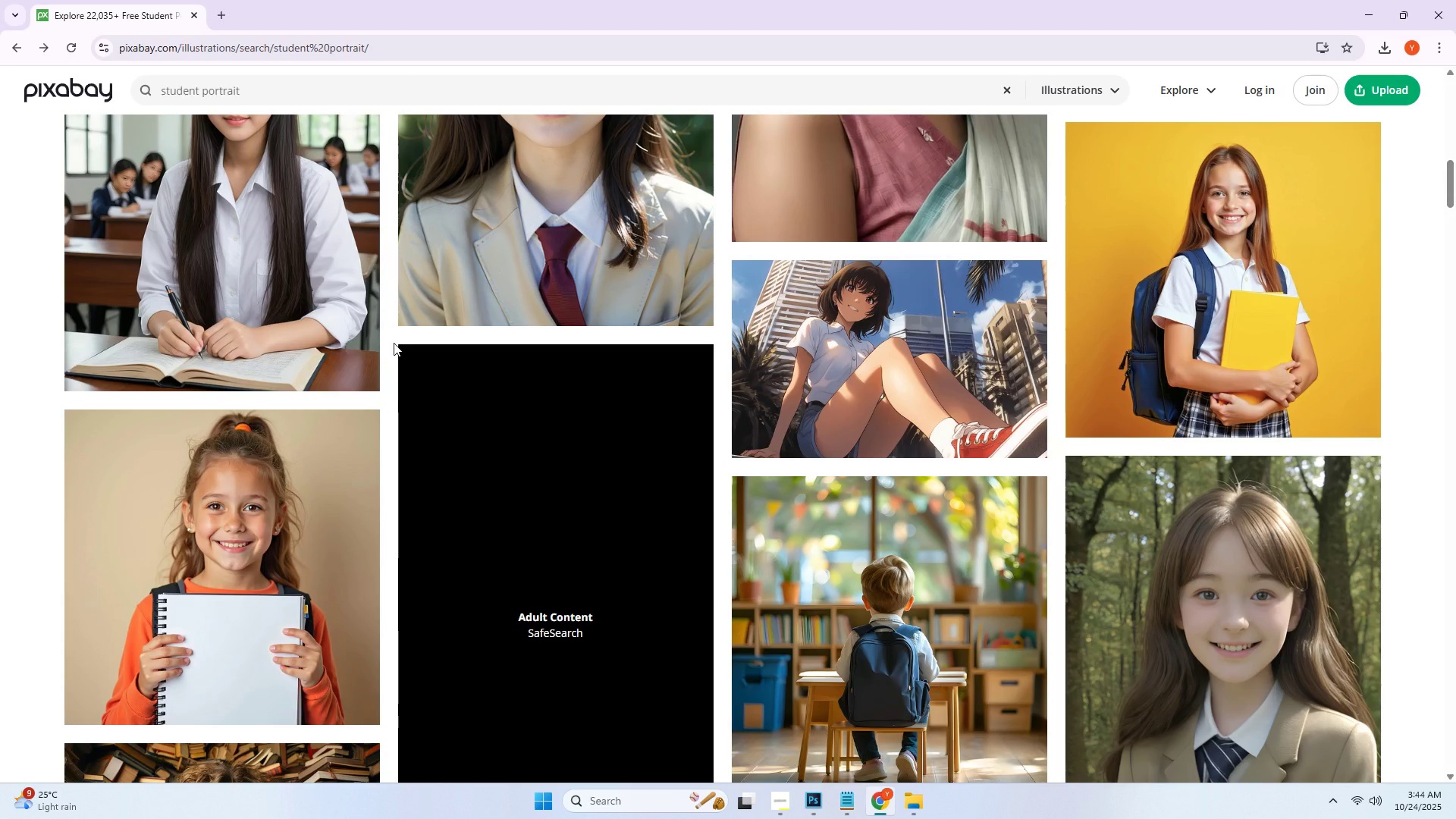 
key(Alt+Tab)
 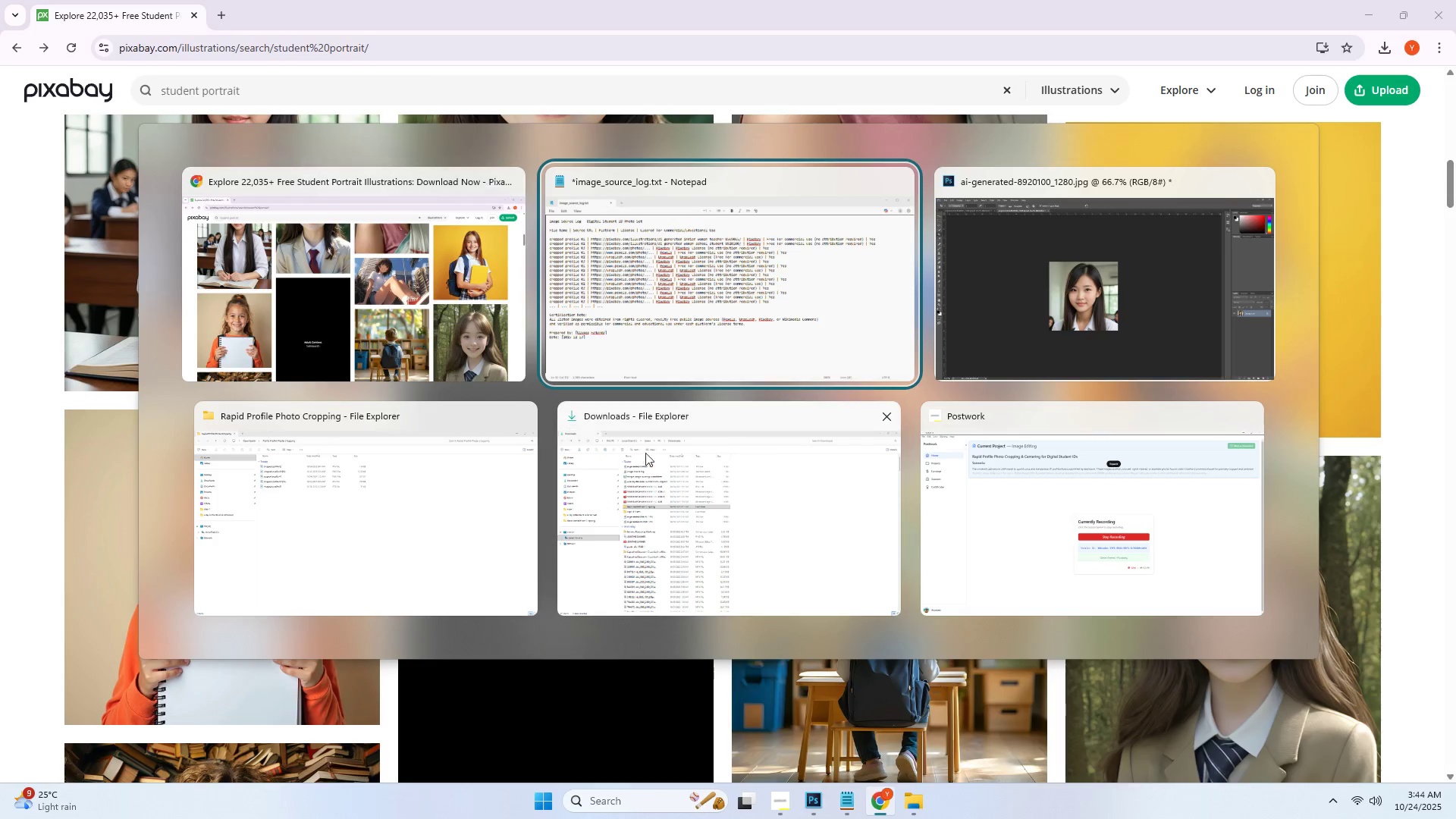 
left_click([698, 485])
 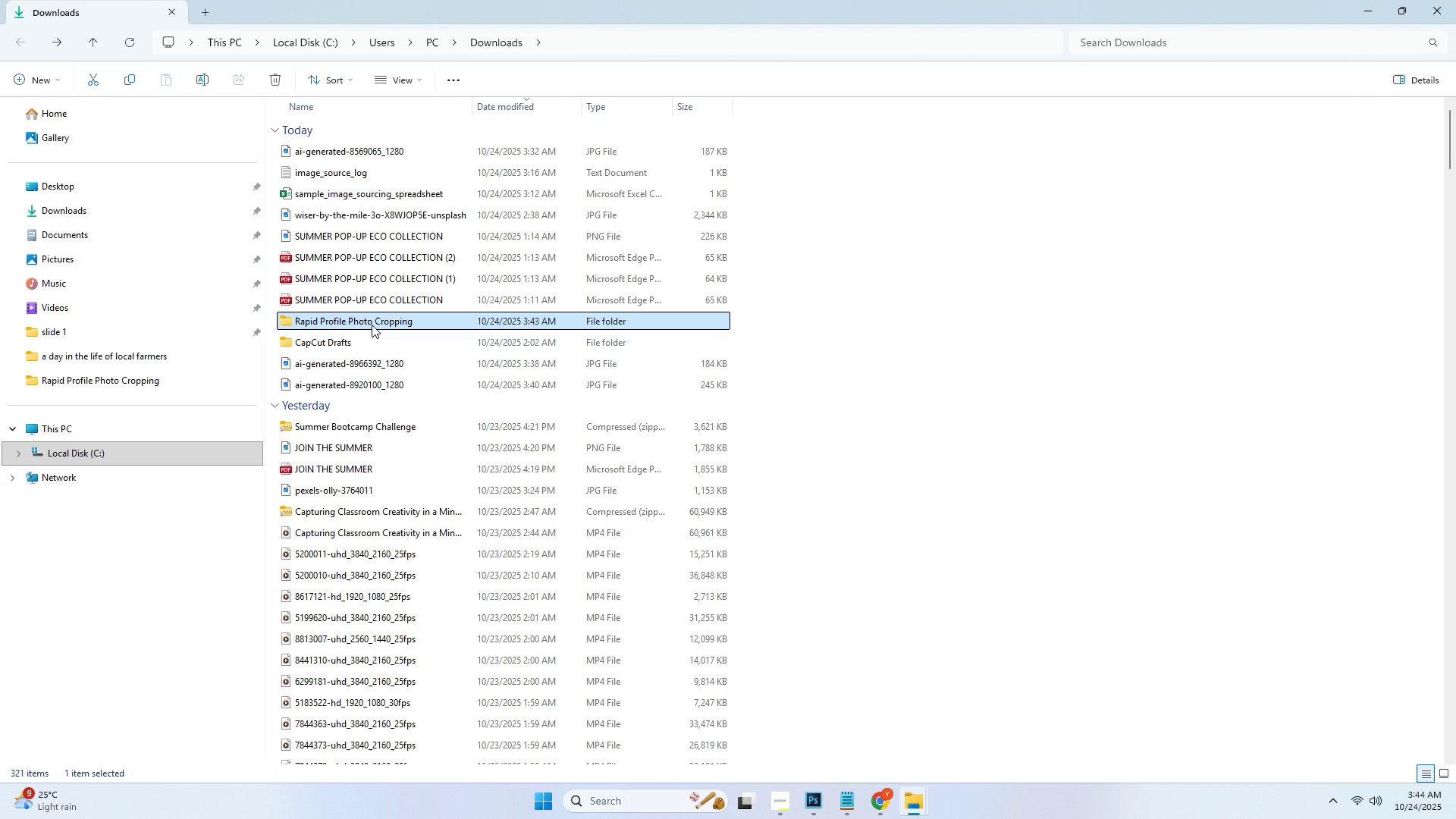 
left_click([372, 325])
 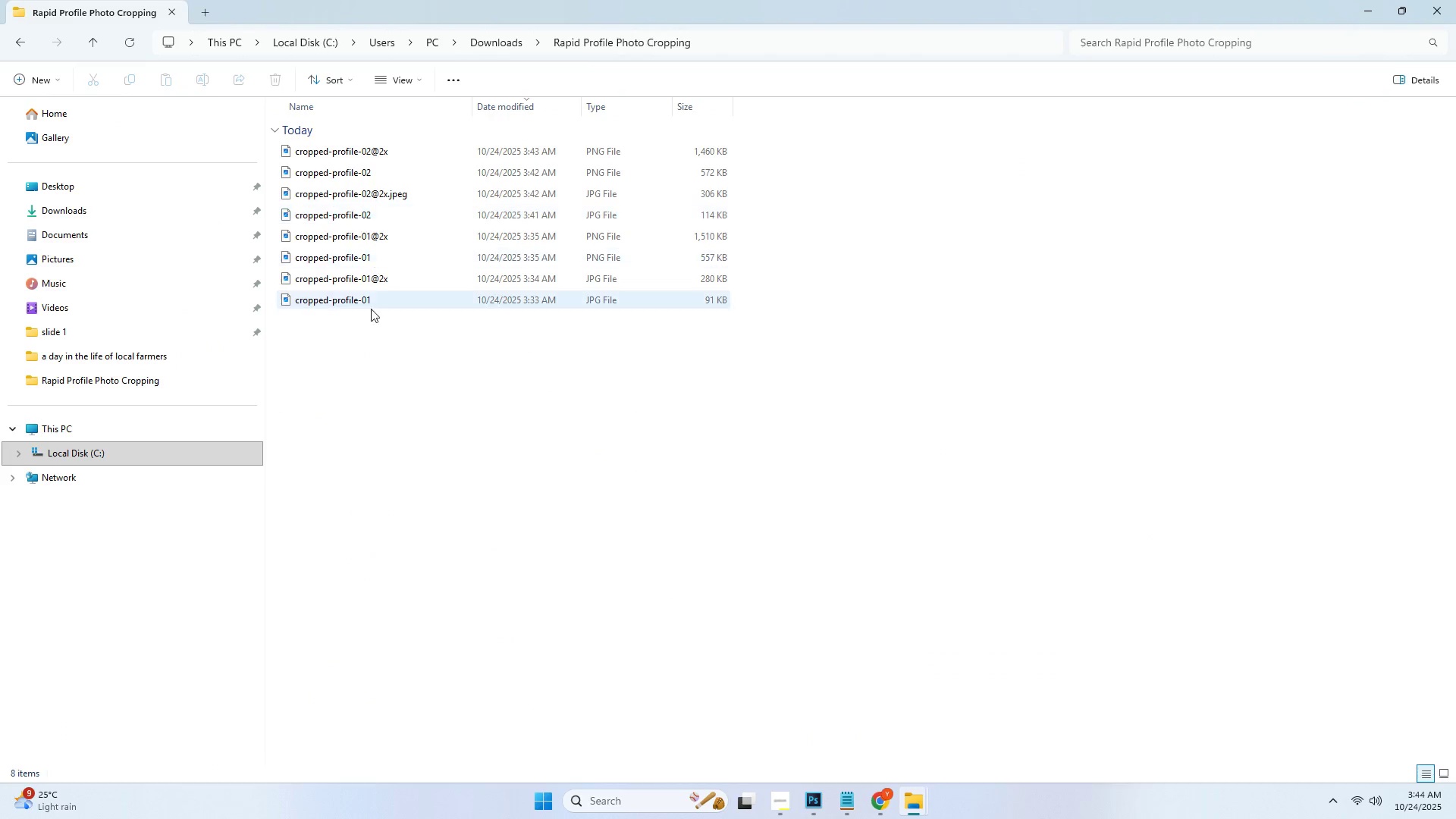 
left_click([377, 350])
 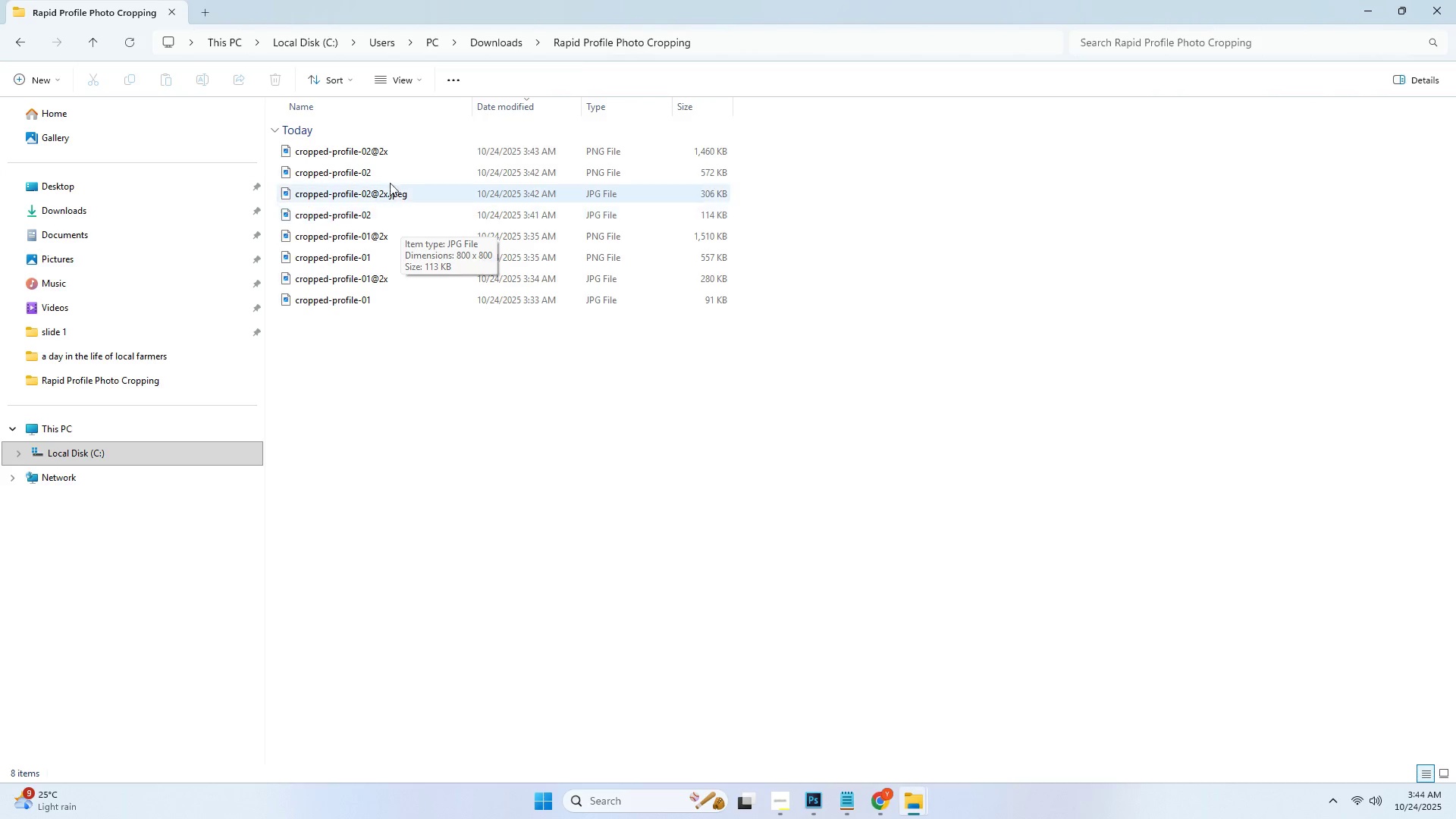 
wait(5.81)
 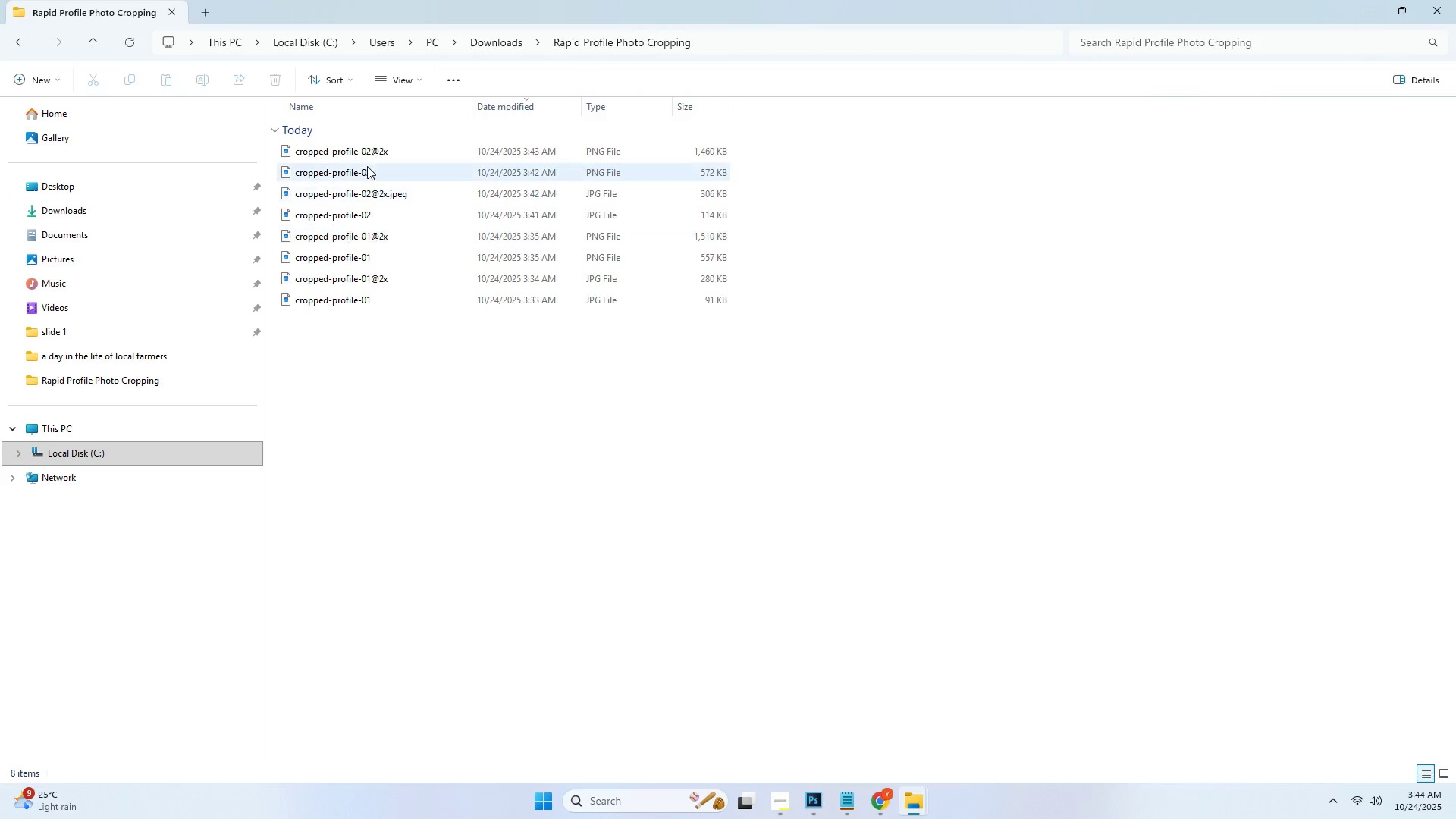 
left_click([17, 45])
 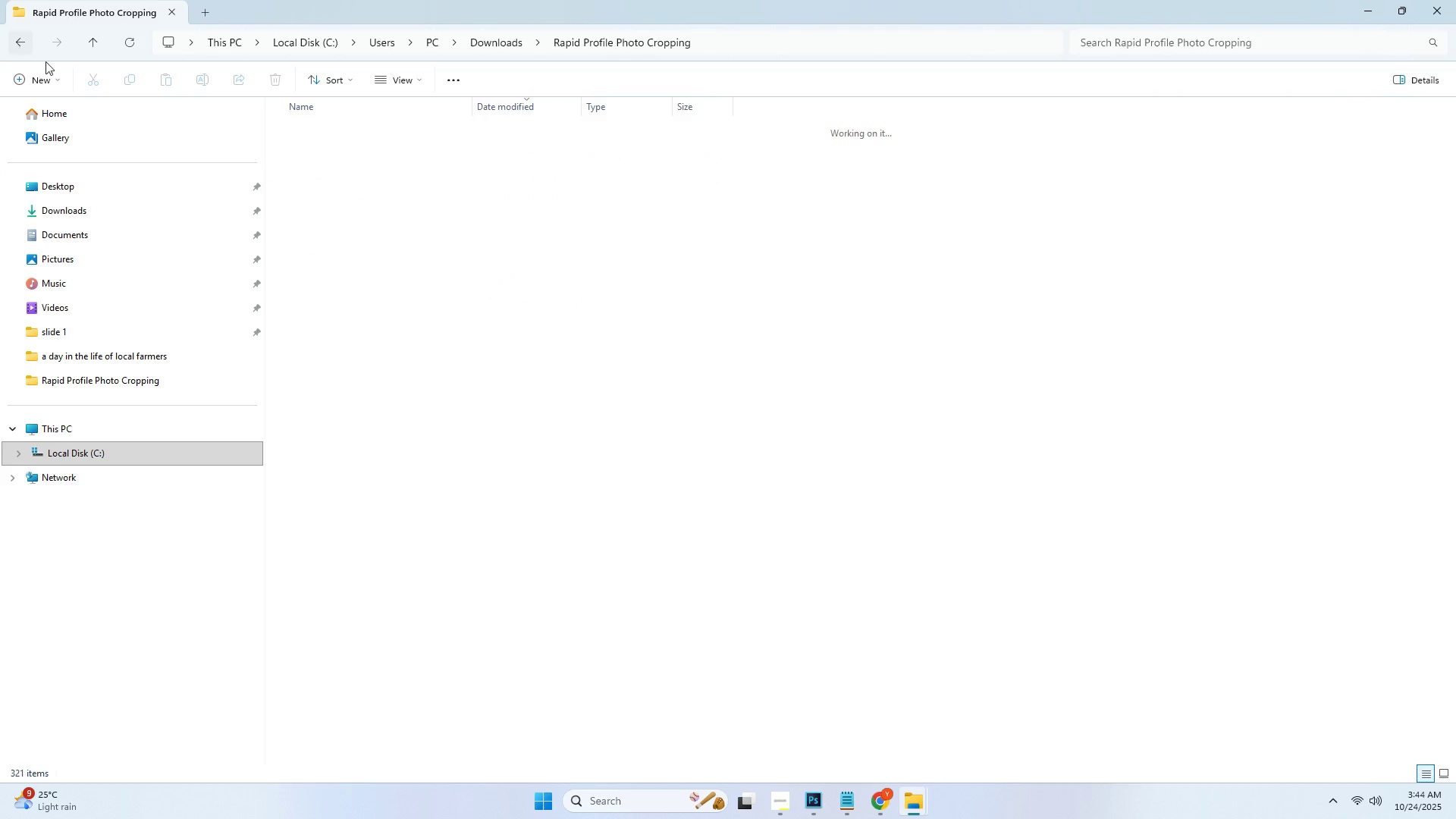 
key(Alt+AltLeft)
 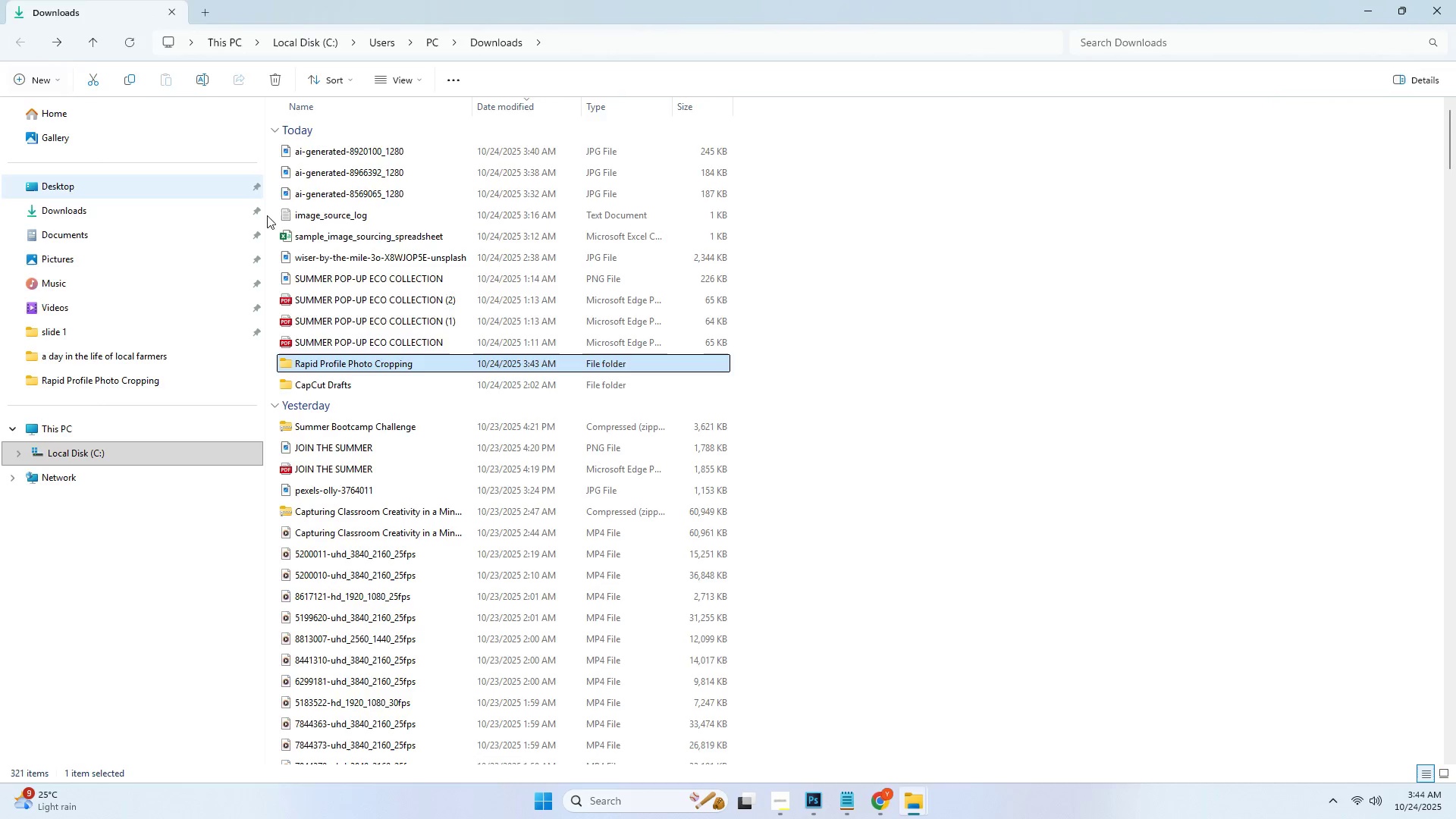 
key(Alt+Tab)
 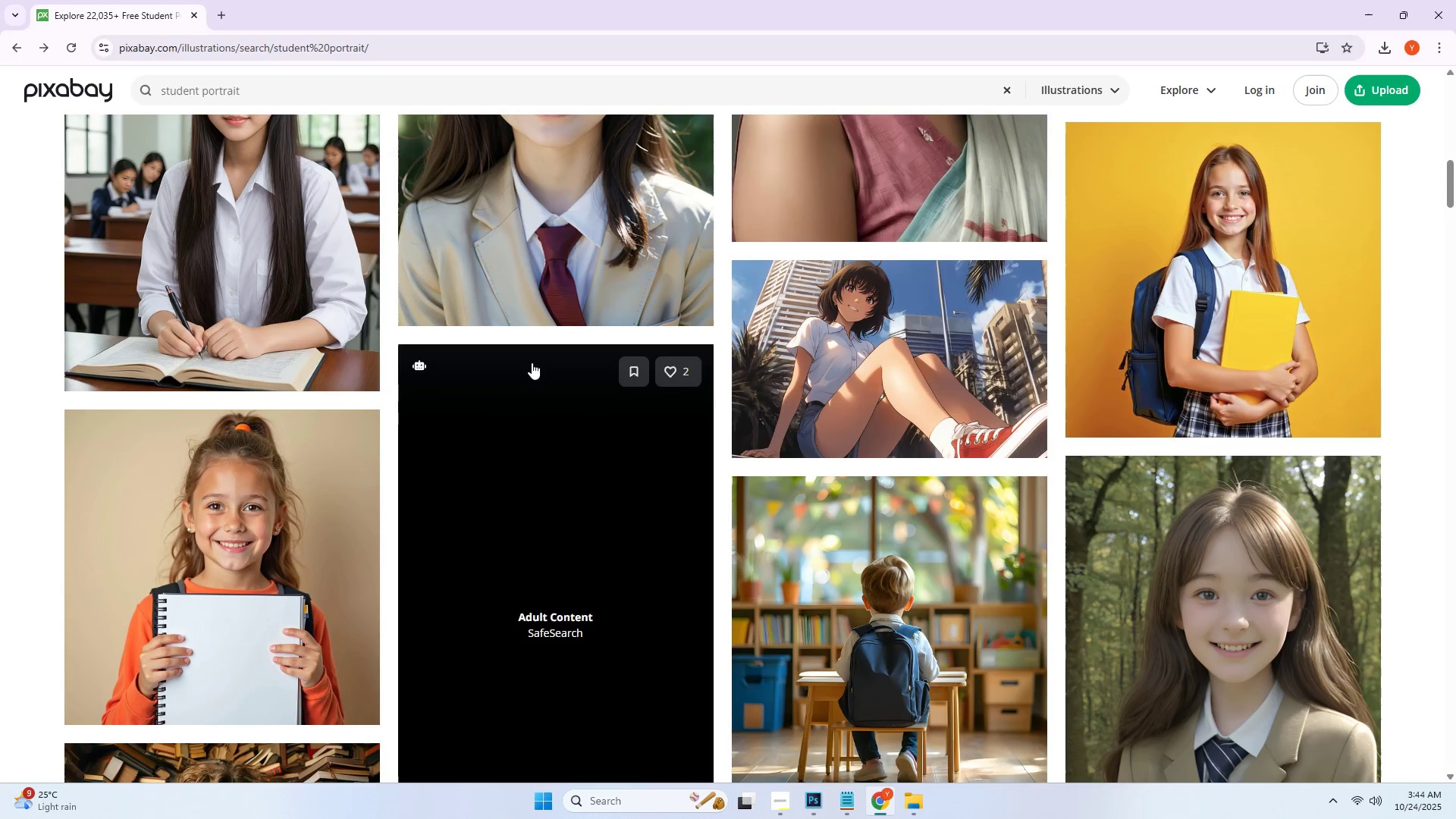 
scroll: coordinate [525, 360], scroll_direction: up, amount: 3.0
 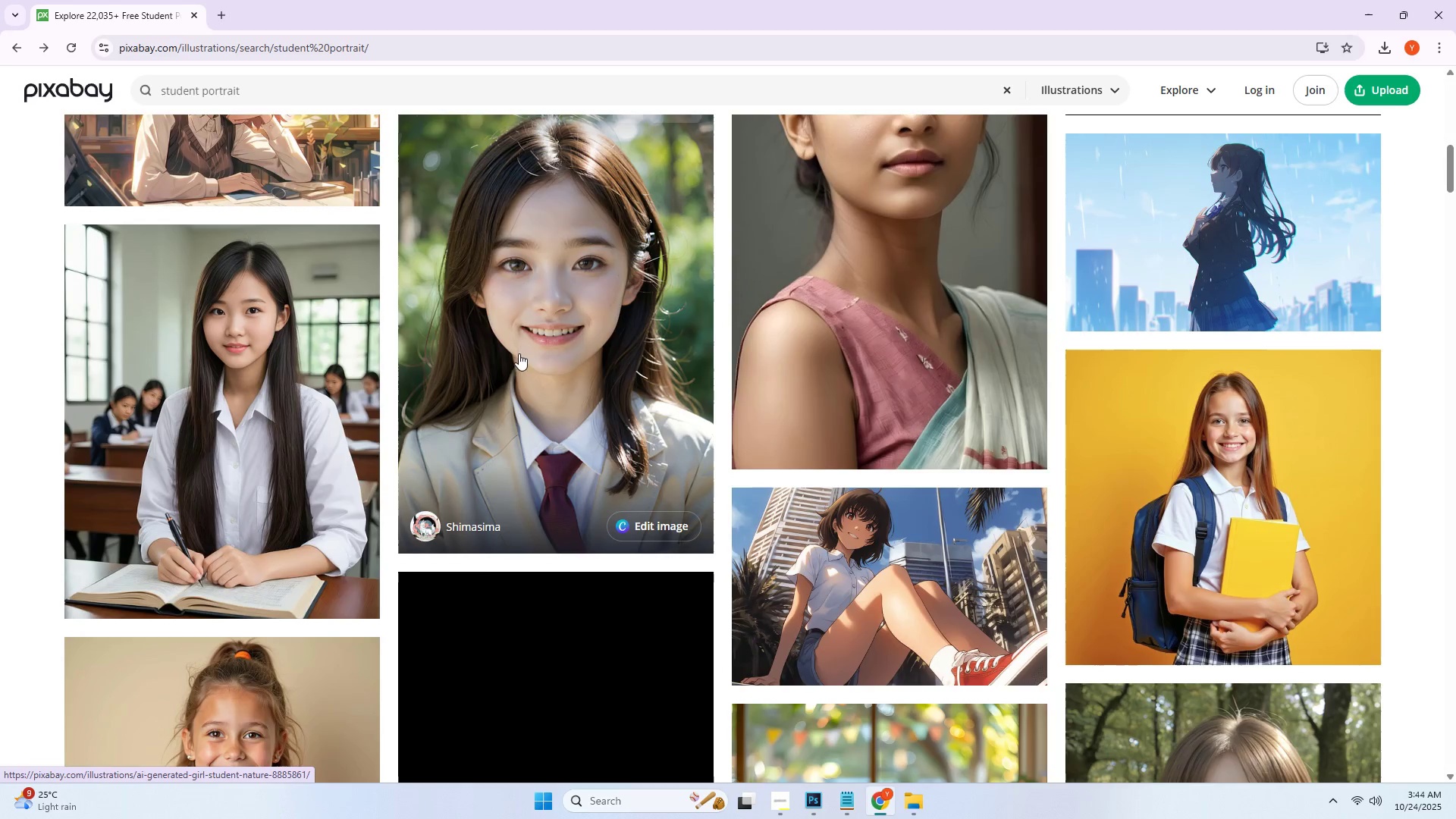 
scroll: coordinate [260, 361], scroll_direction: down, amount: 10.0
 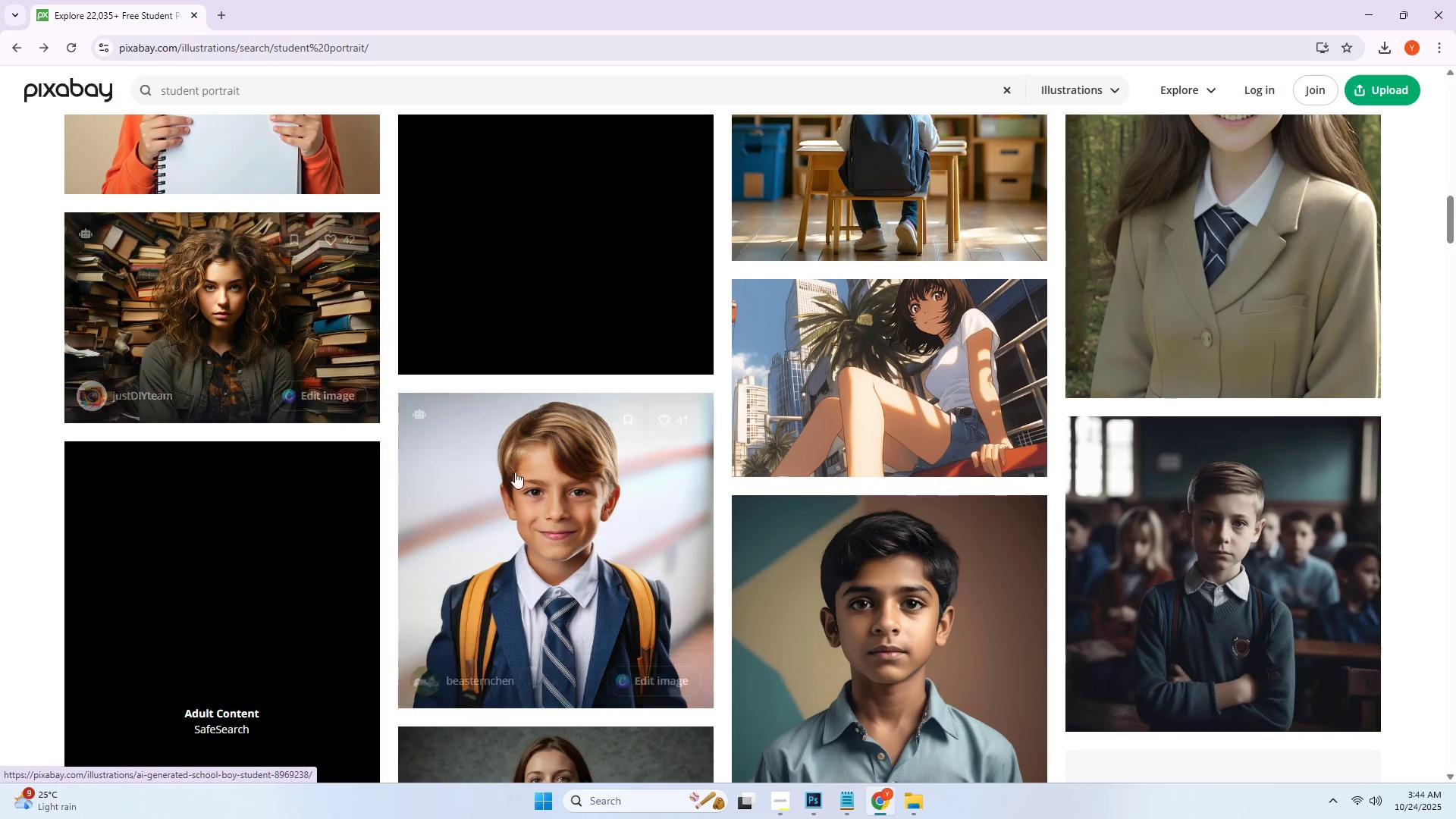 
left_click([526, 475])
 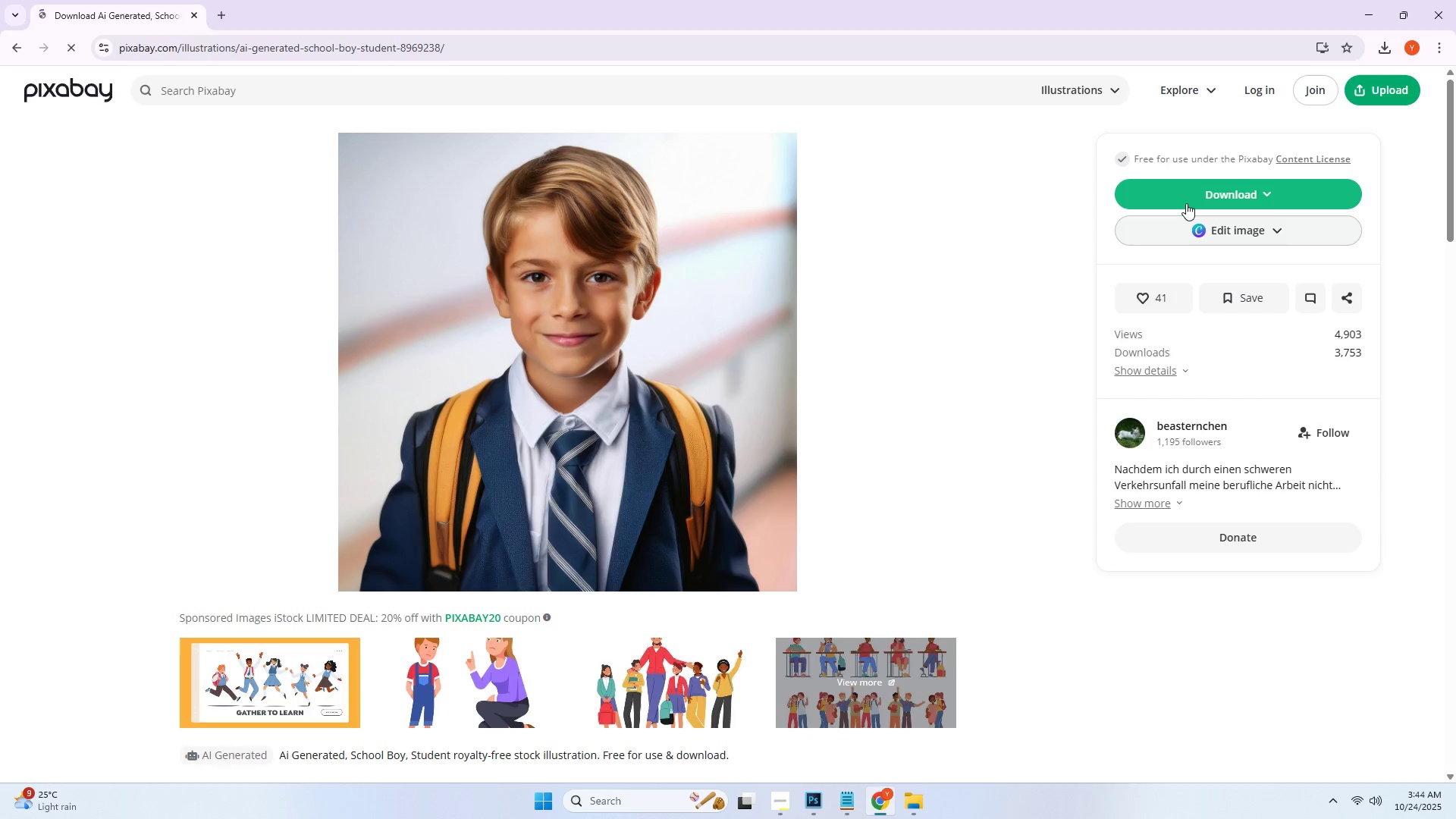 
left_click([1186, 203])
 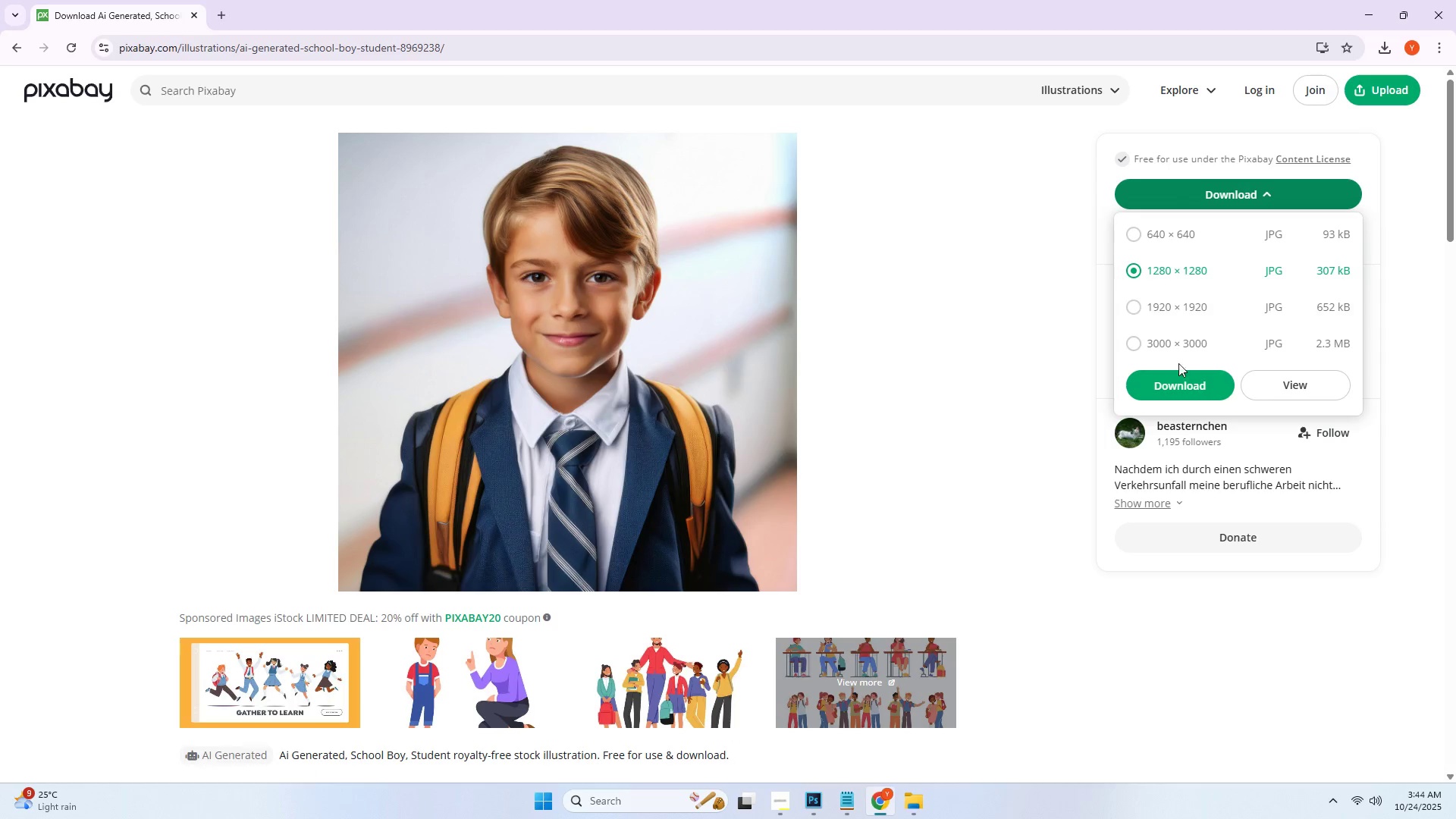 
left_click([1179, 376])
 